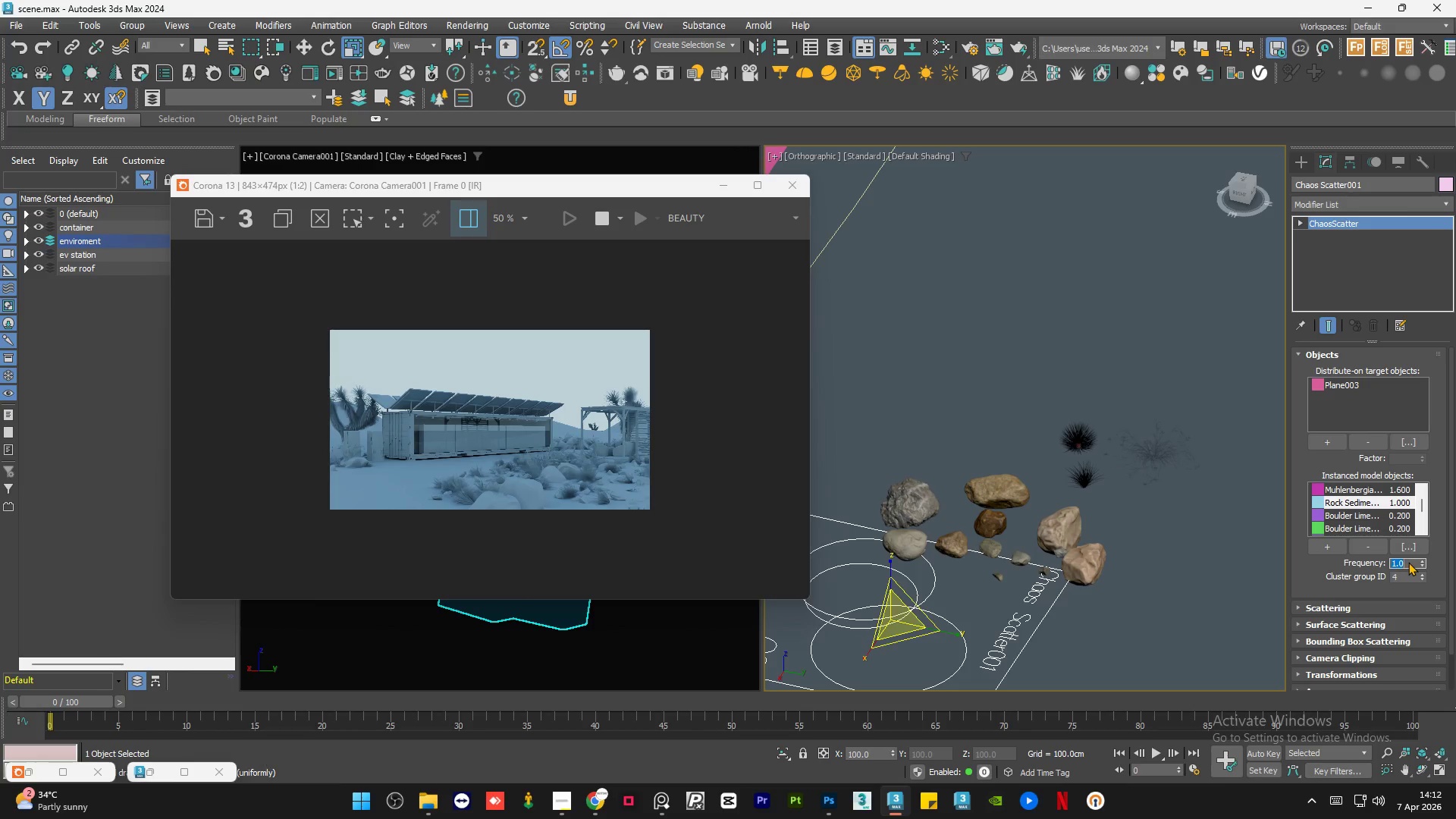 
key(Numpad1)
 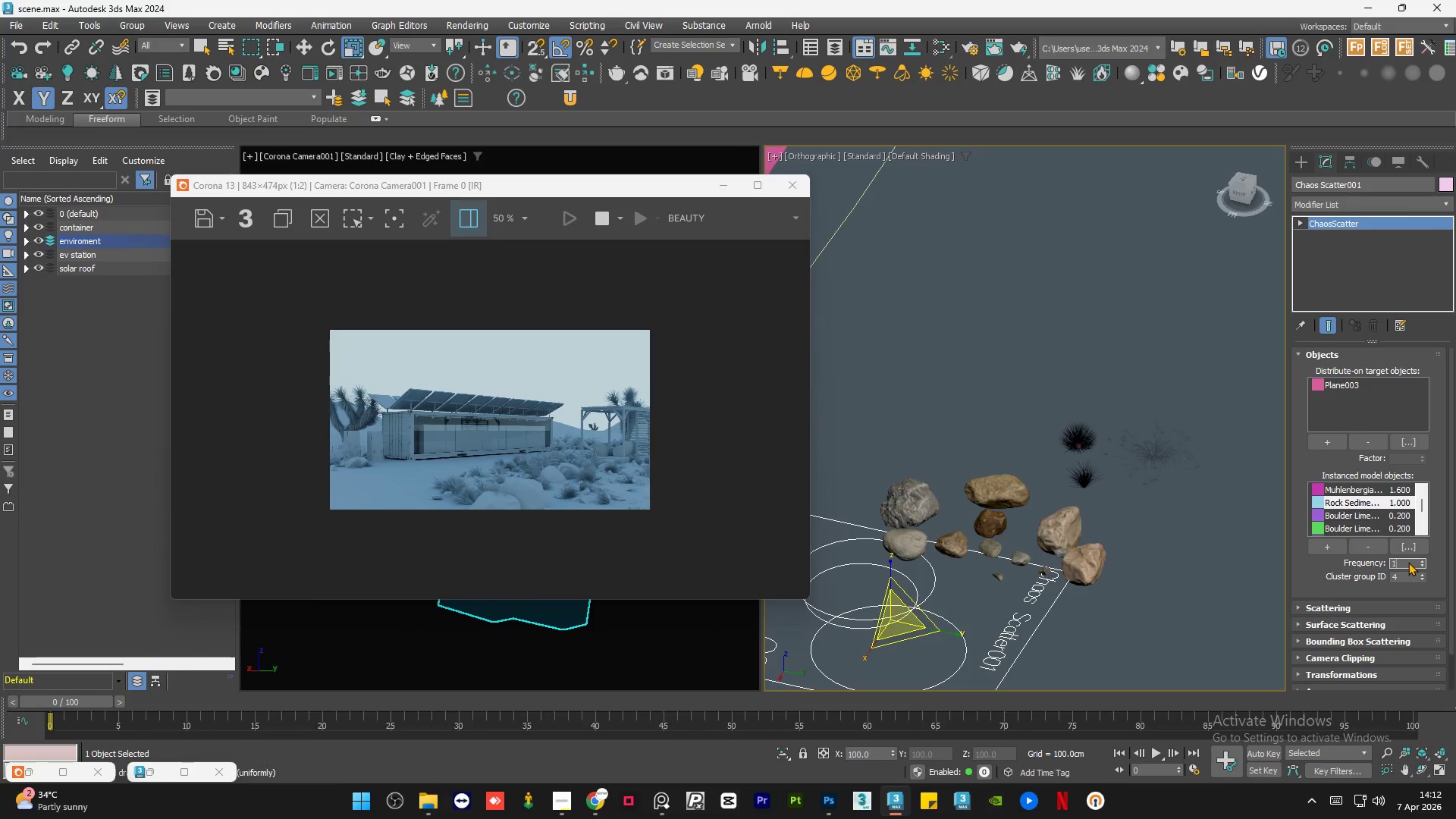 
key(NumpadDecimal)
 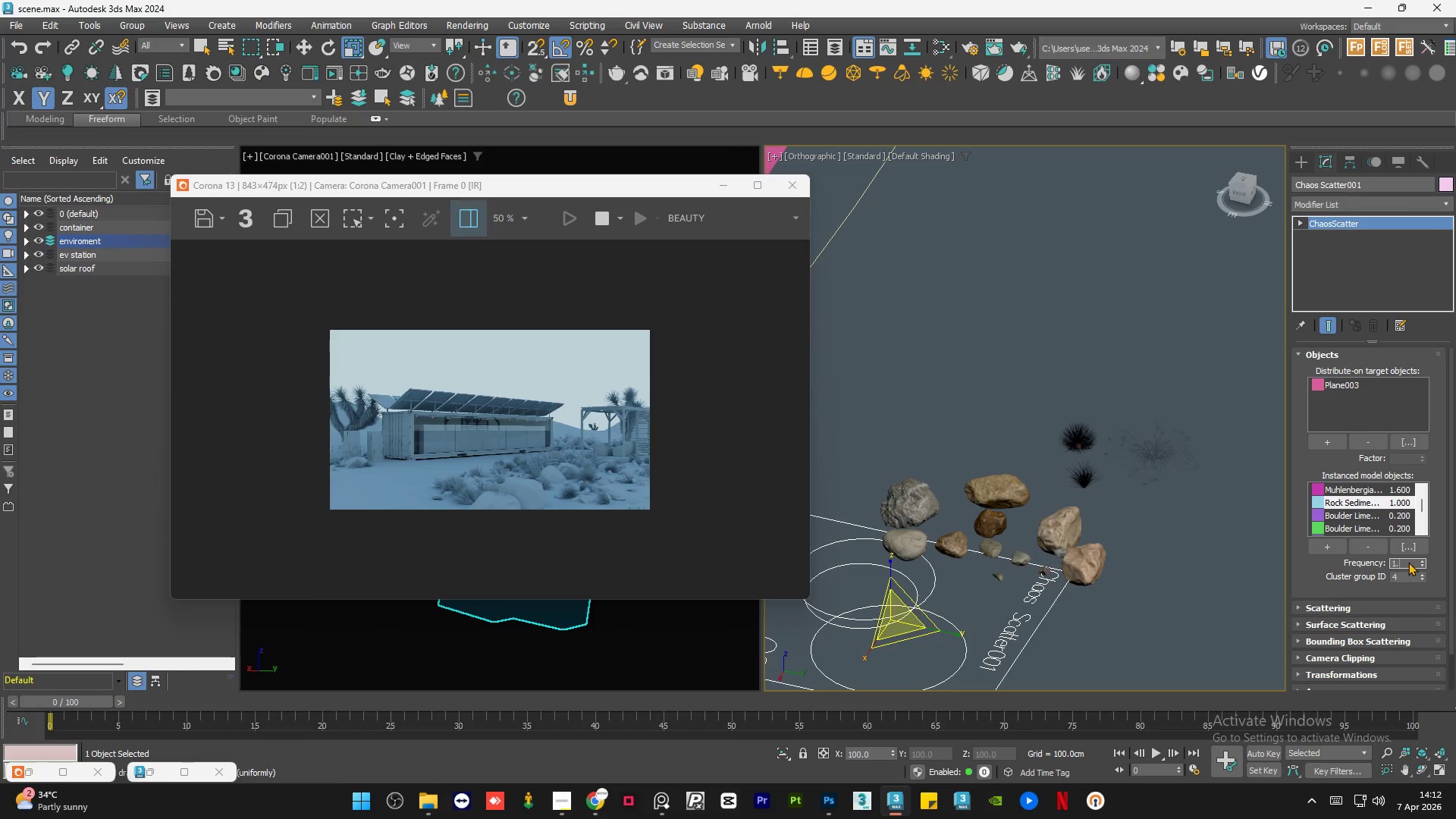 
key(Numpad3)
 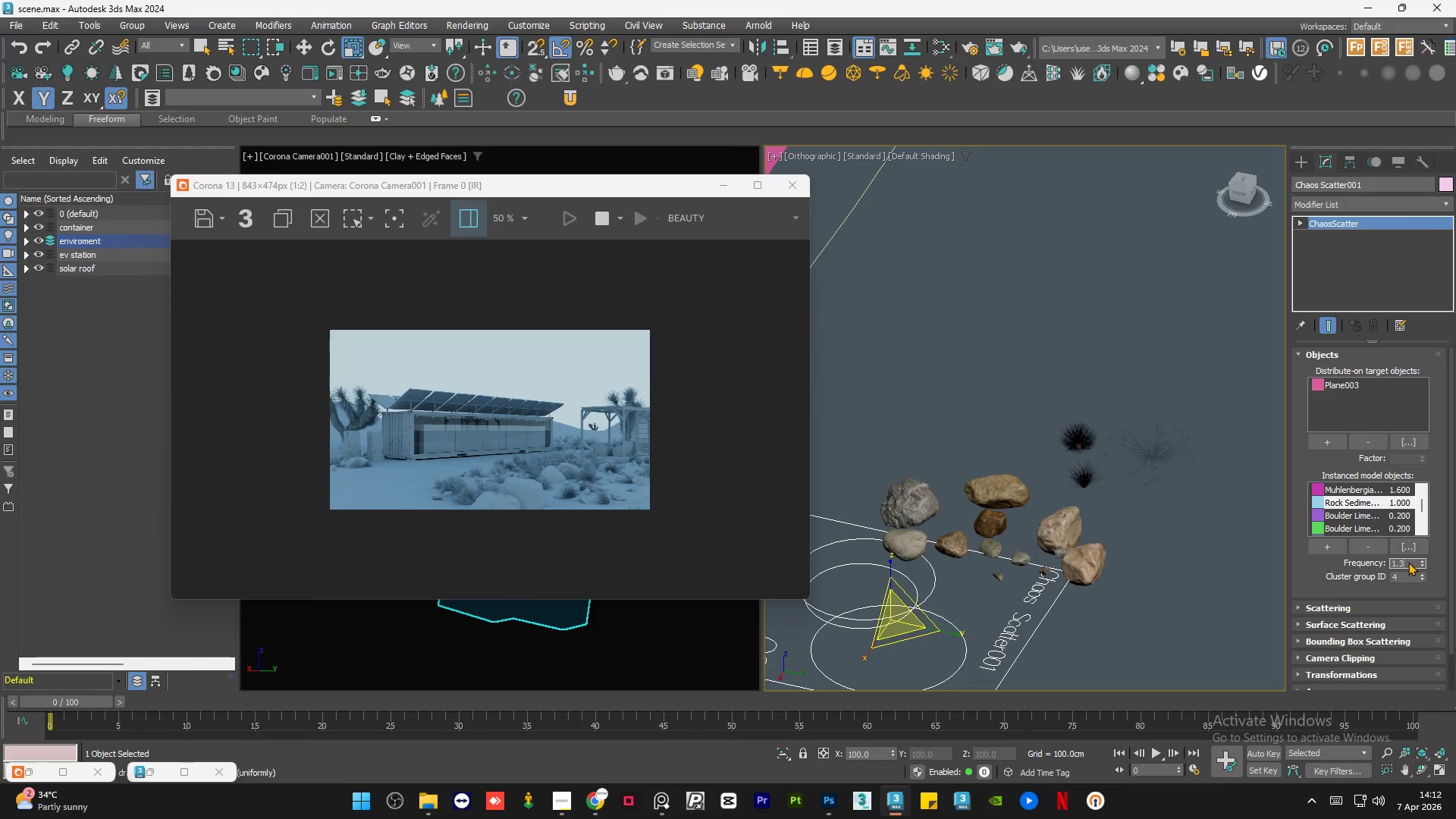 
key(NumpadEnter)
 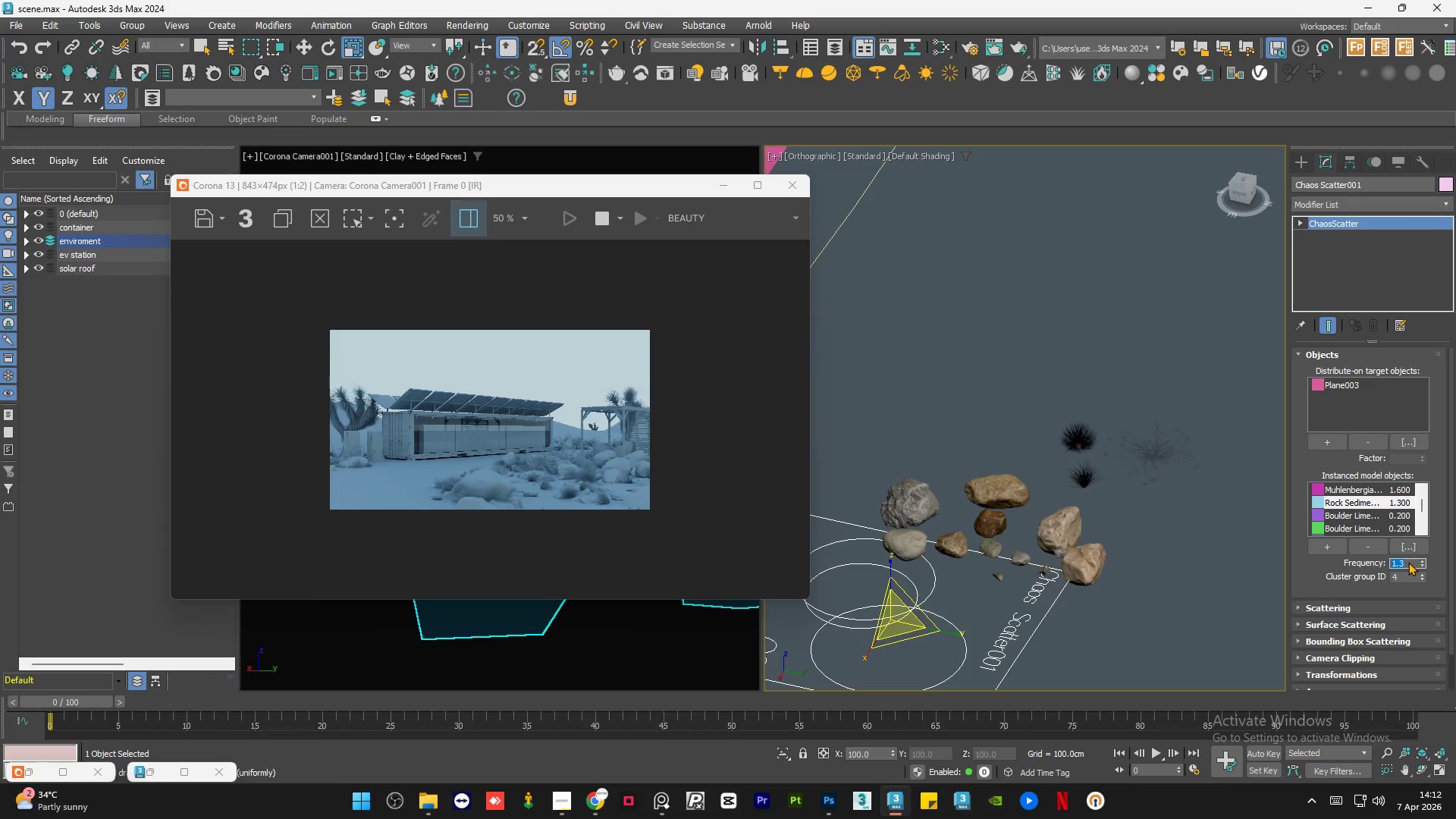 
key(Numpad1)
 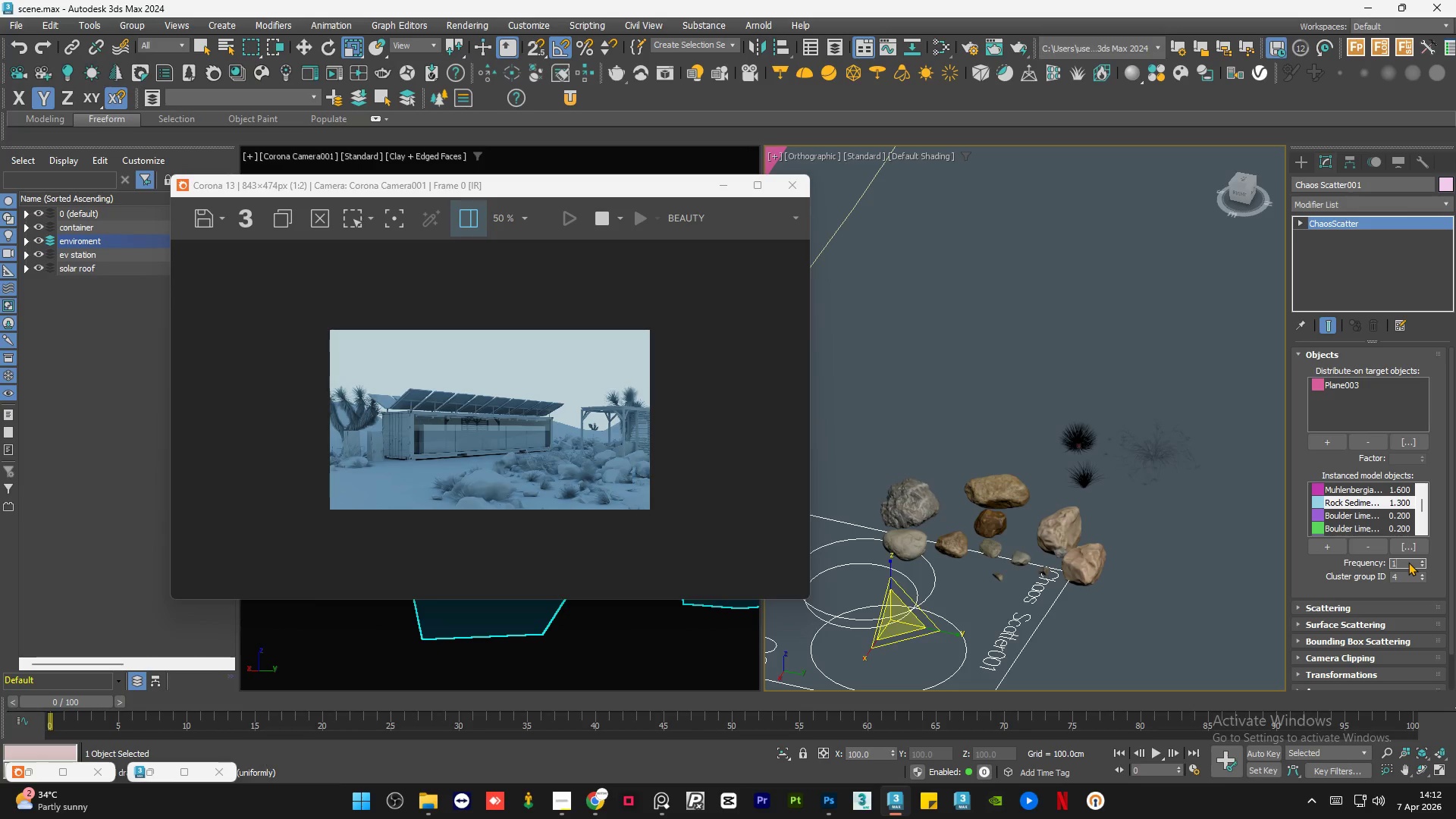 
key(NumpadDecimal)
 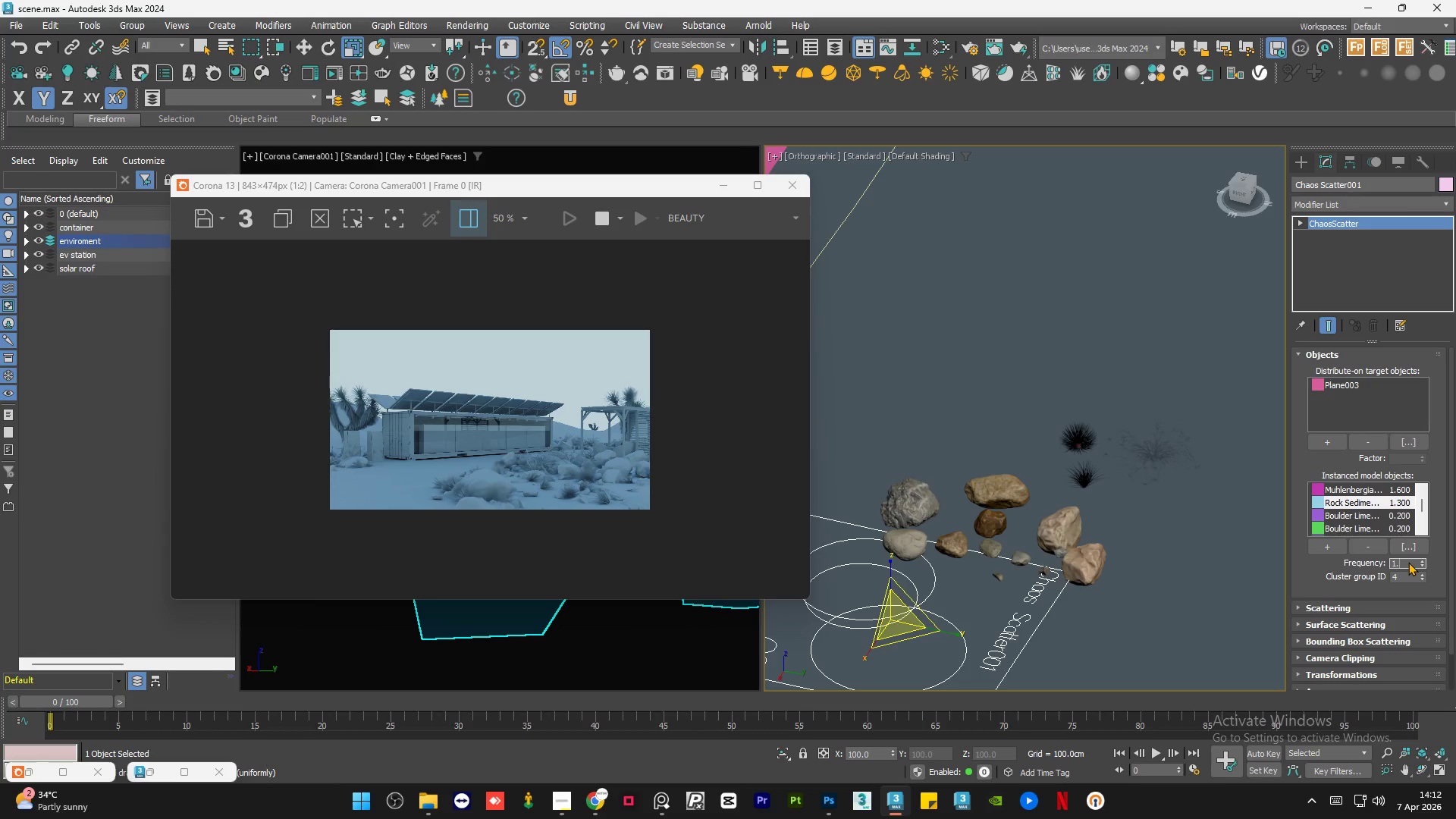 
key(Numpad2)
 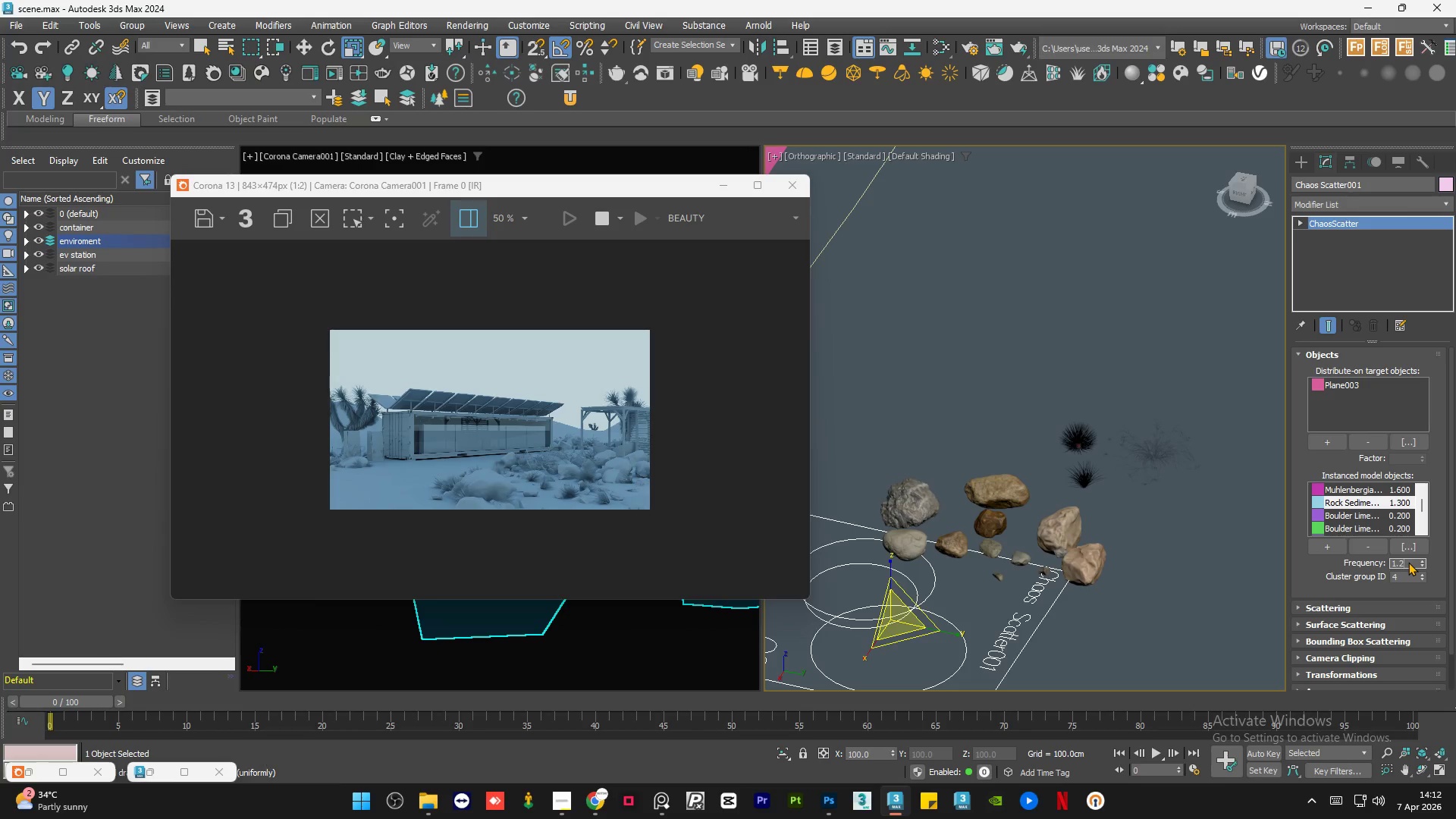 
key(NumpadEnter)
 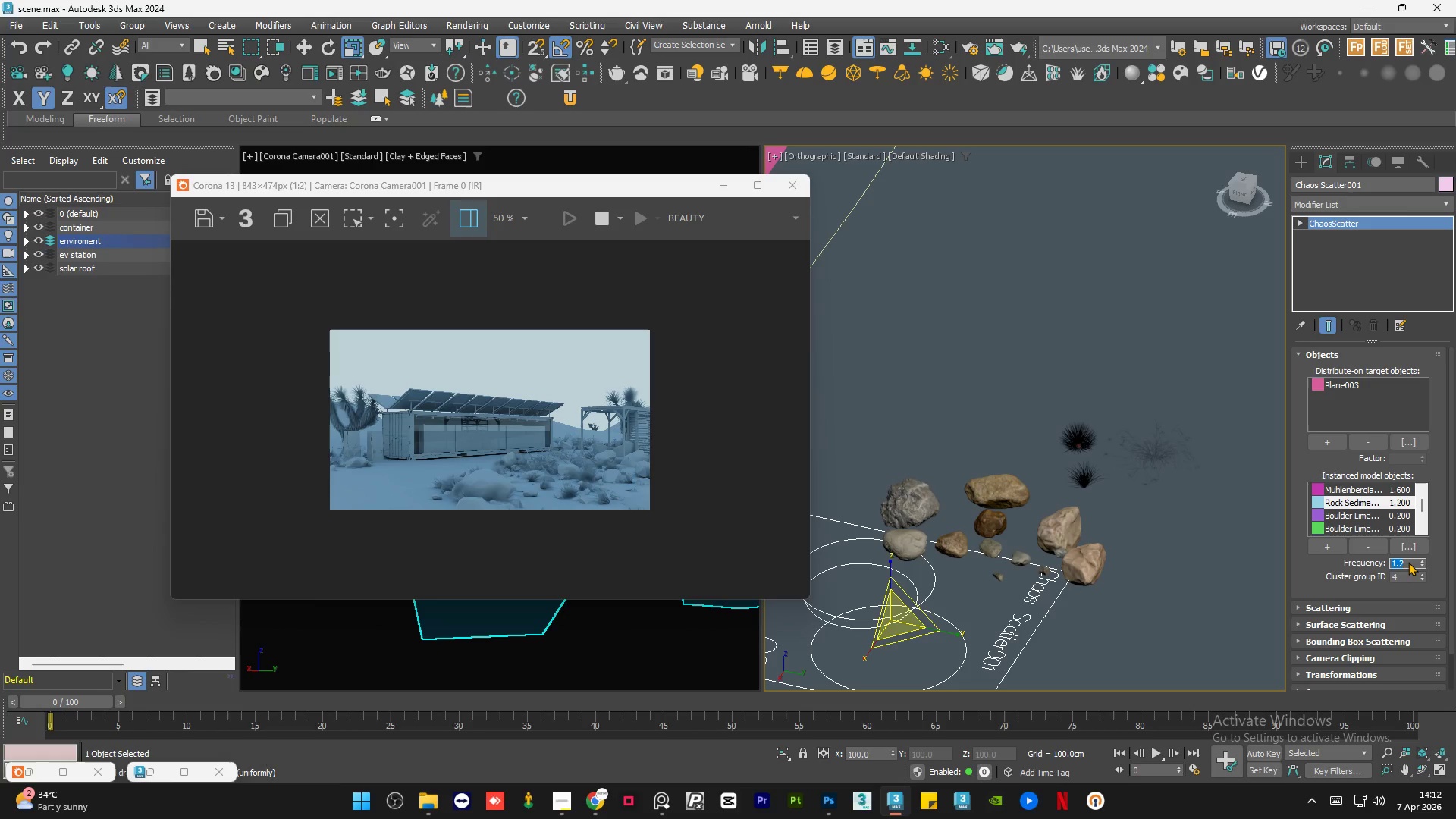 
left_click([1371, 513])
 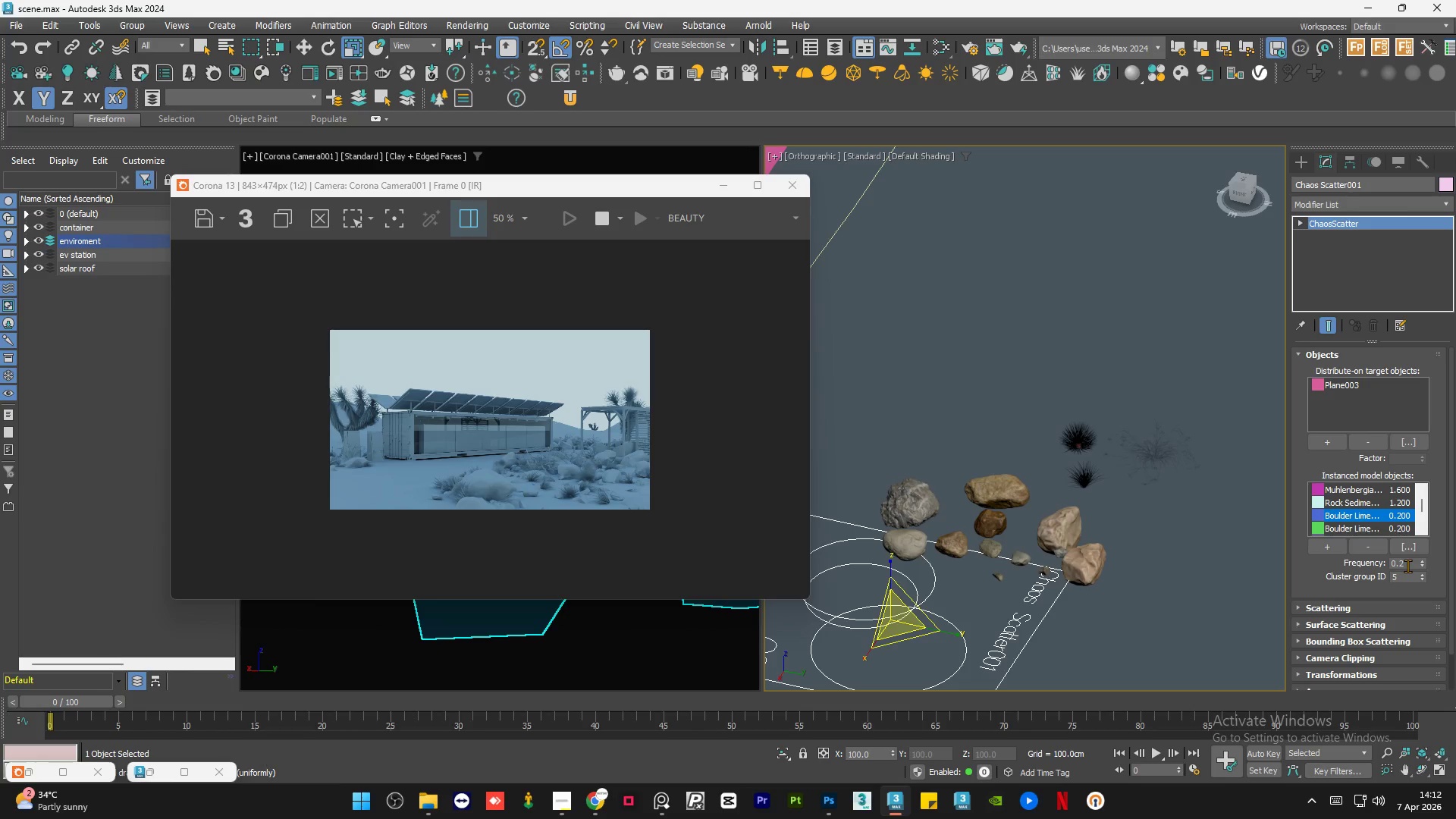 
double_click([1407, 566])
 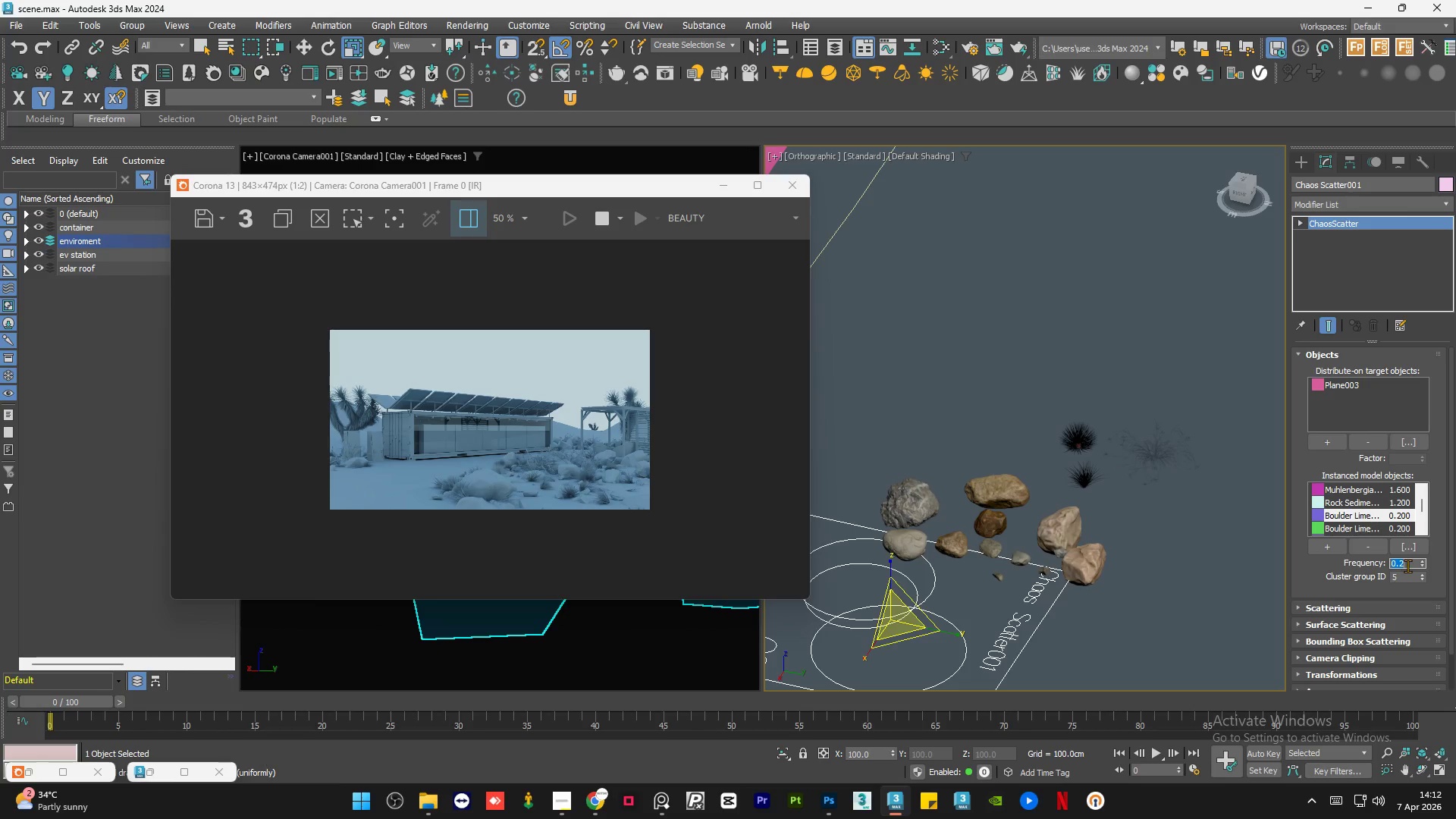 
key(Numpad1)
 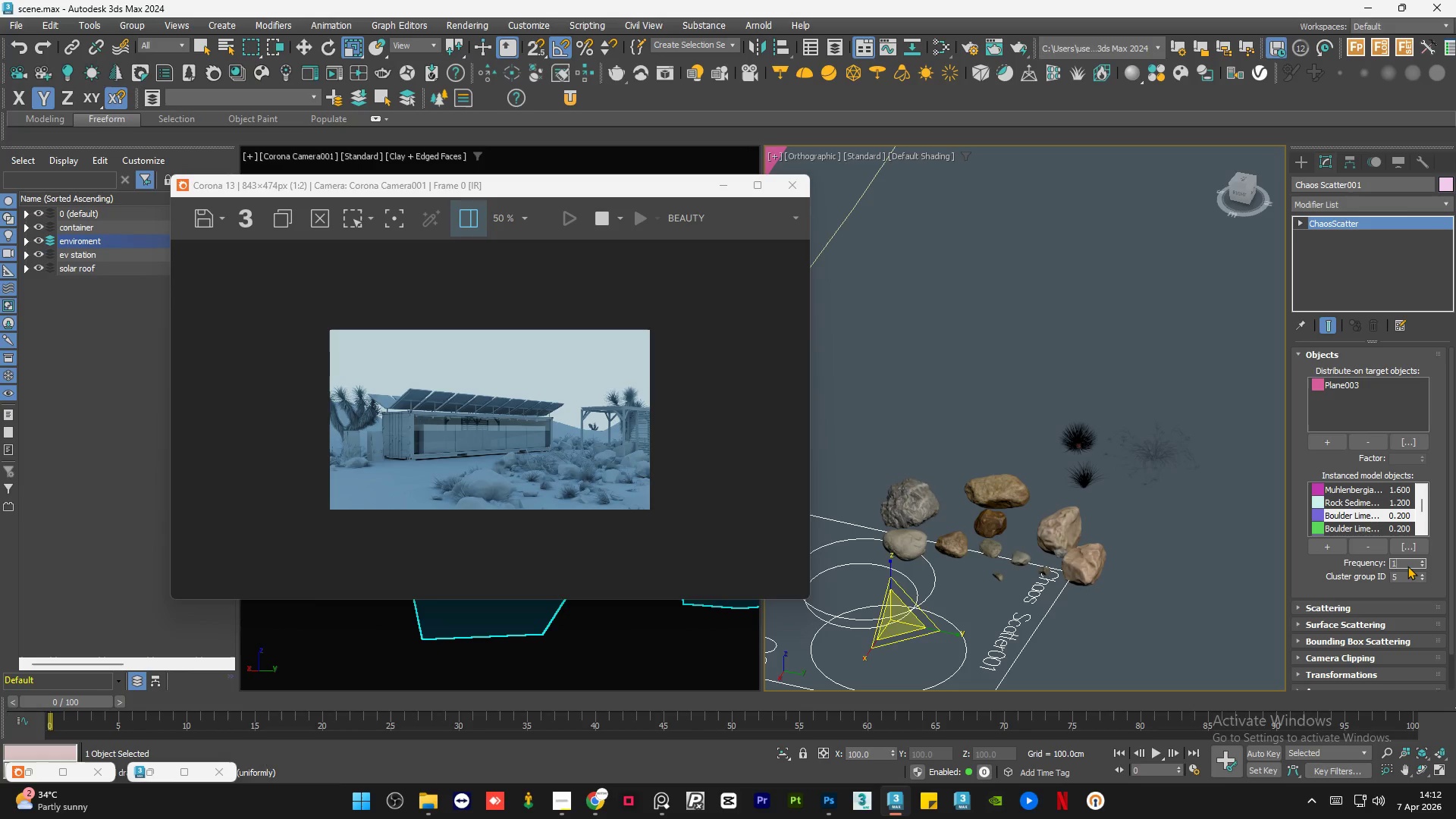 
key(NumpadEnter)
 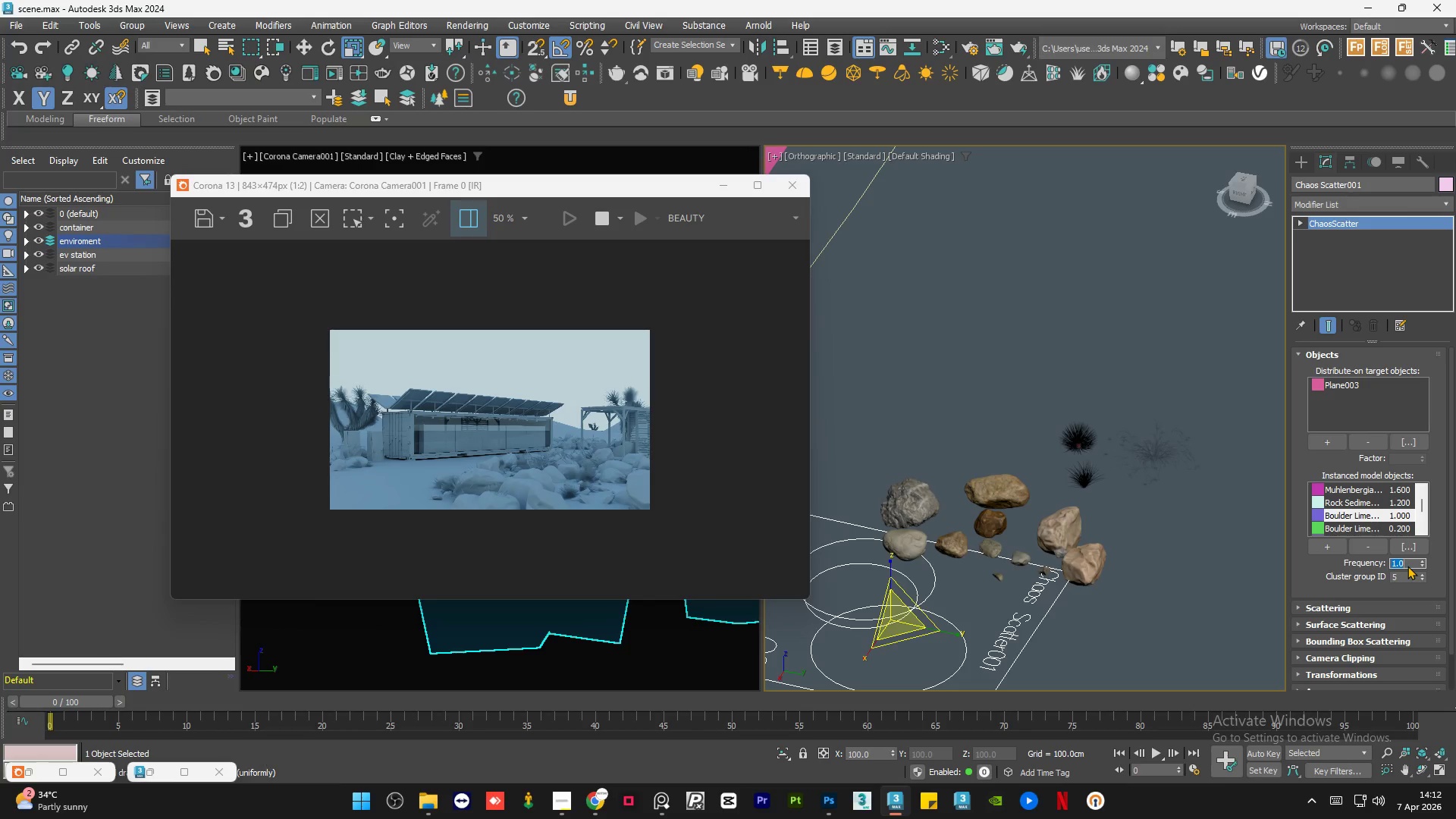 
key(NumpadDecimal)
 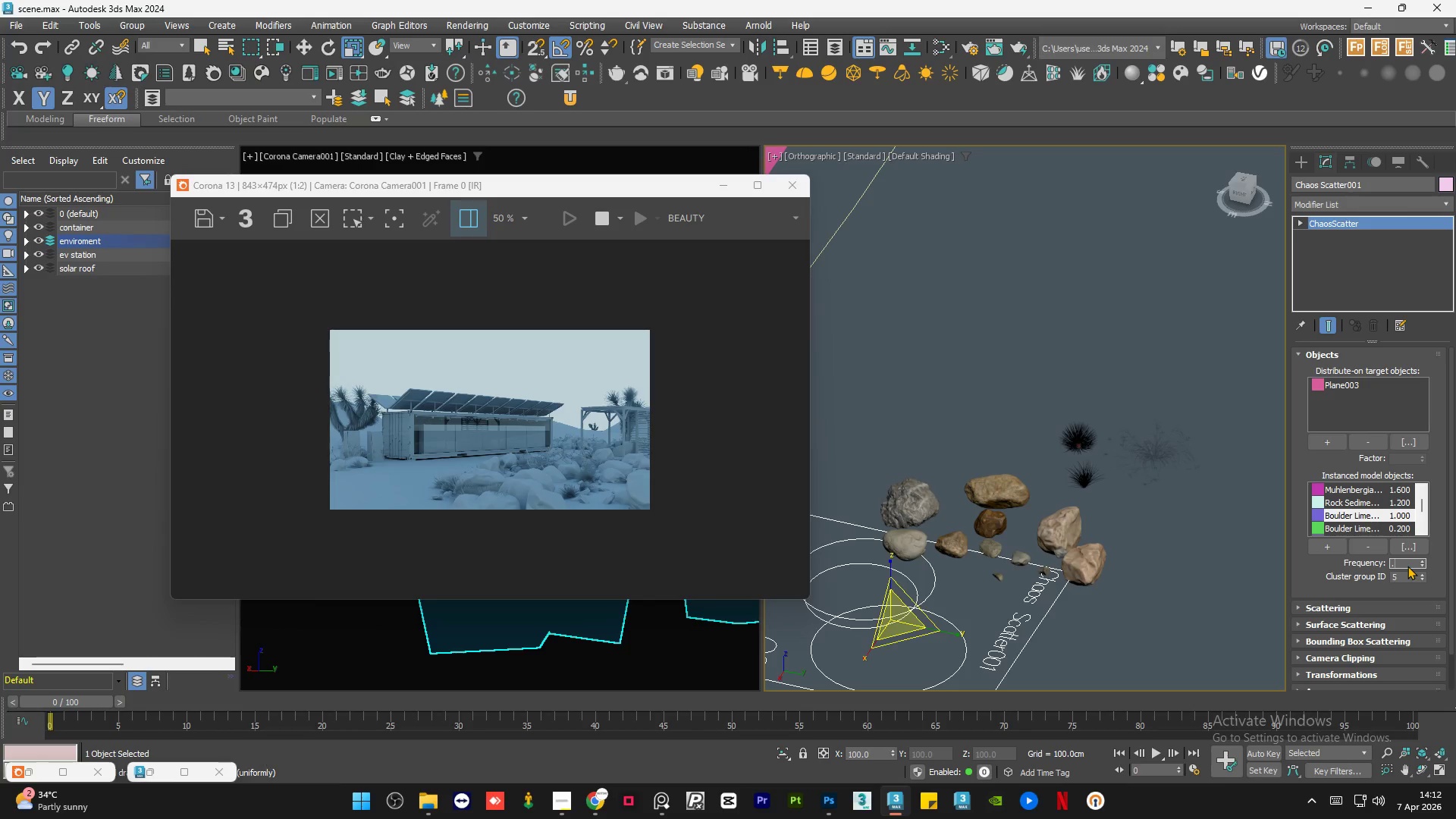 
key(Numpad7)
 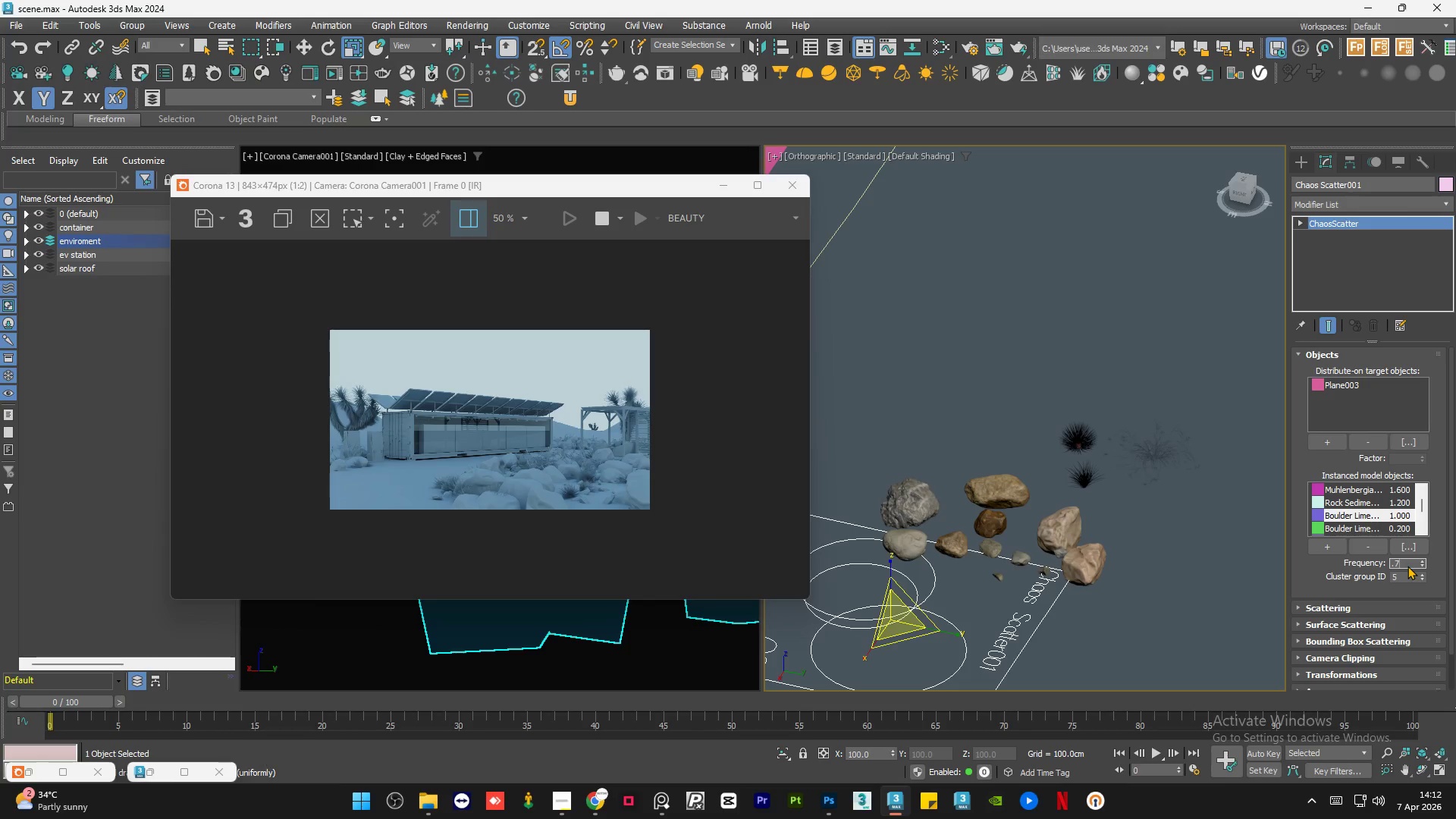 
key(NumpadEnter)
 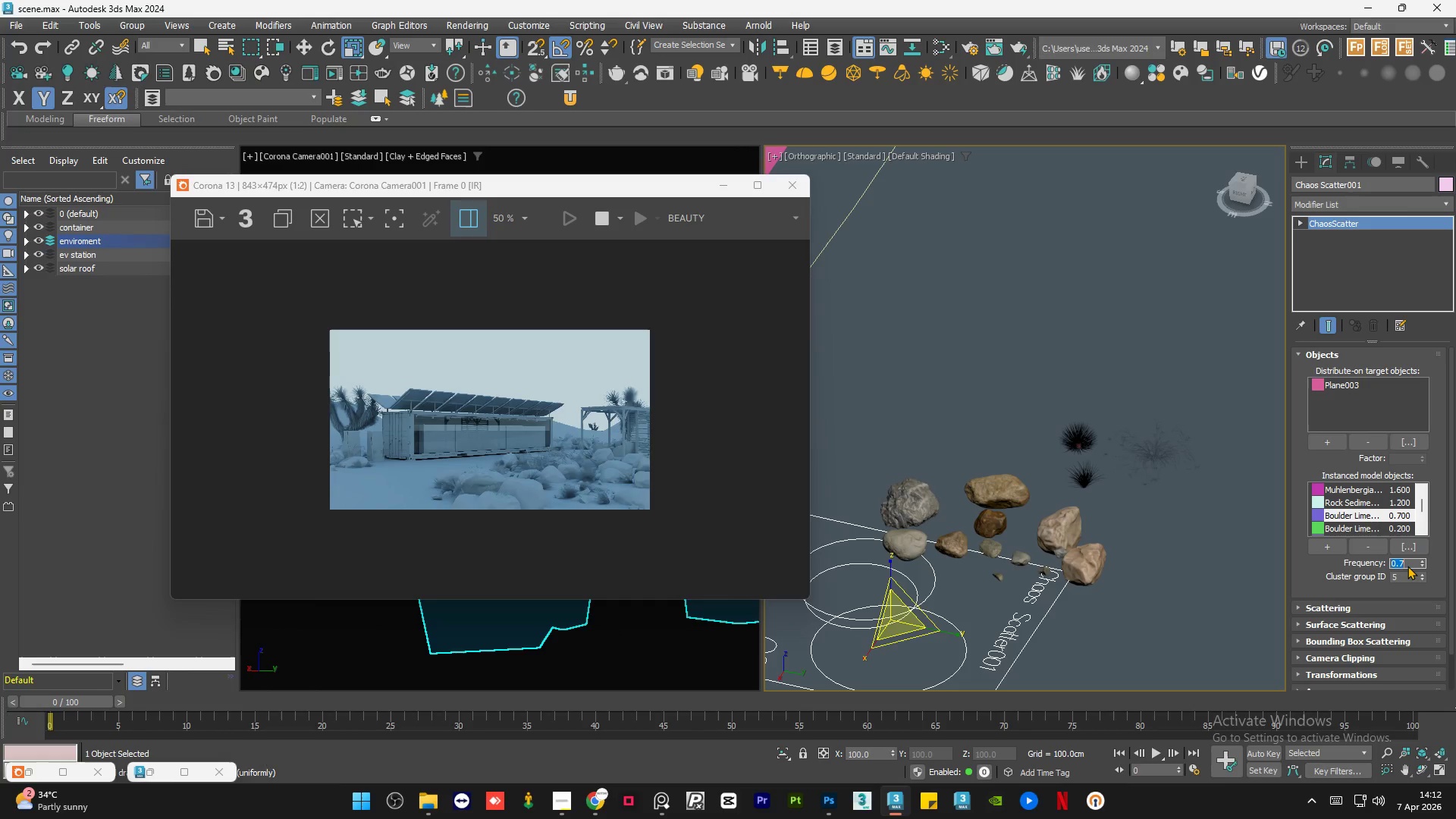 
key(NumpadDecimal)
 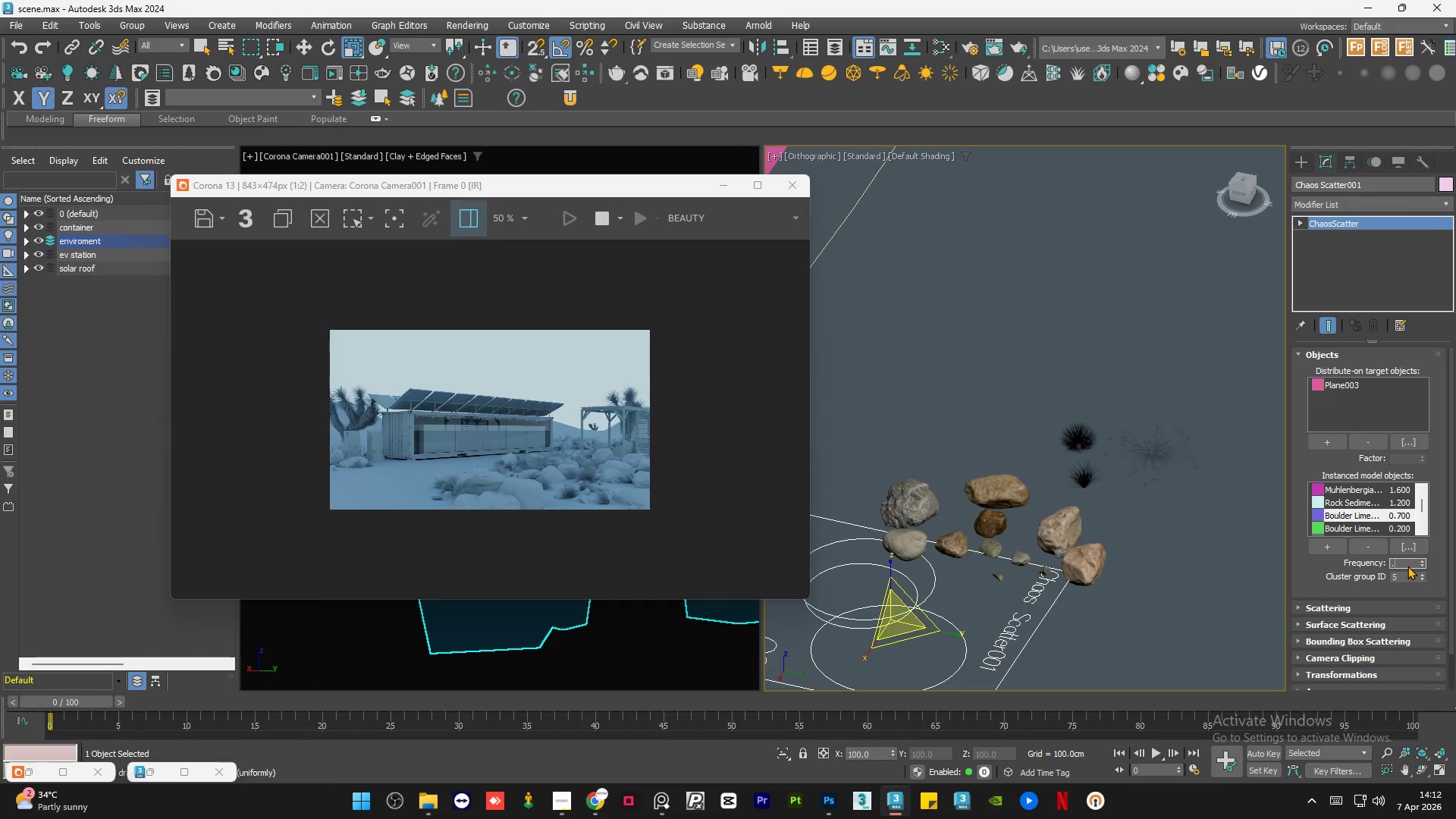 
key(Numpad8)
 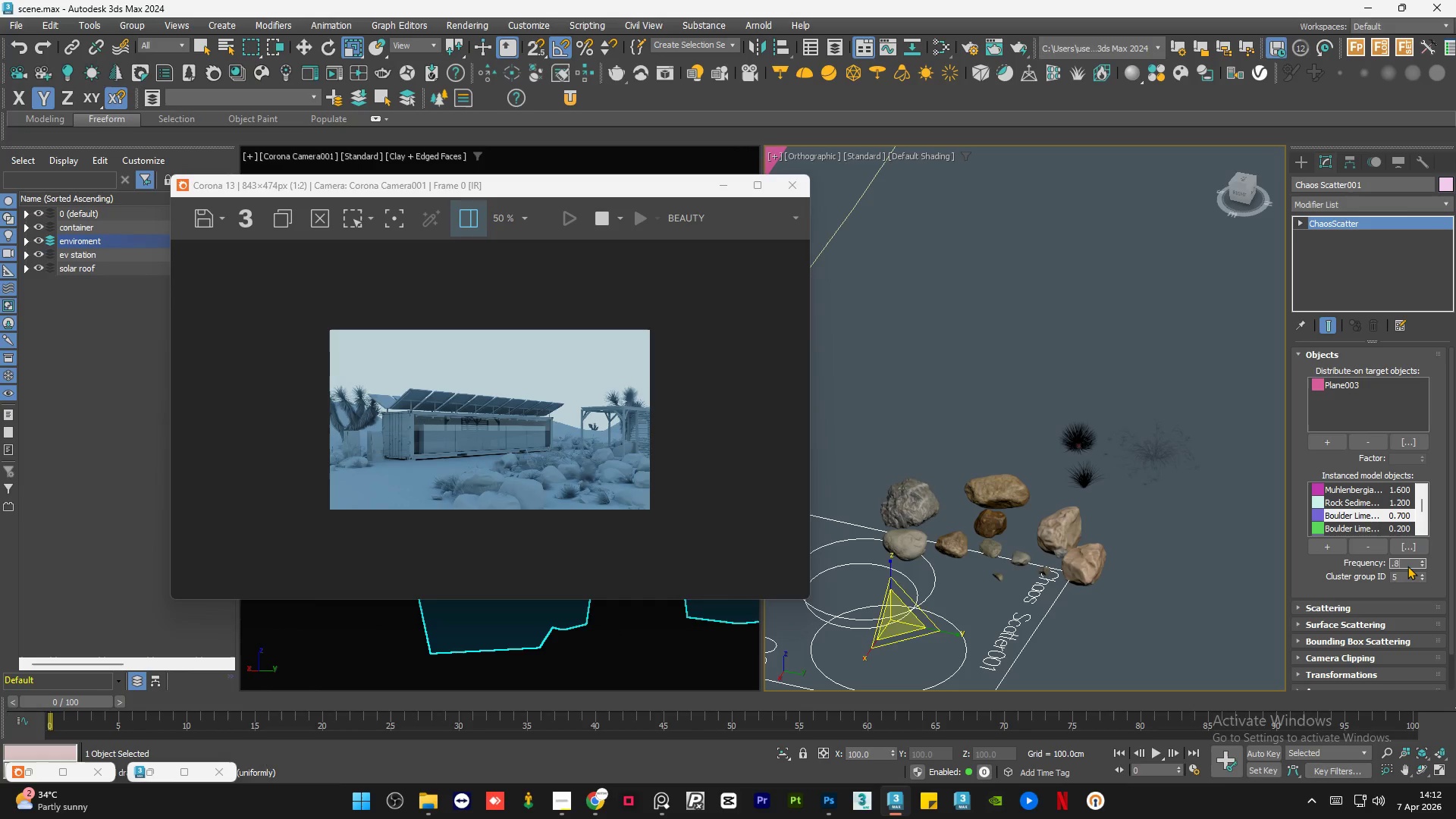 
key(NumpadEnter)
 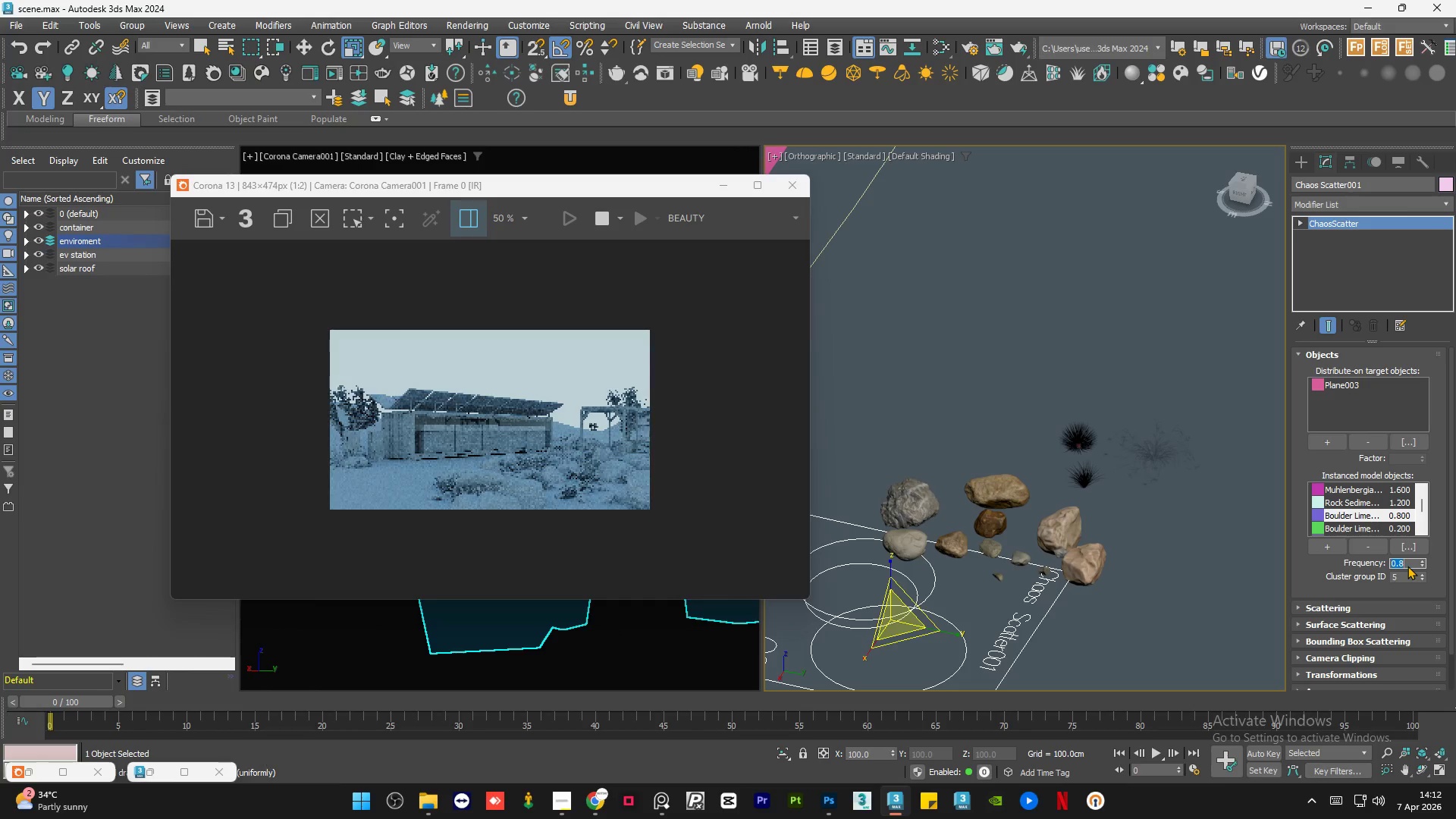 
key(NumpadDecimal)
 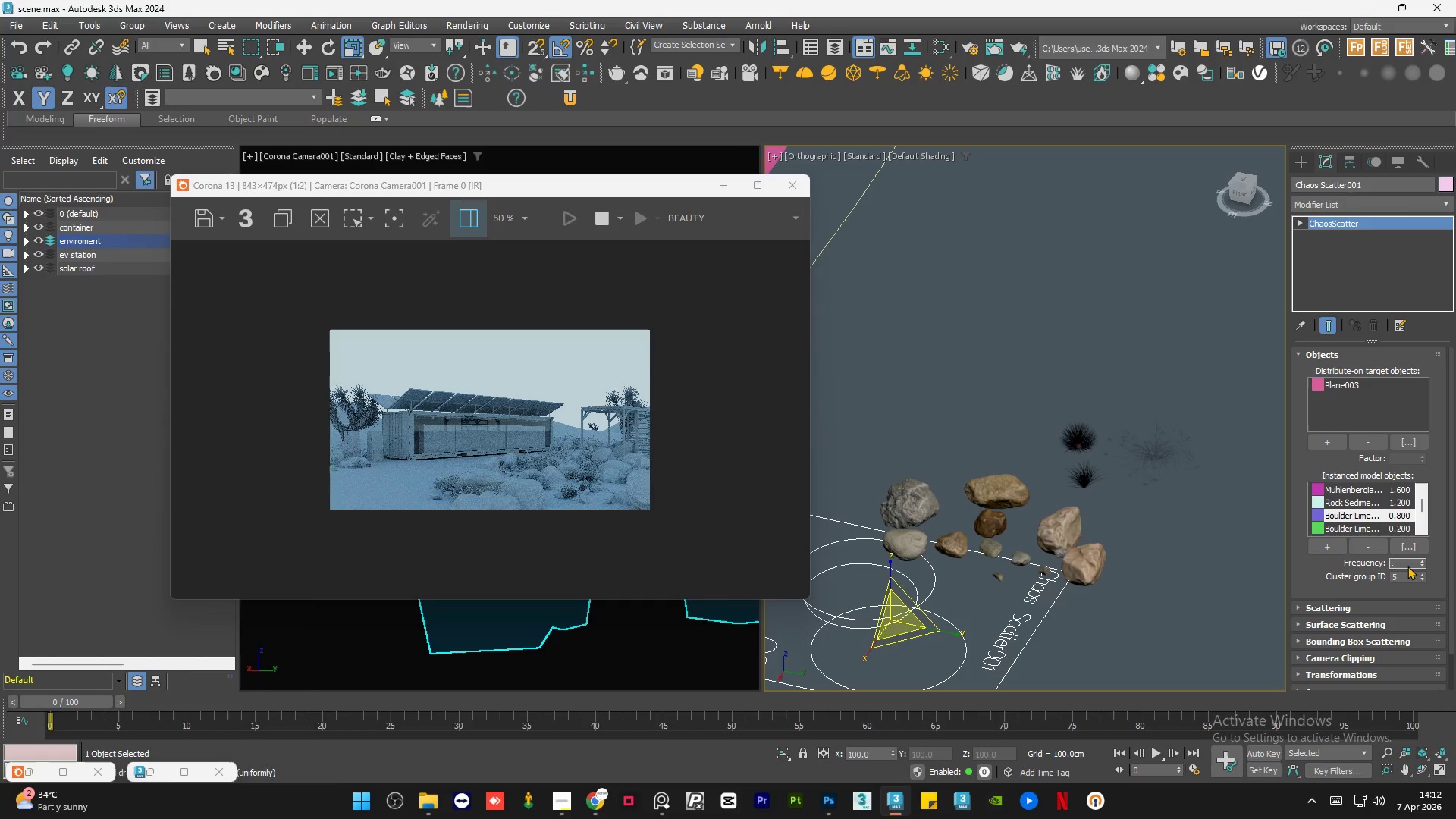 
key(Numpad9)
 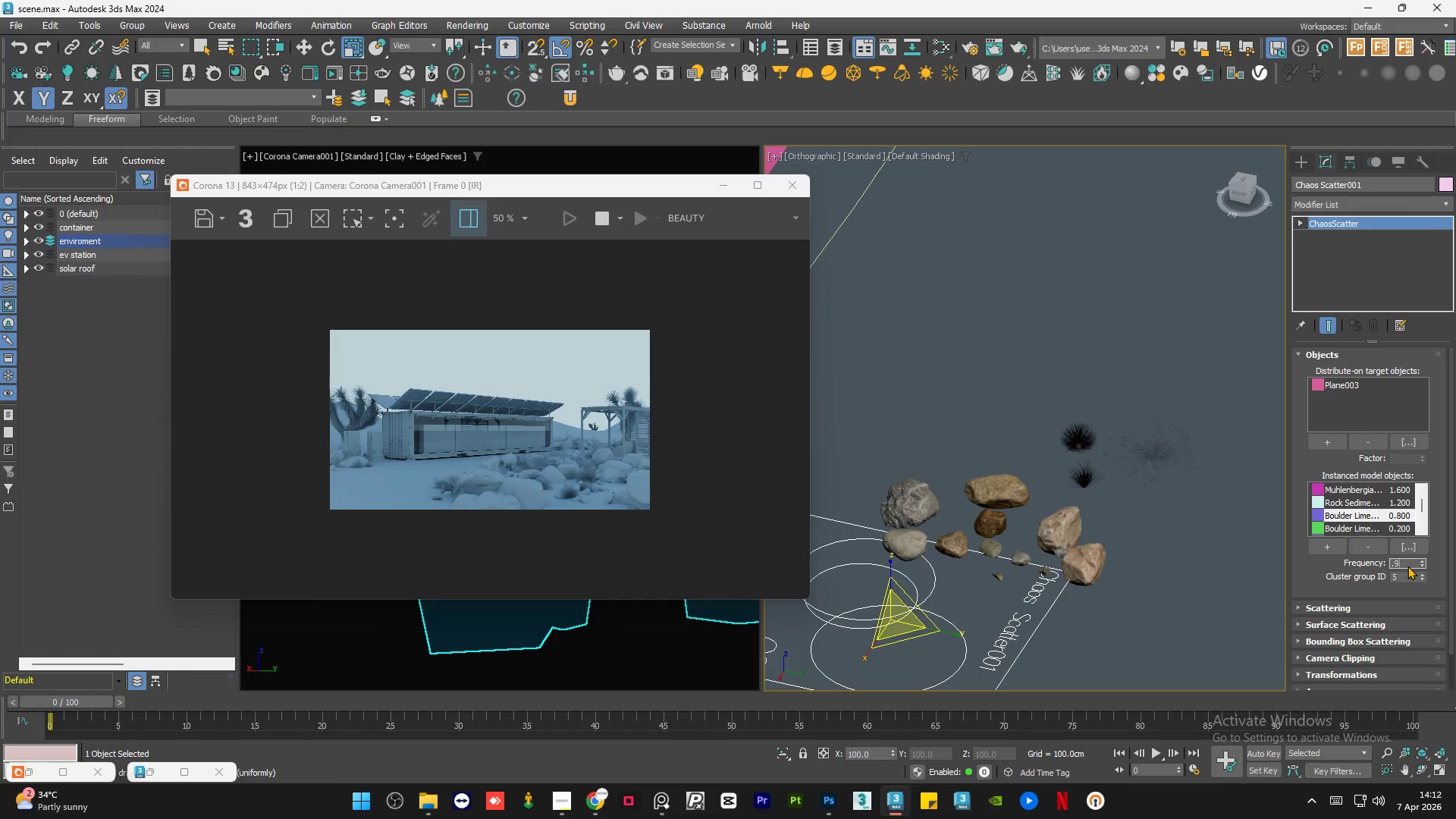 
key(NumpadEnter)
 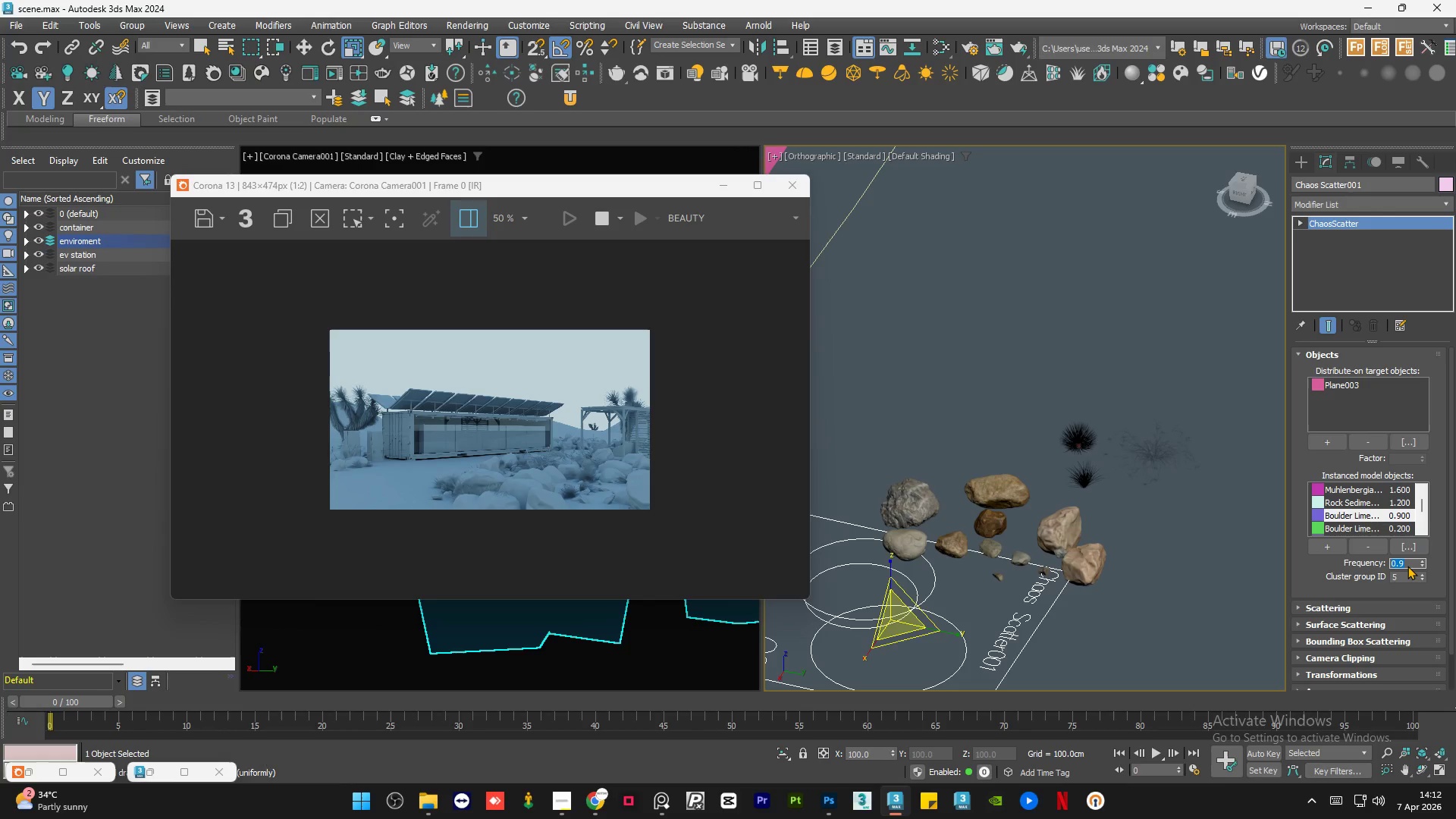 
key(NumpadDecimal)
 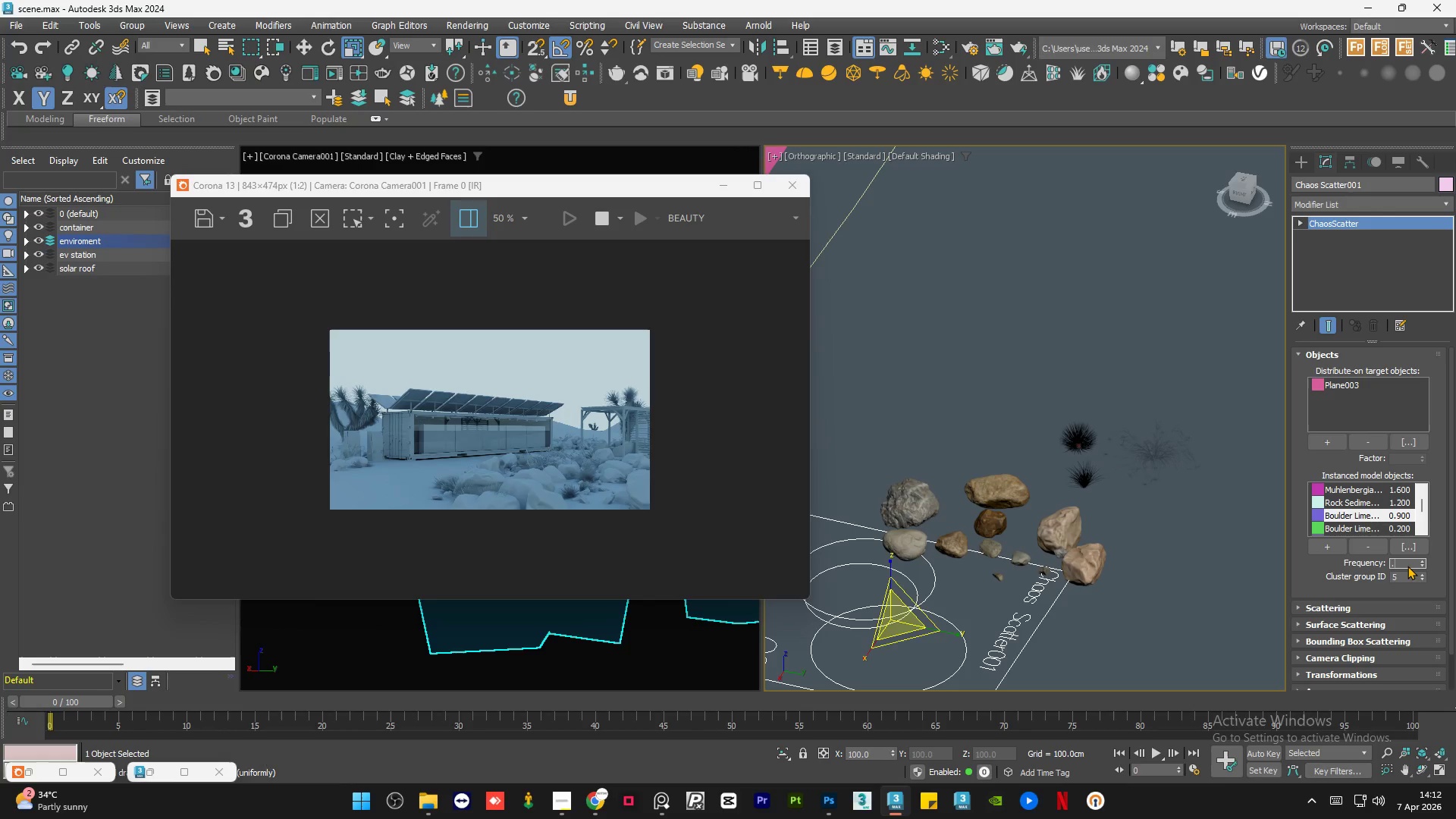 
key(Numpad8)
 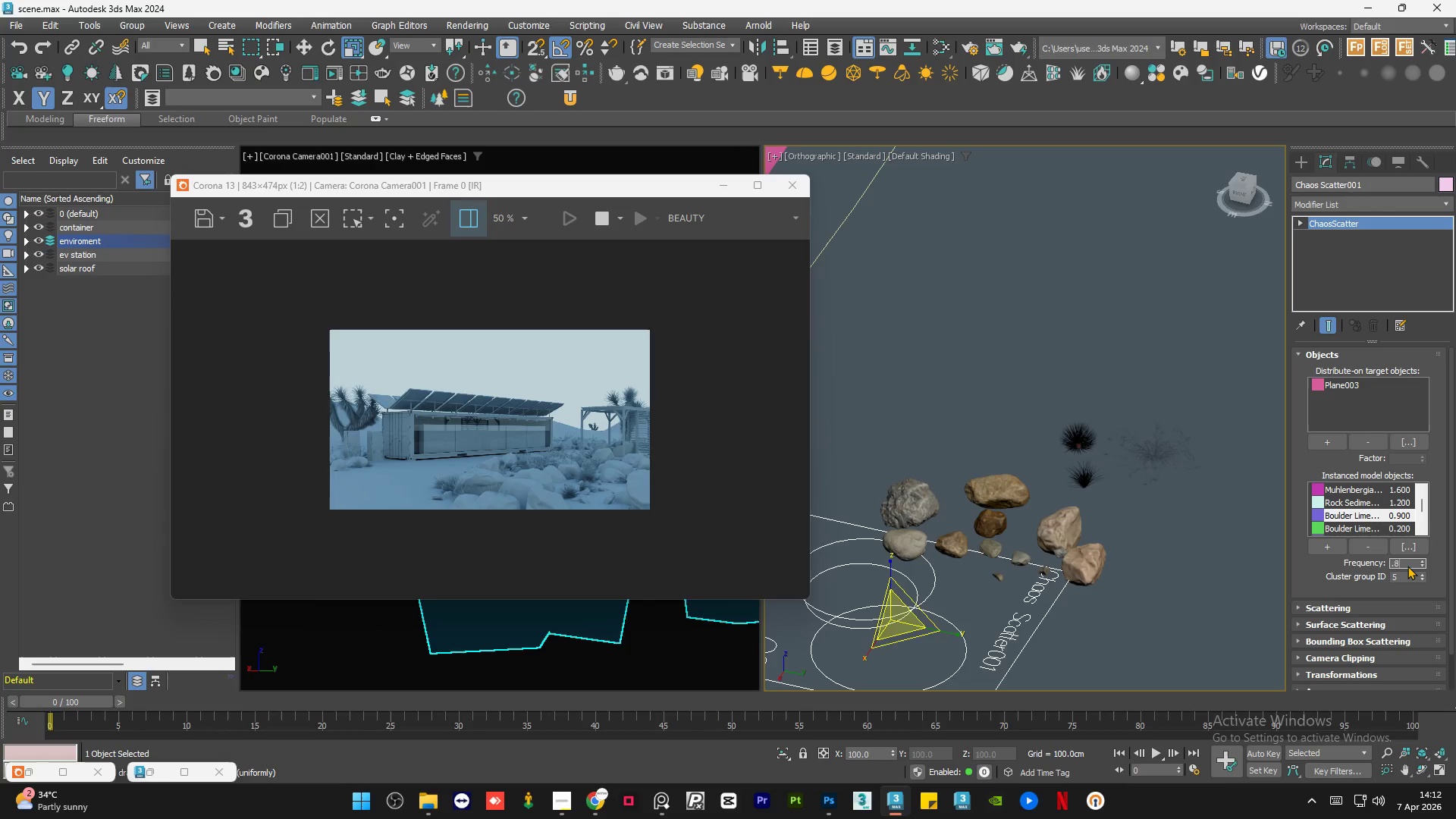 
key(NumpadEnter)
 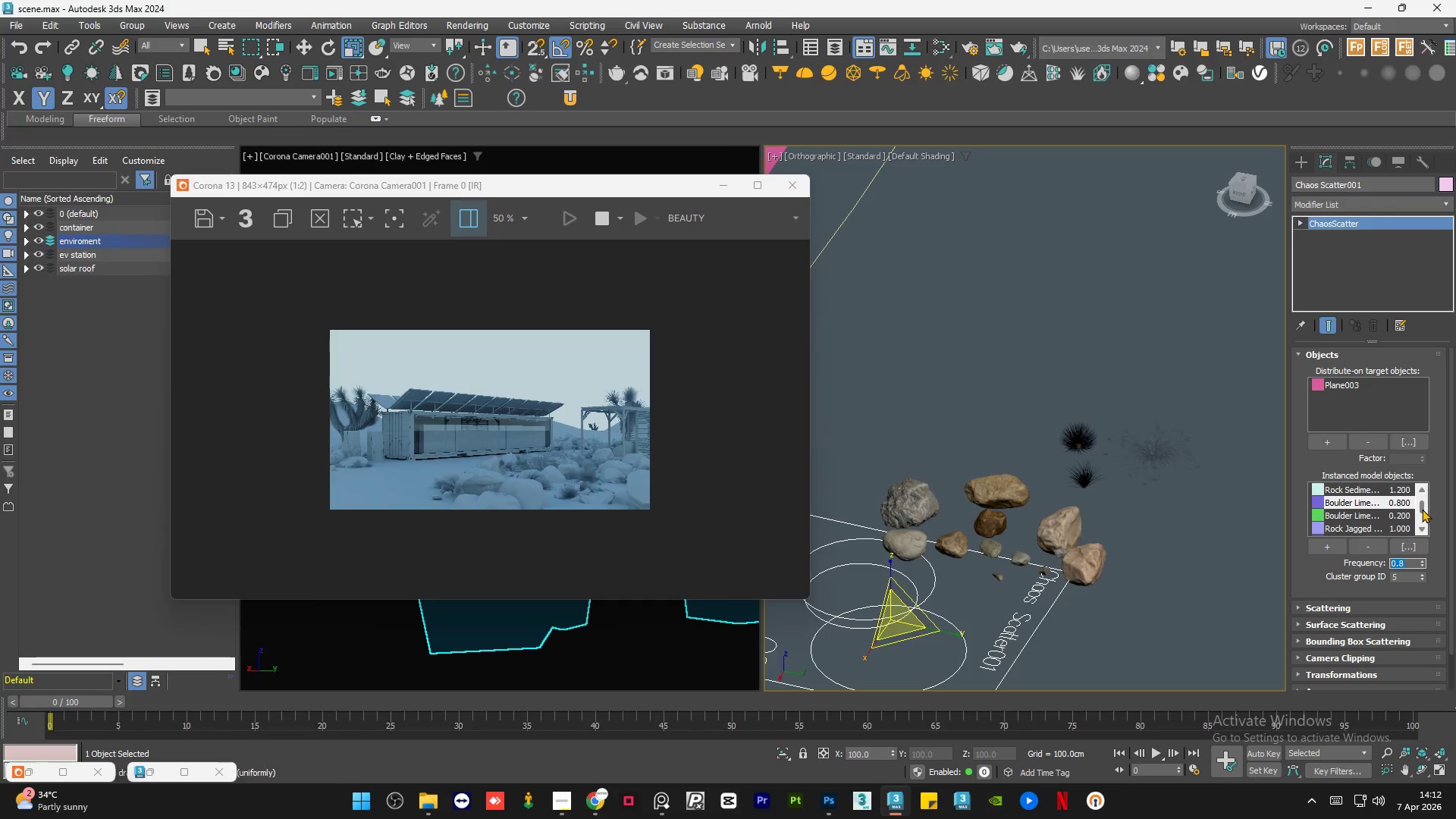 
left_click([1366, 516])
 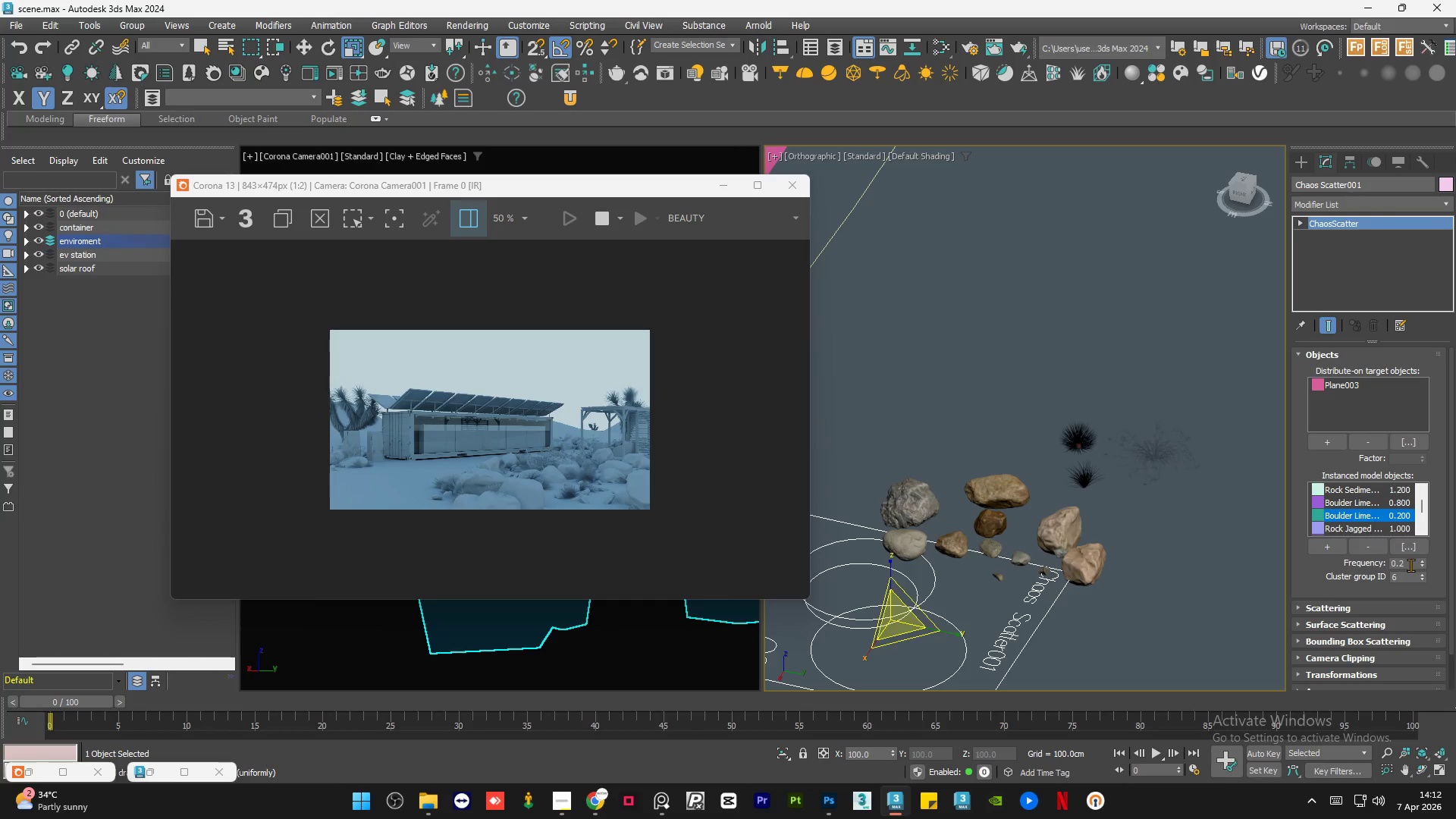 
double_click([1410, 565])
 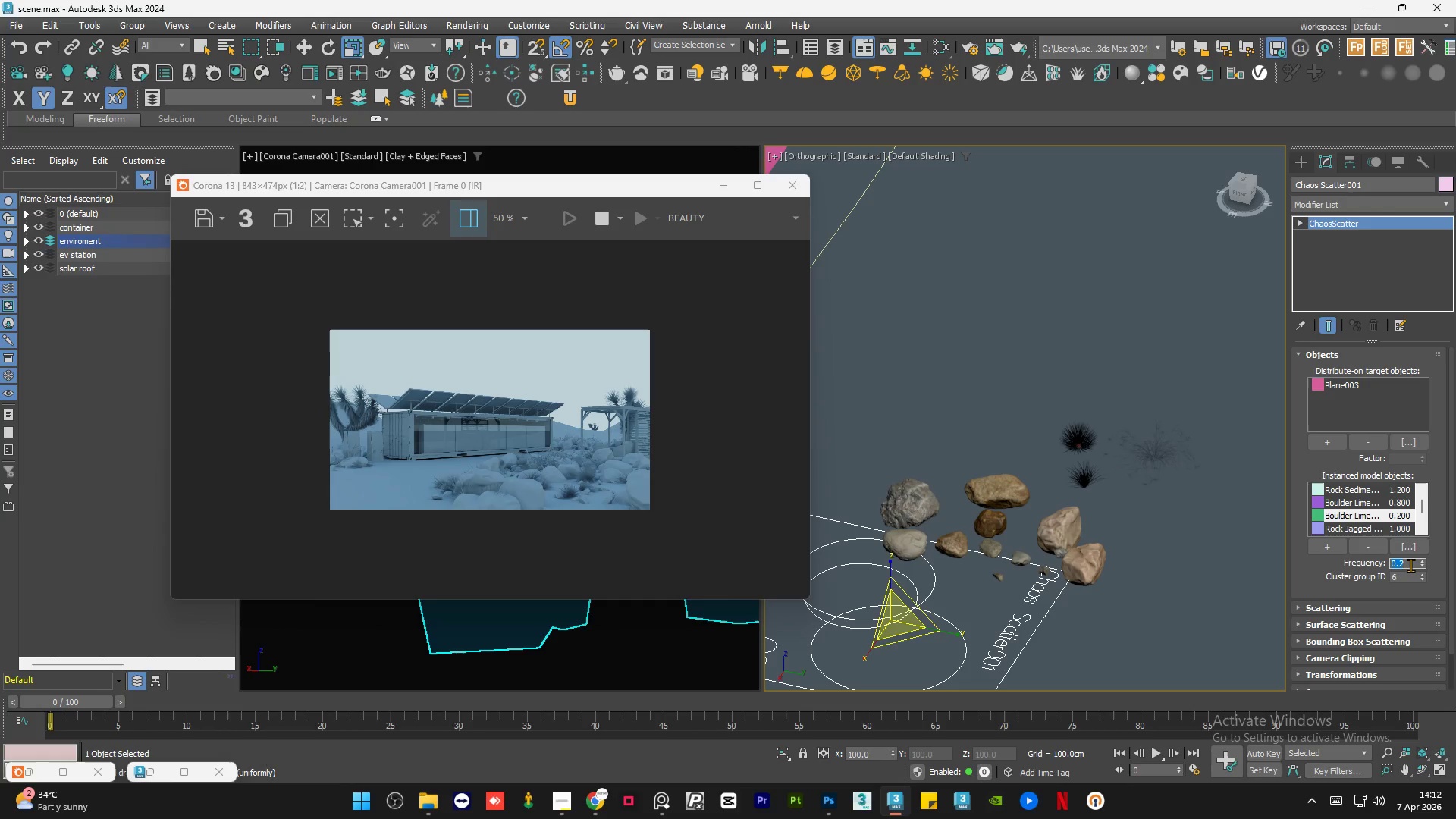 
key(NumpadDecimal)
 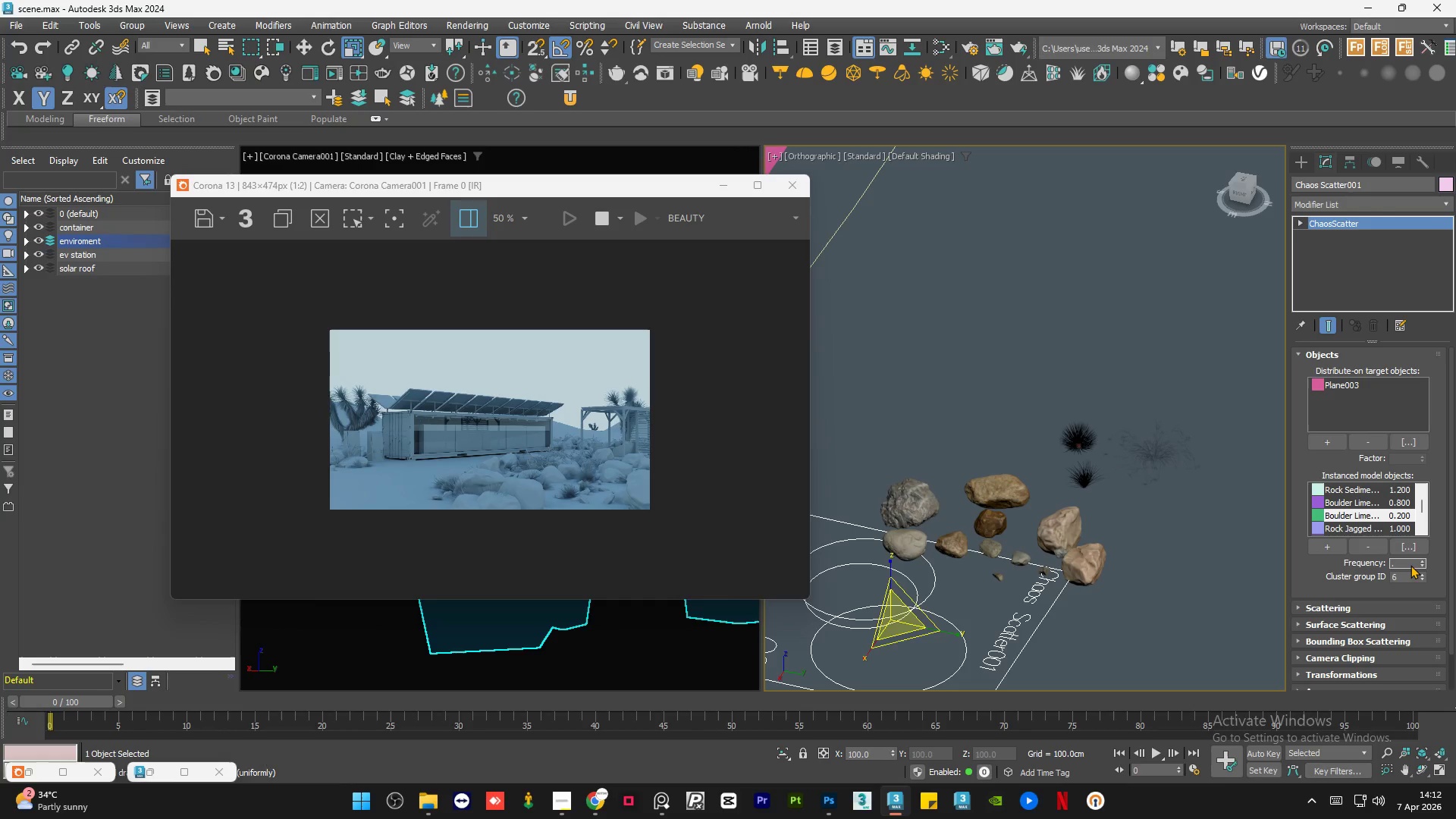 
key(Numpad8)
 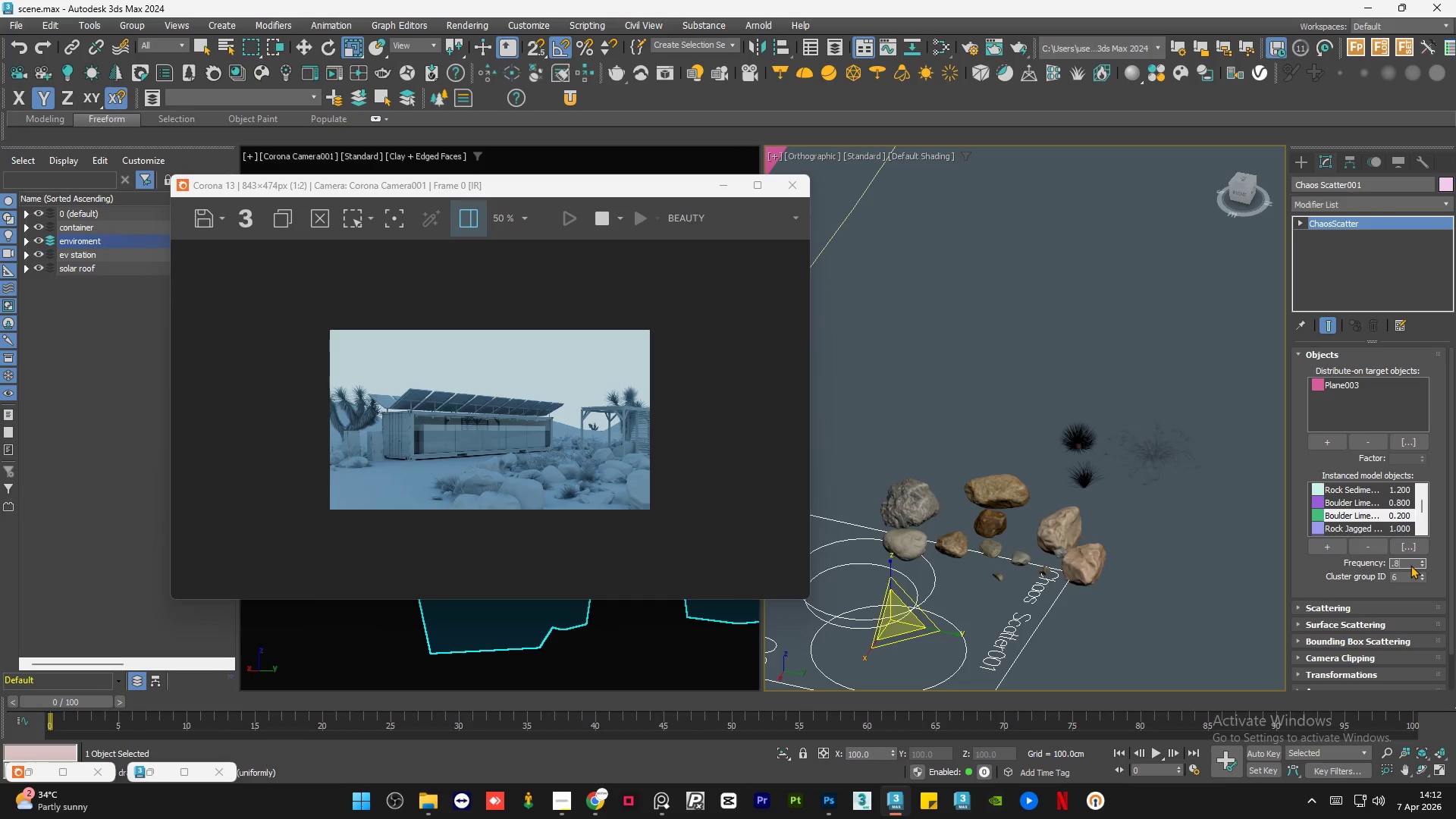 
key(NumpadEnter)
 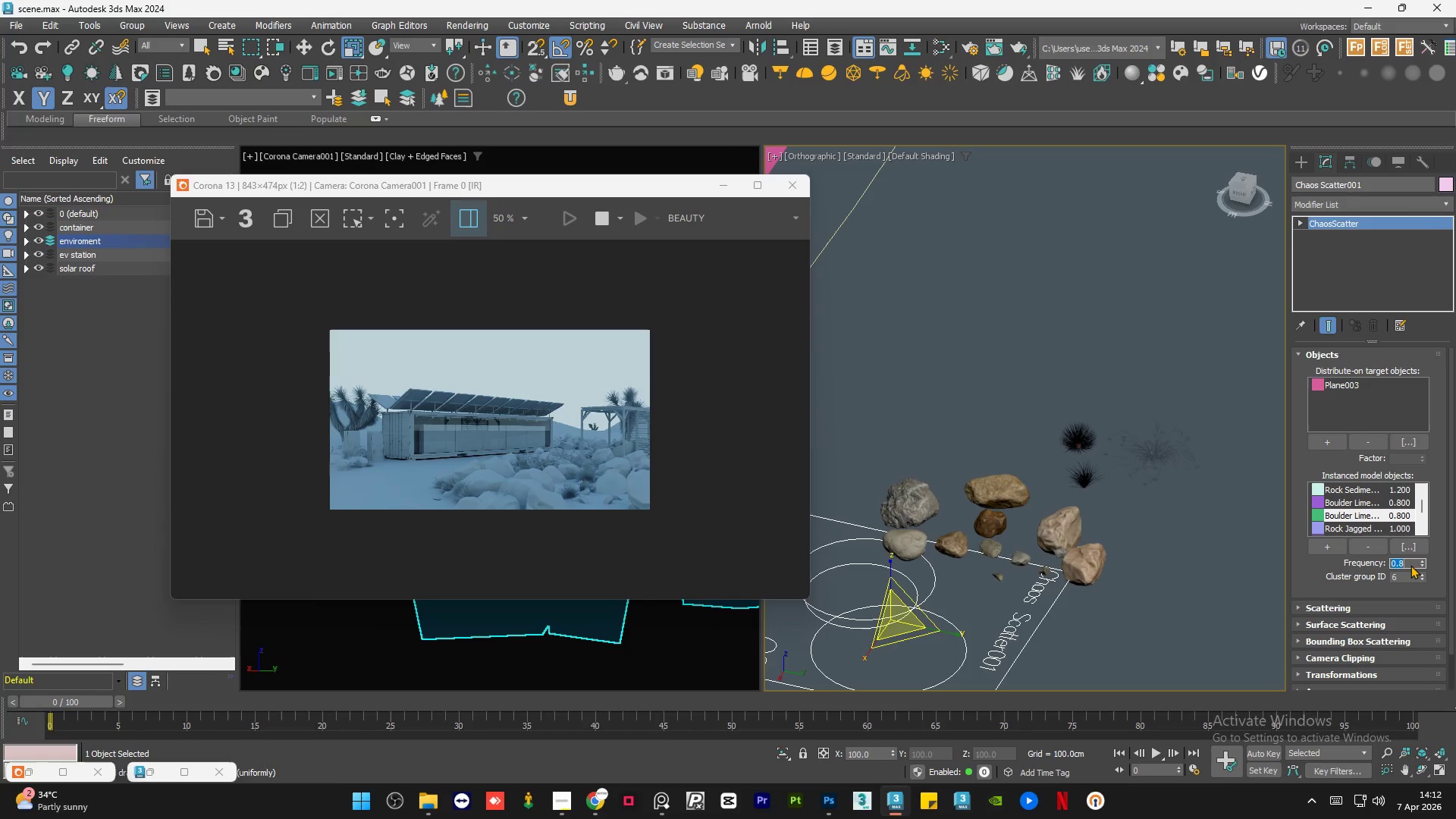 
key(NumpadDecimal)
 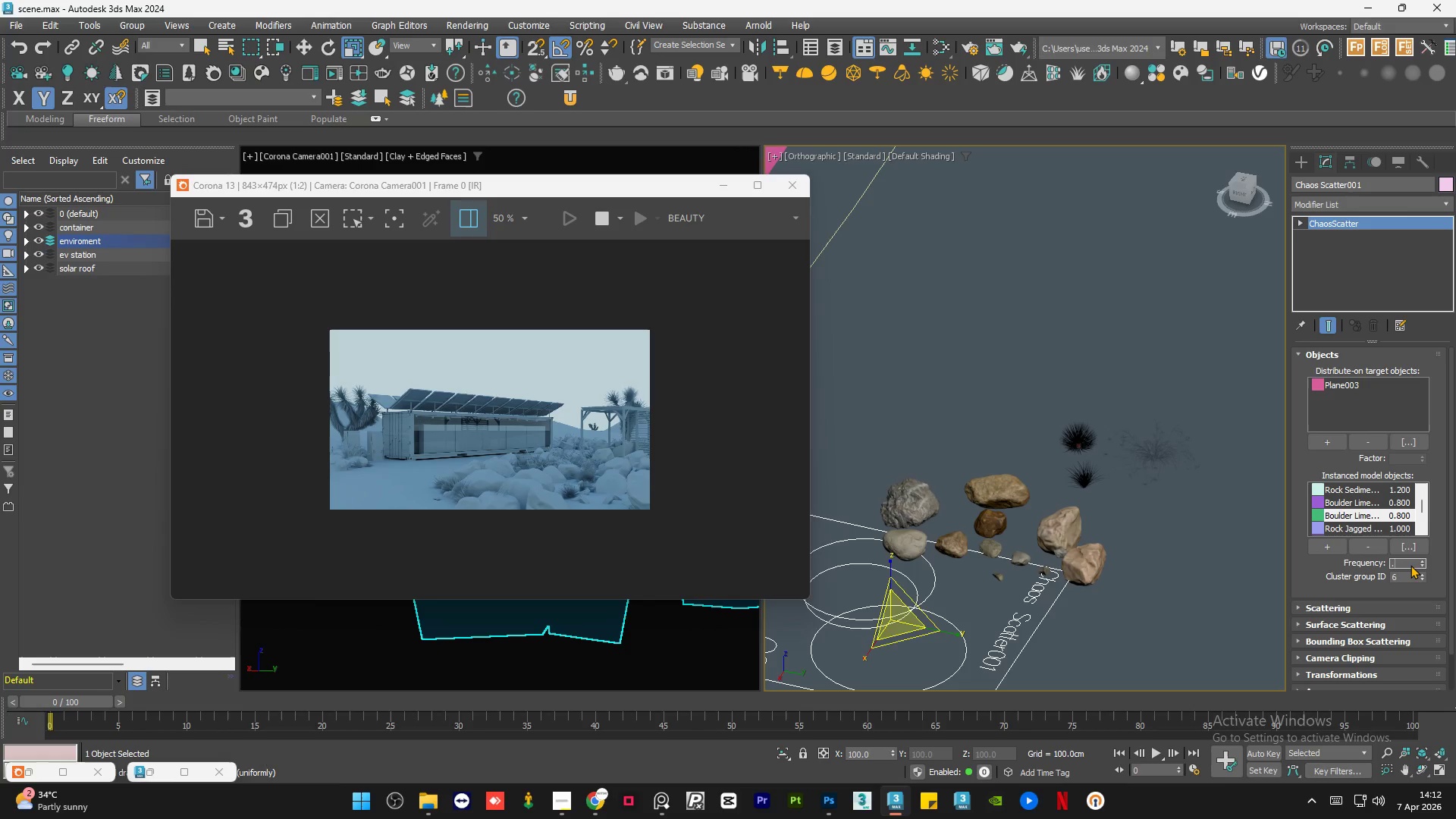 
key(Numpad7)
 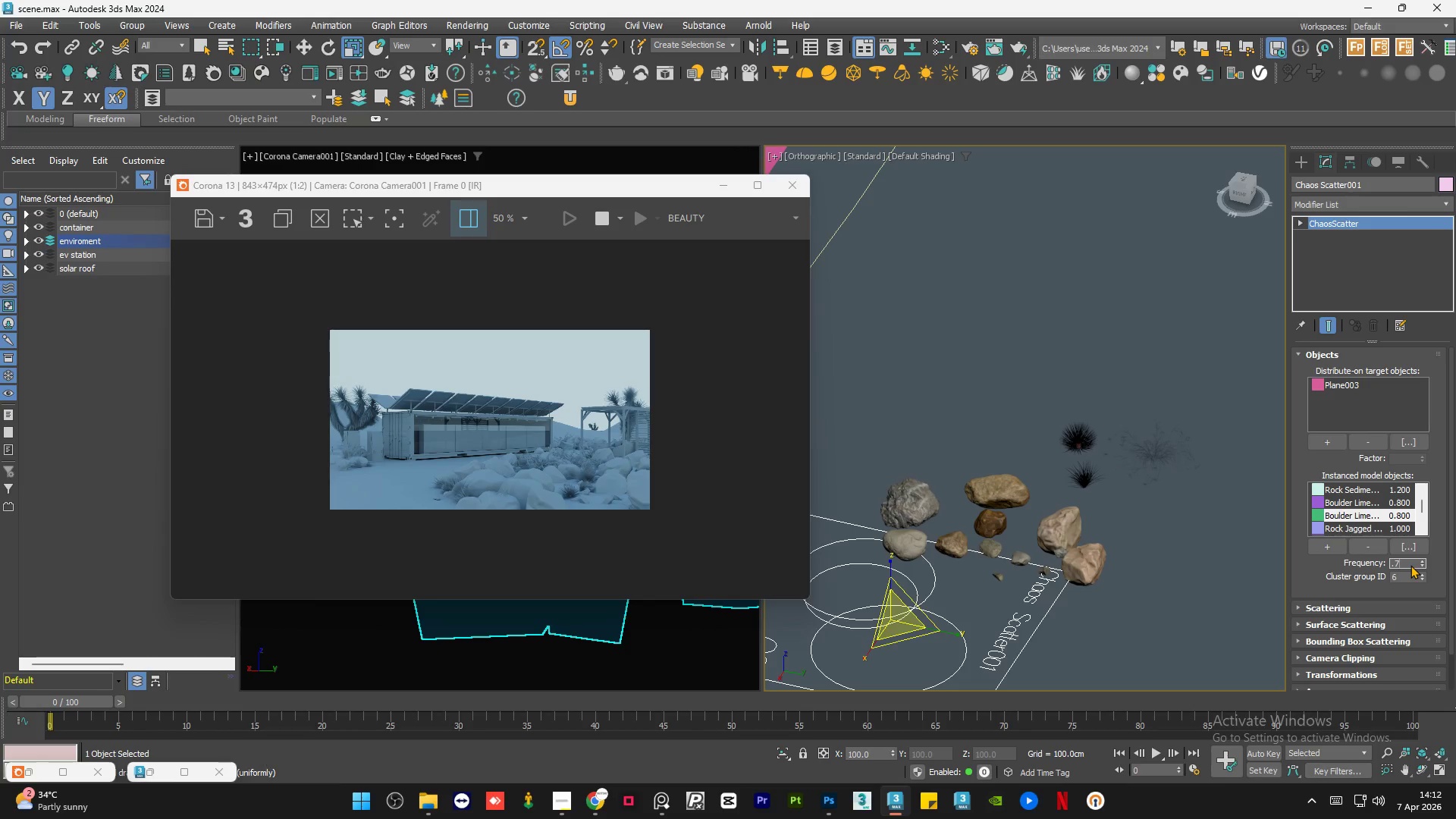 
key(NumpadEnter)
 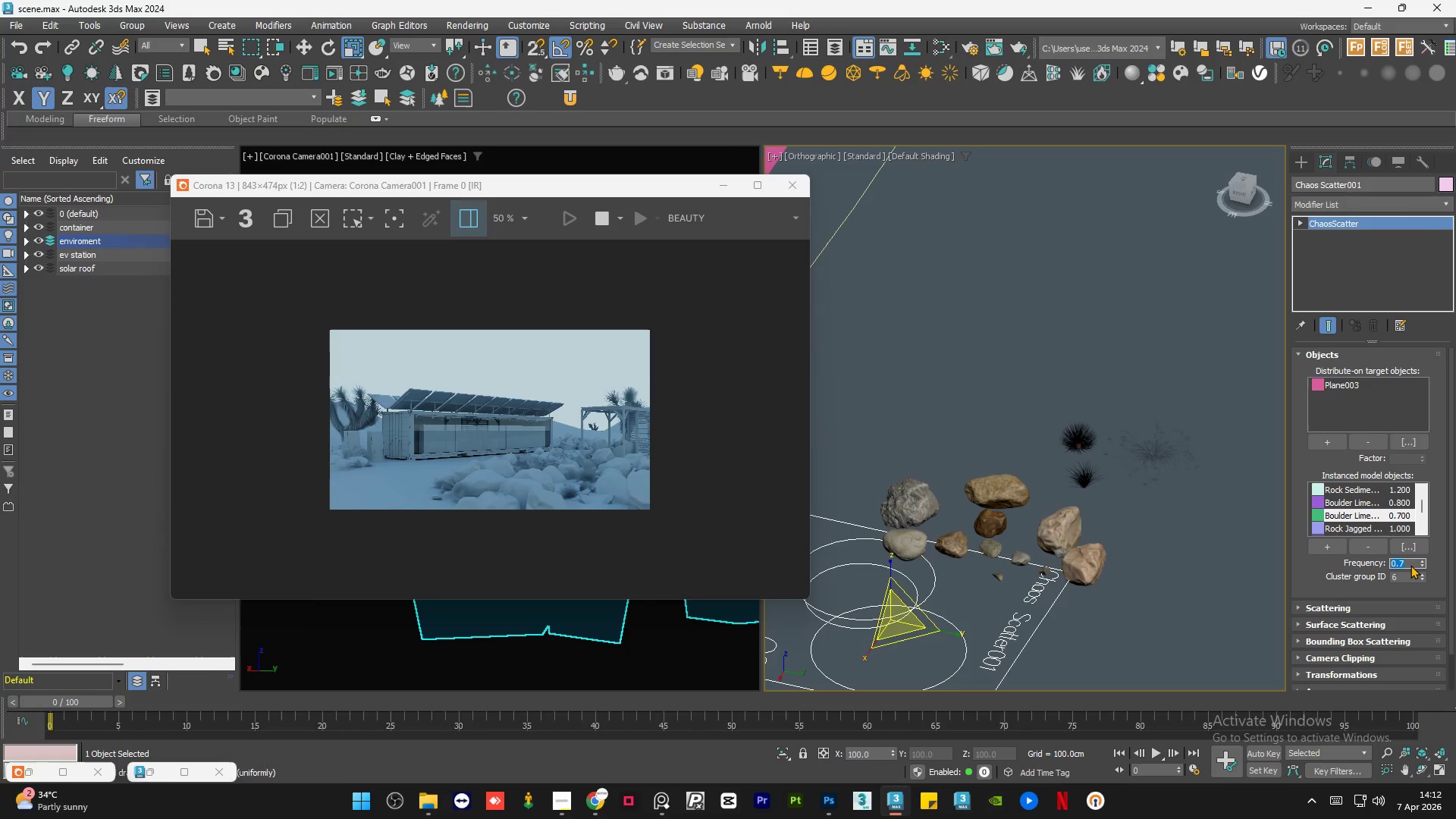 
left_click([1382, 526])
 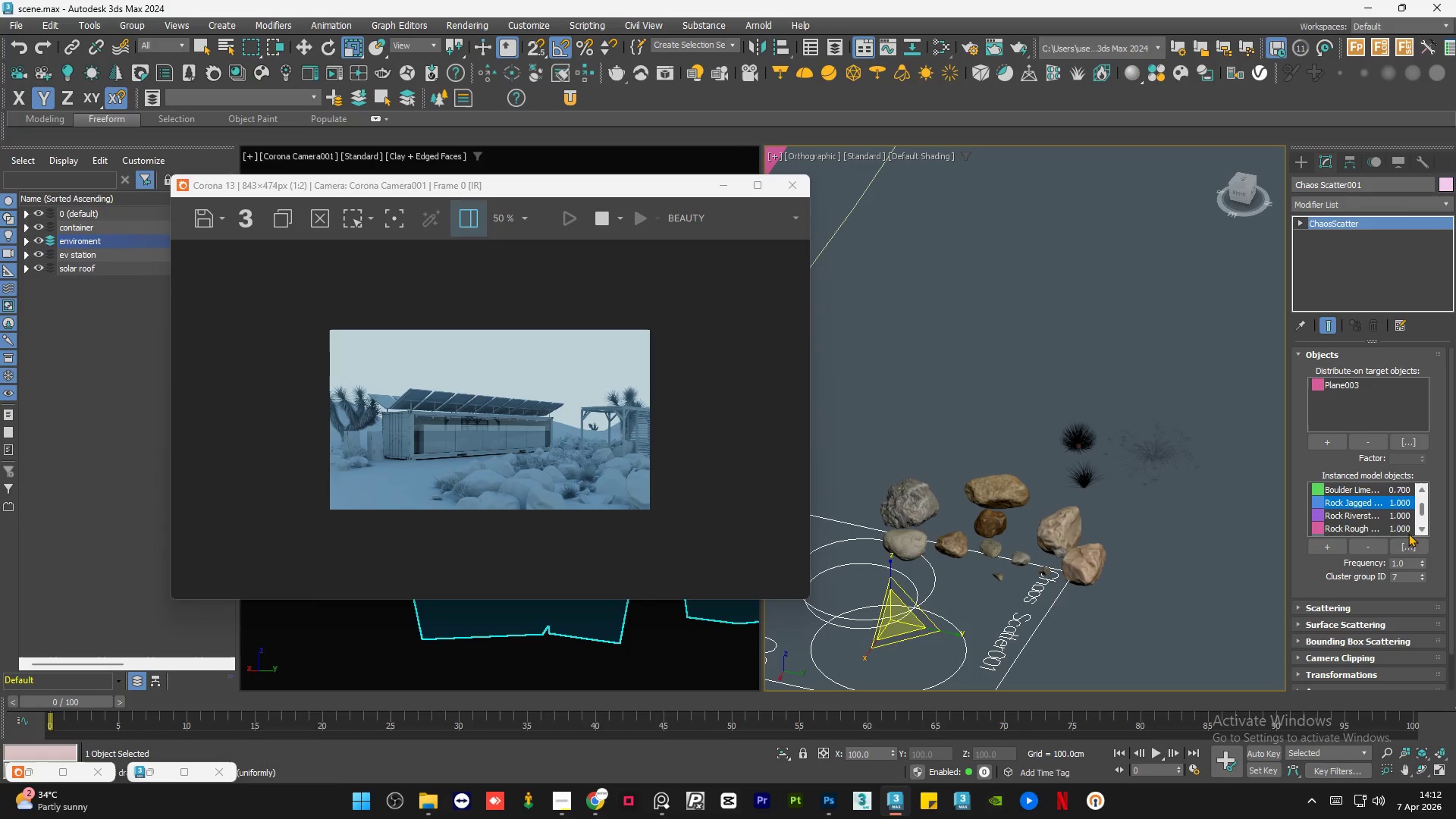 
double_click([1408, 566])
 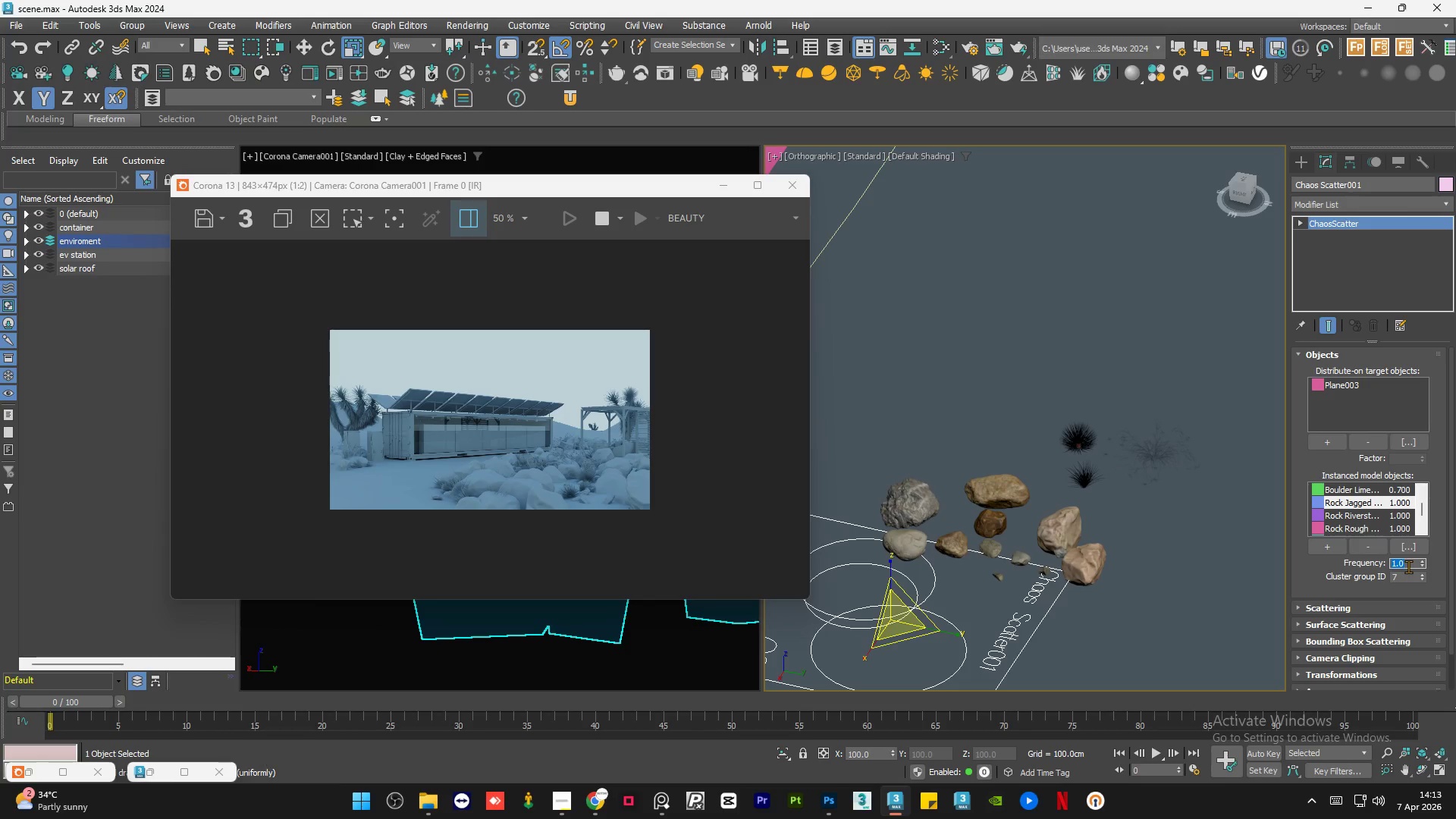 
key(Numpad2)
 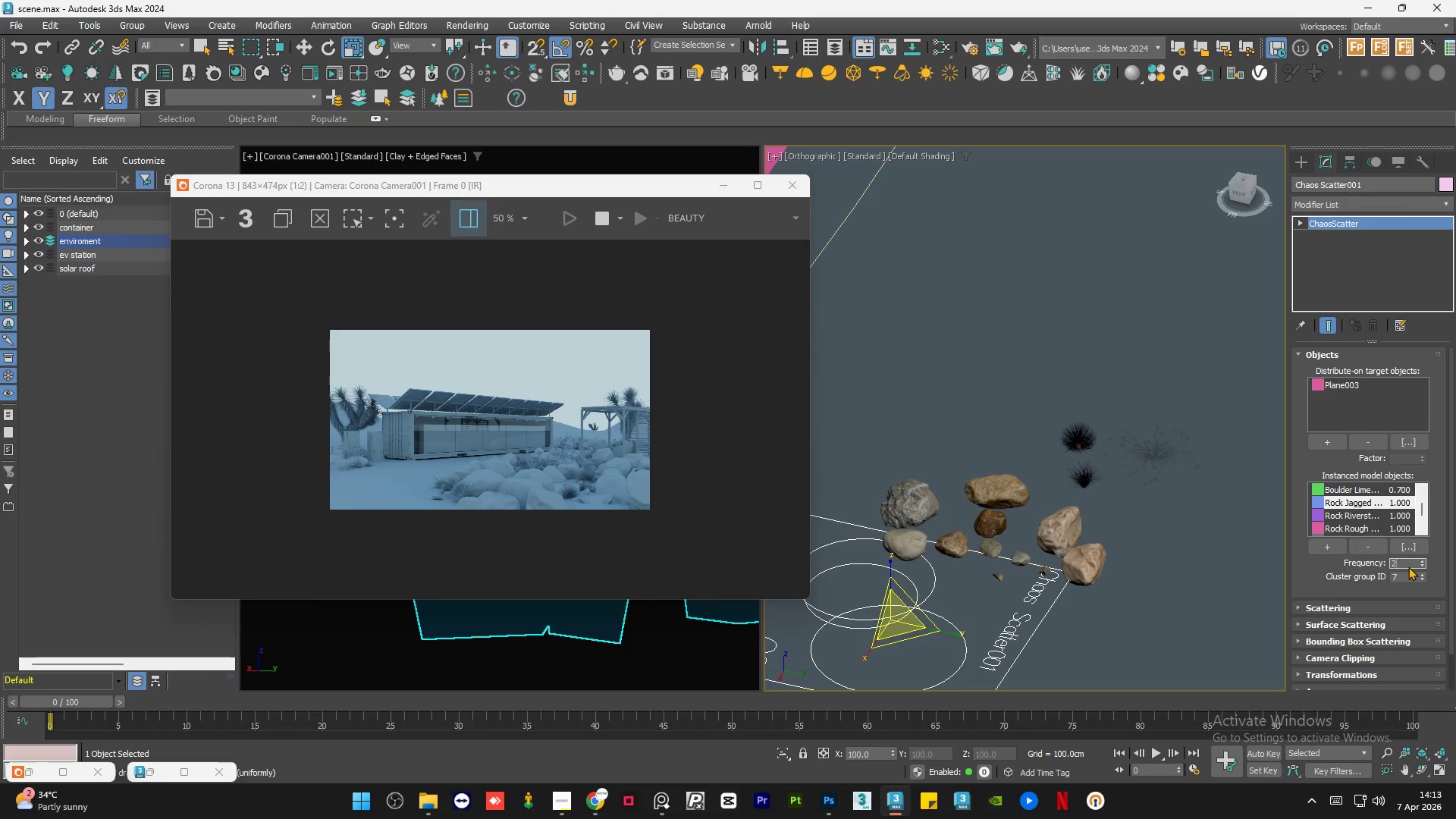 
key(NumpadEnter)
 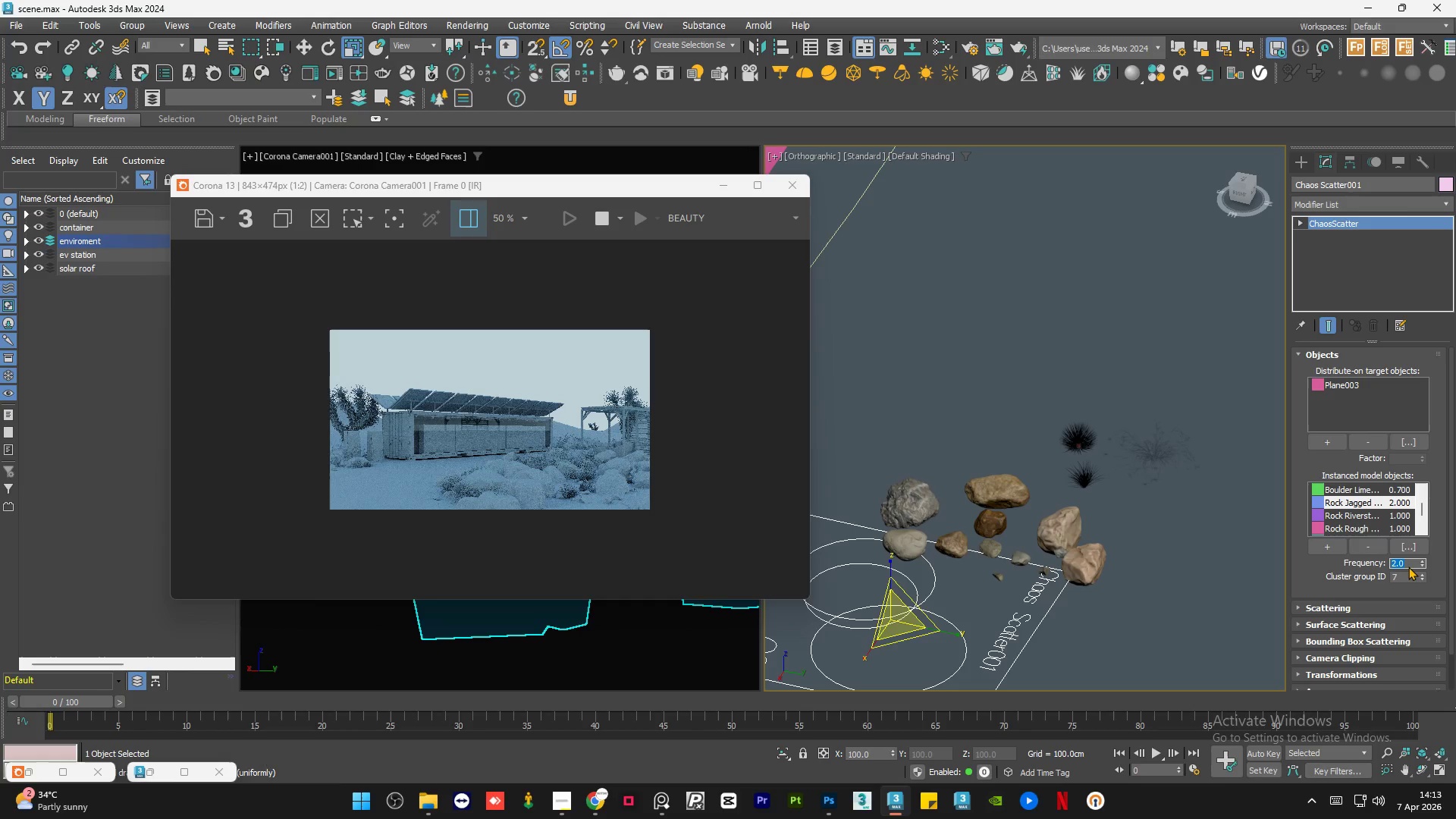 
key(Numpad1)
 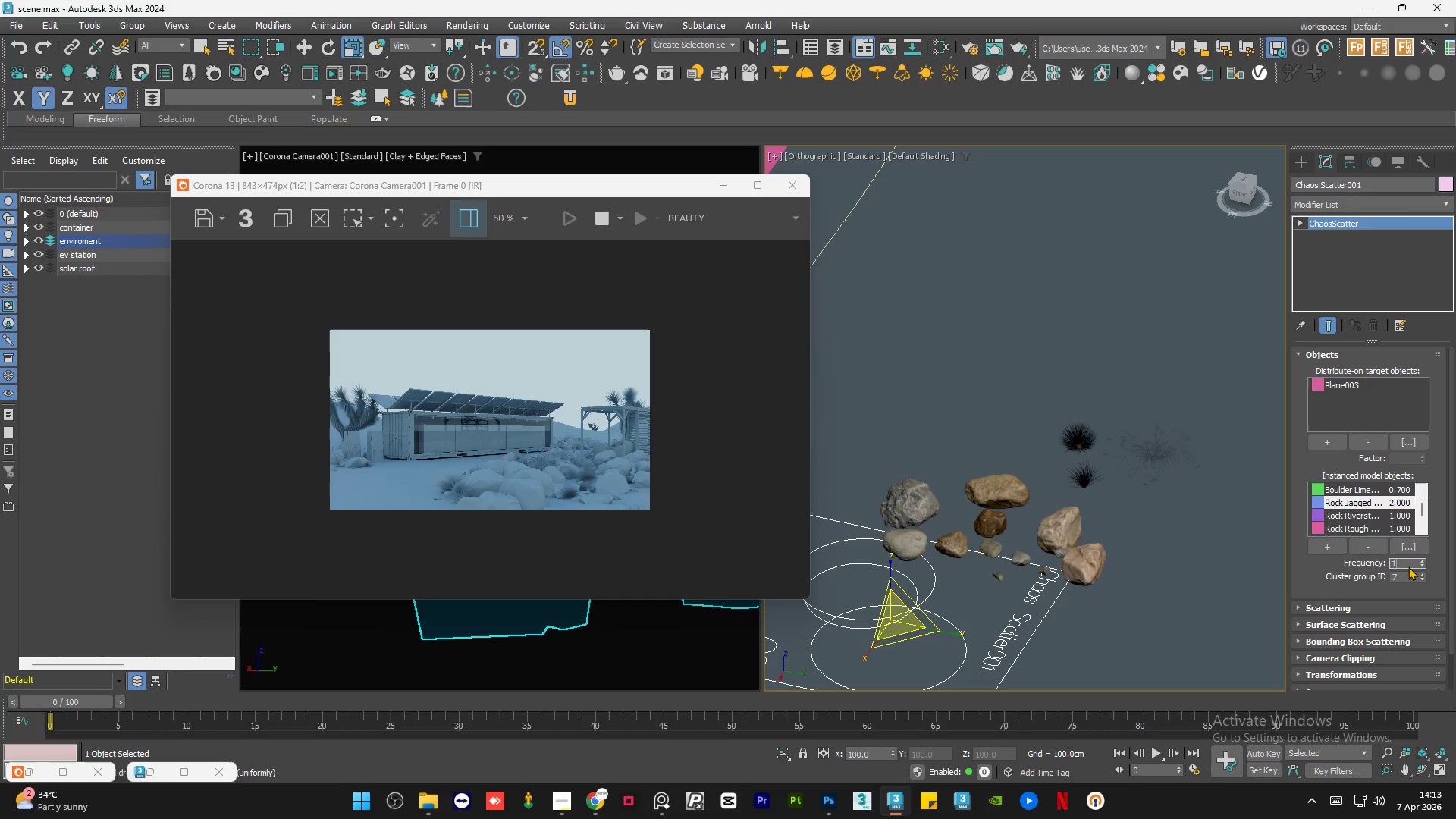 
key(NumpadEnter)
 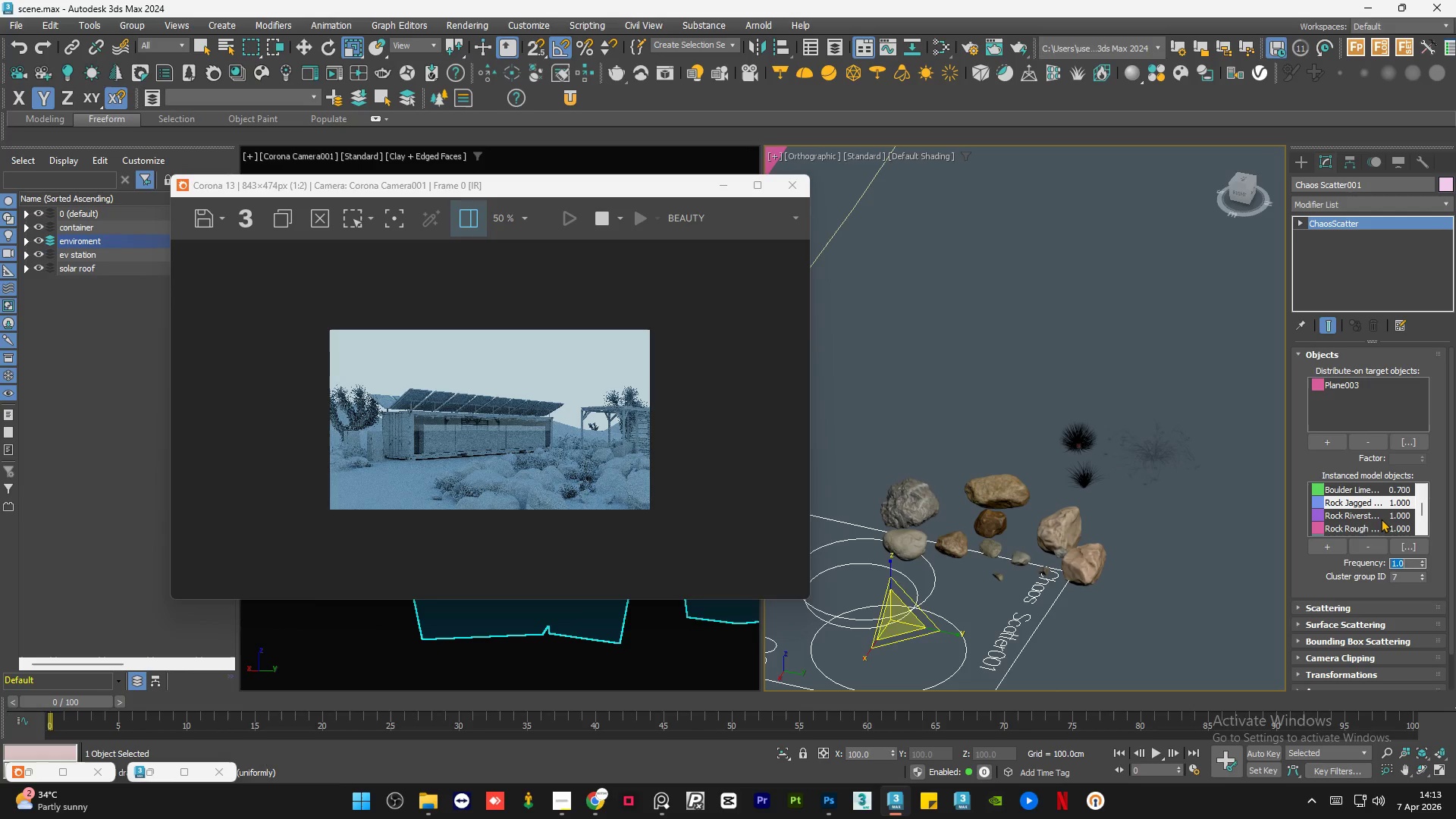 
left_click([1382, 516])
 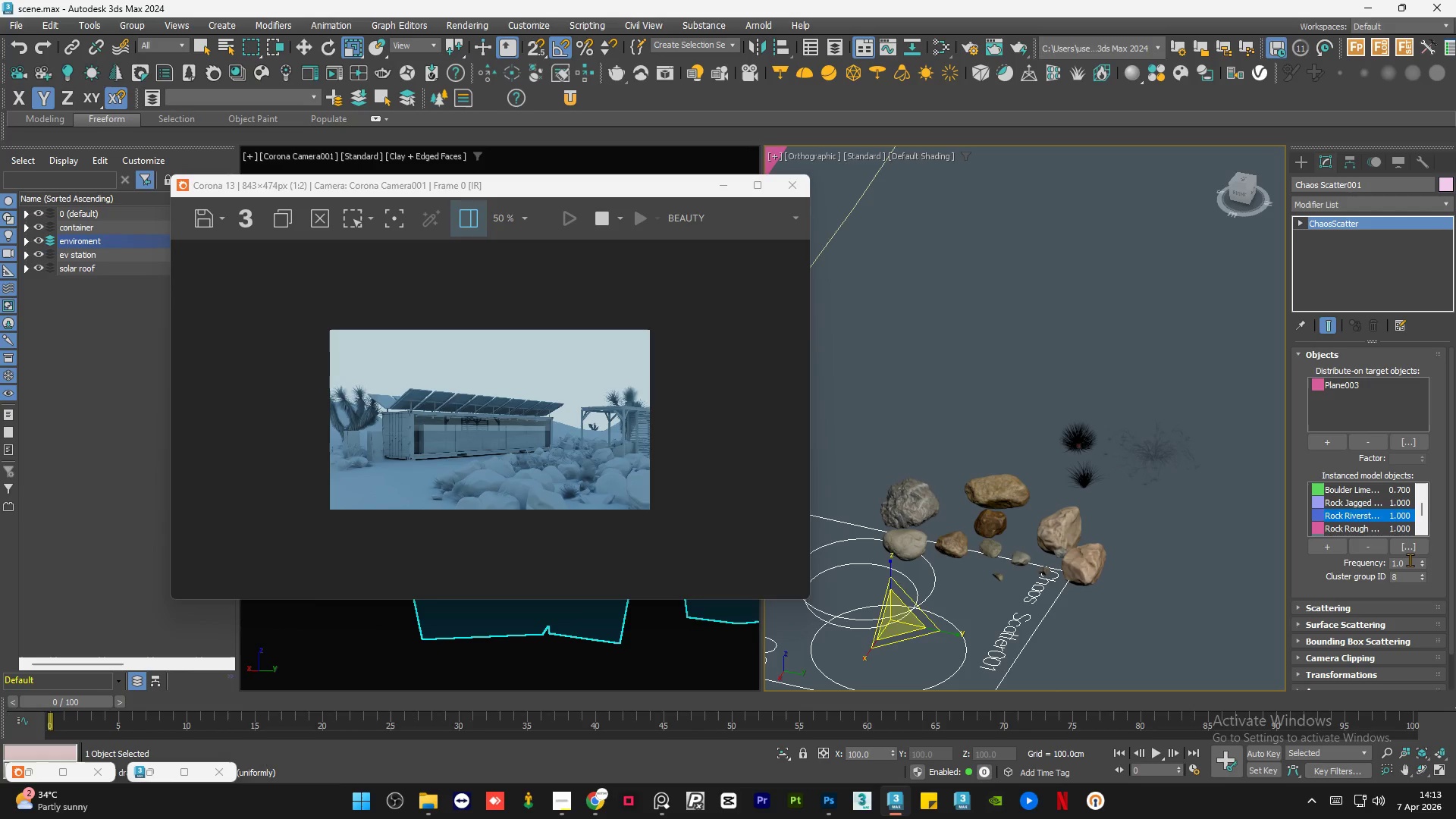 
double_click([1408, 564])
 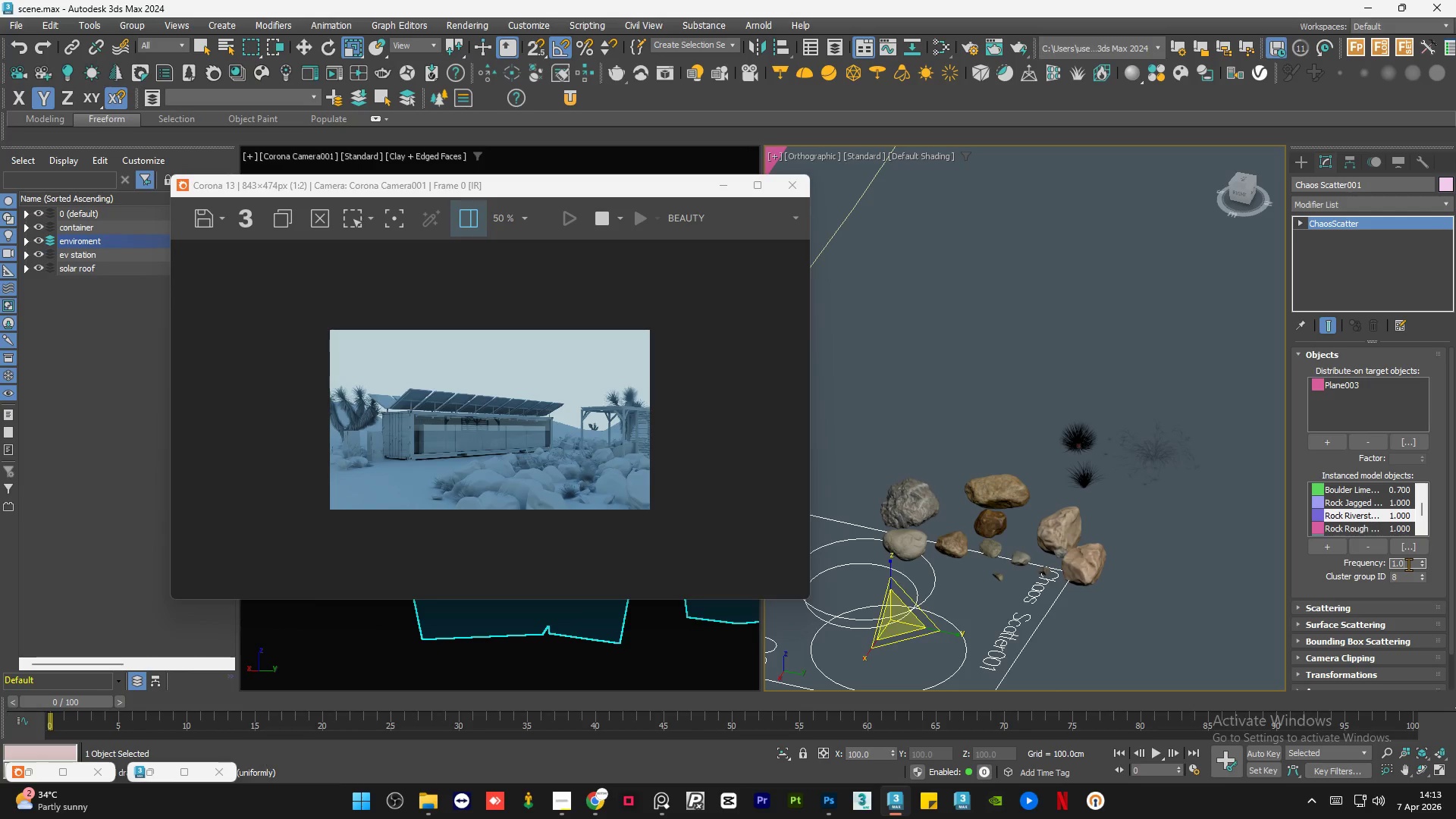 
triple_click([1408, 564])
 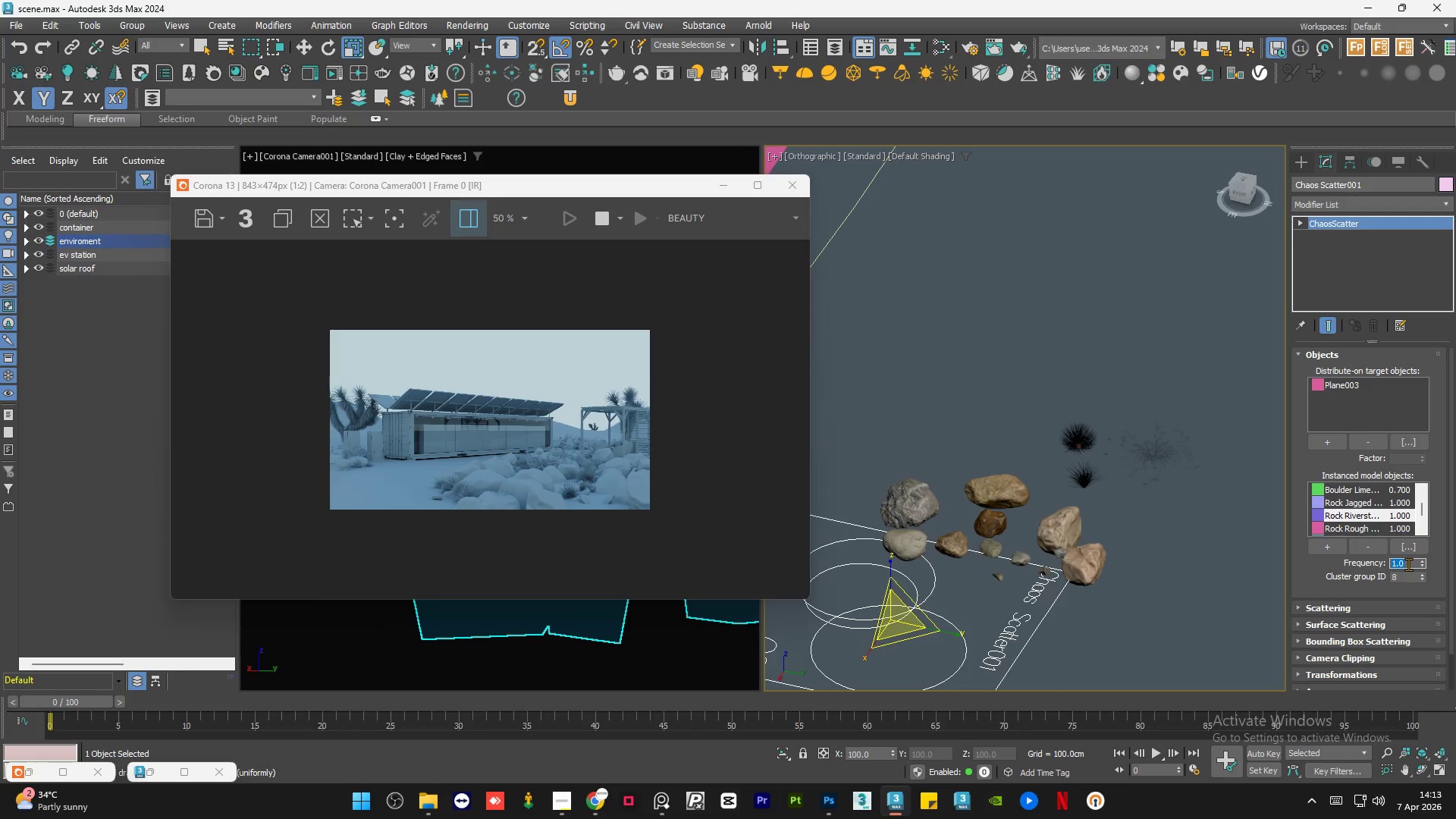 
key(NumpadDecimal)
 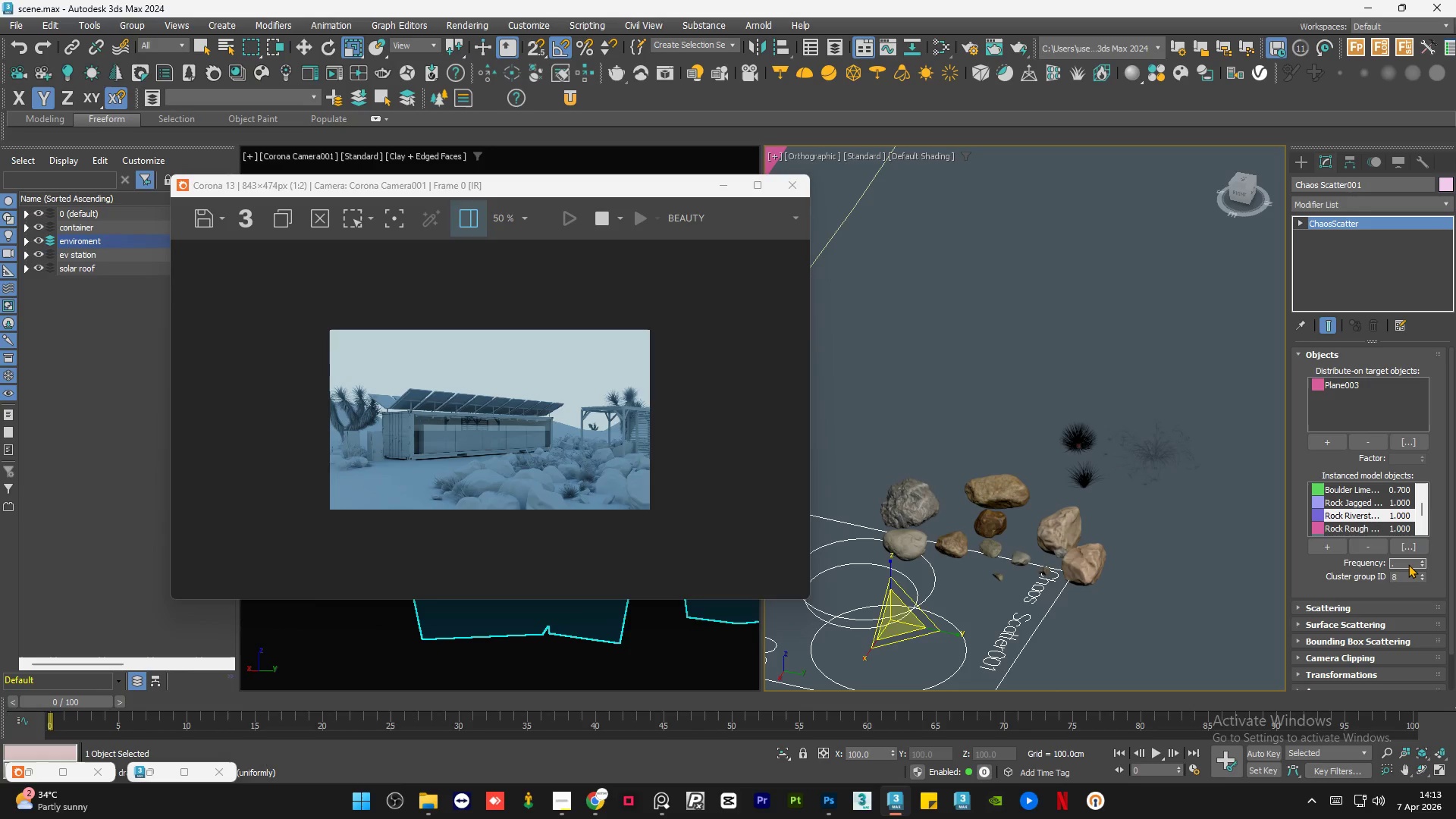 
key(Backspace)
 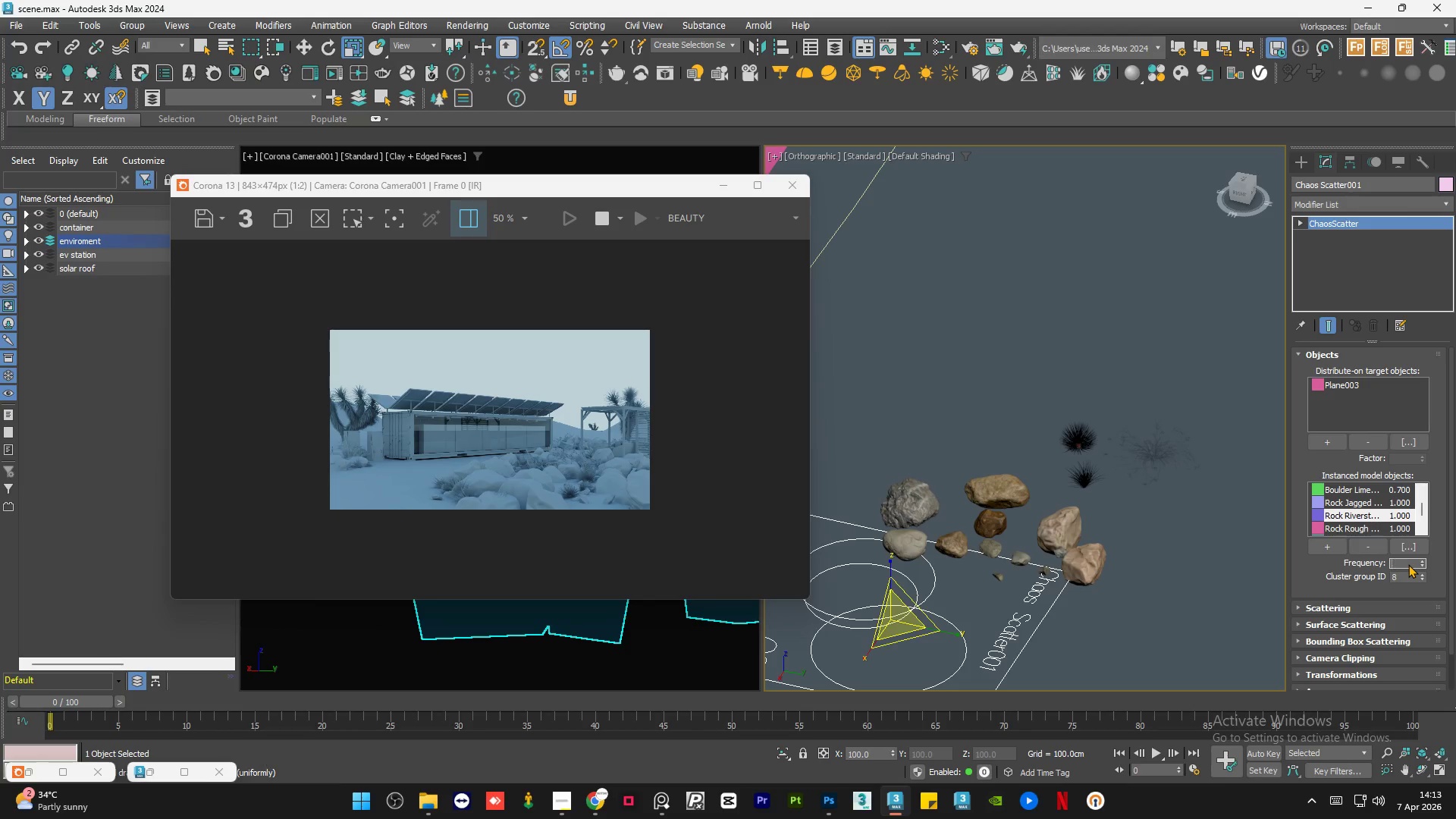 
key(Backspace)
 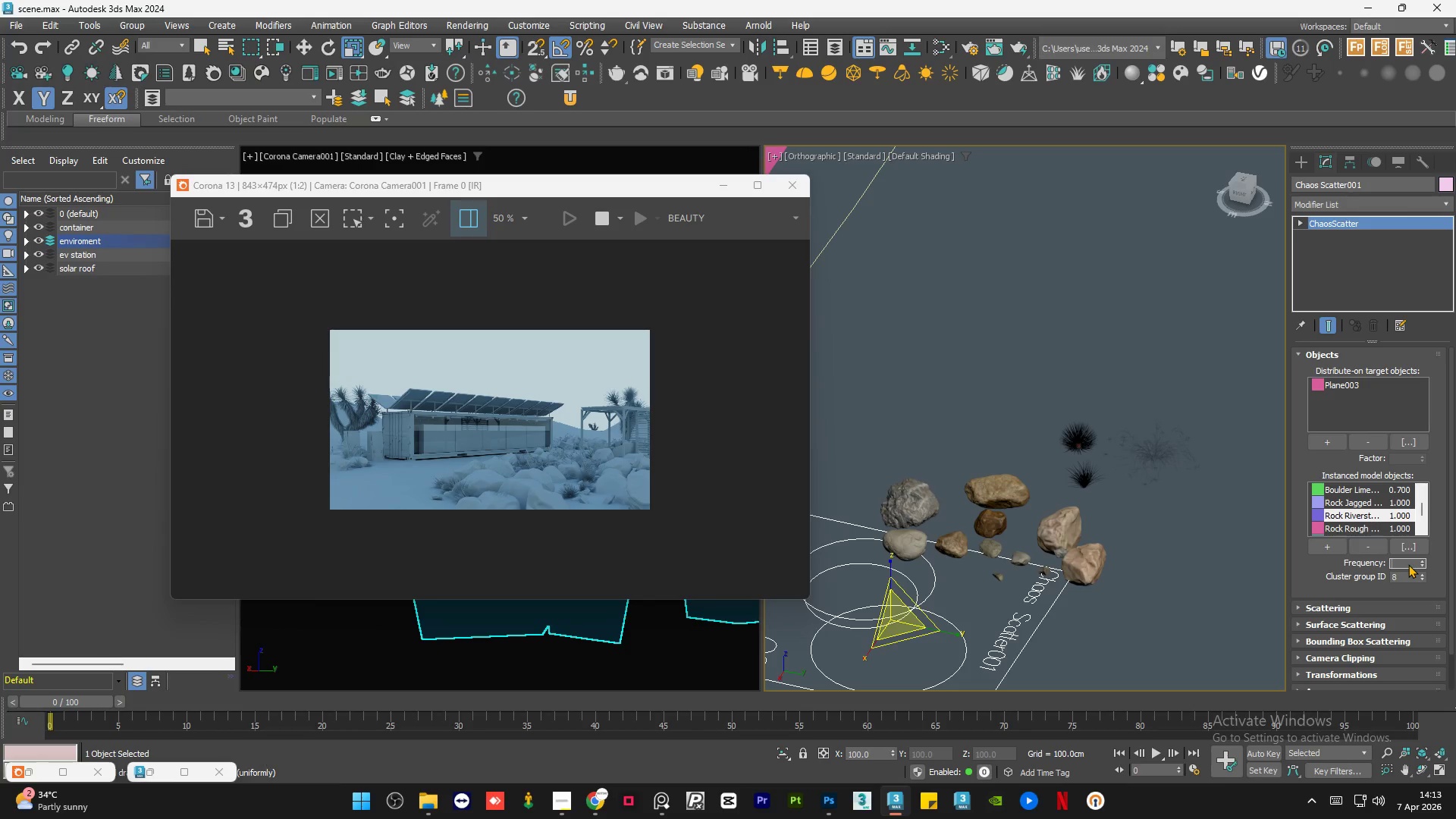 
key(Backspace)
 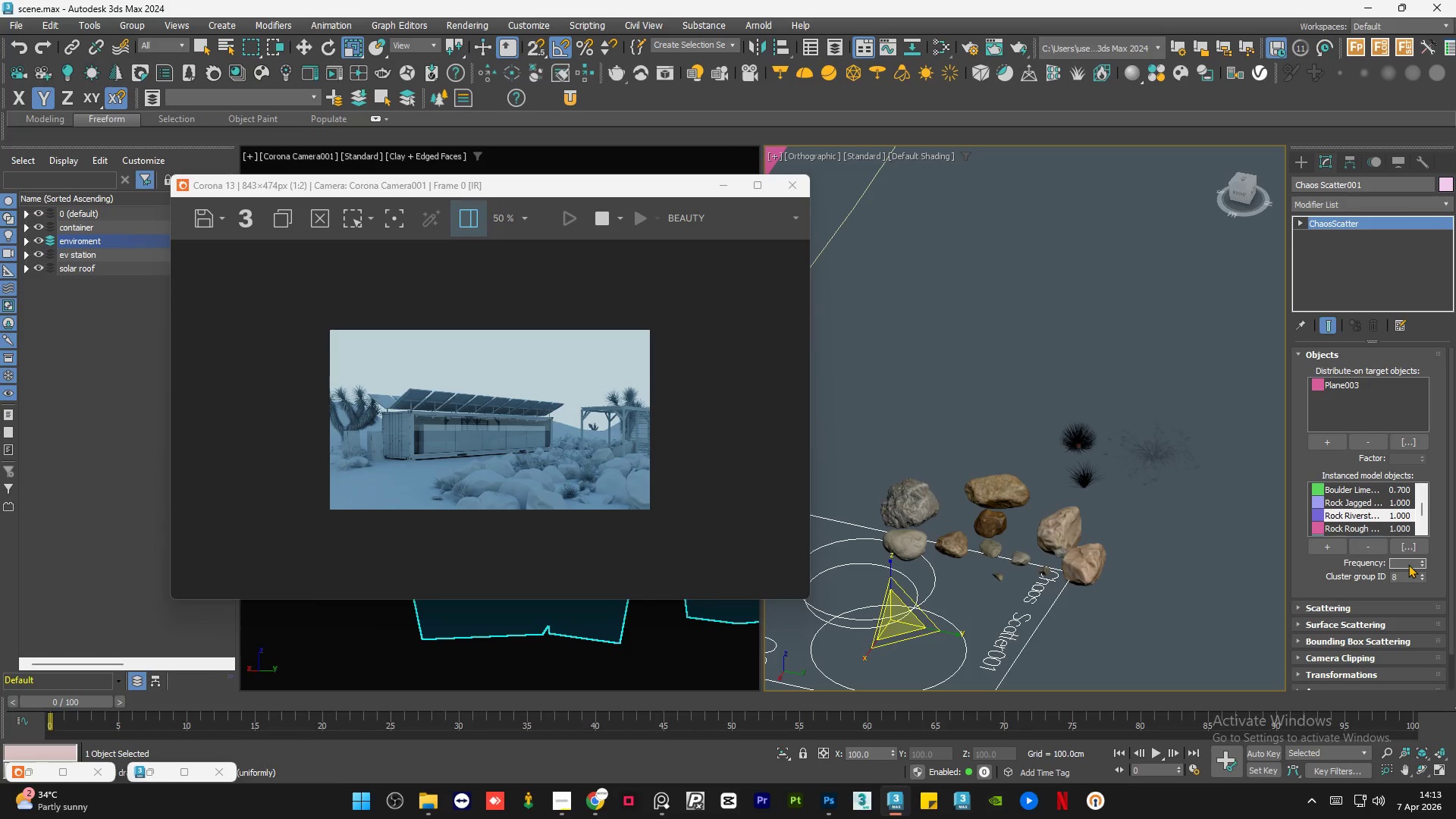 
key(Numpad2)
 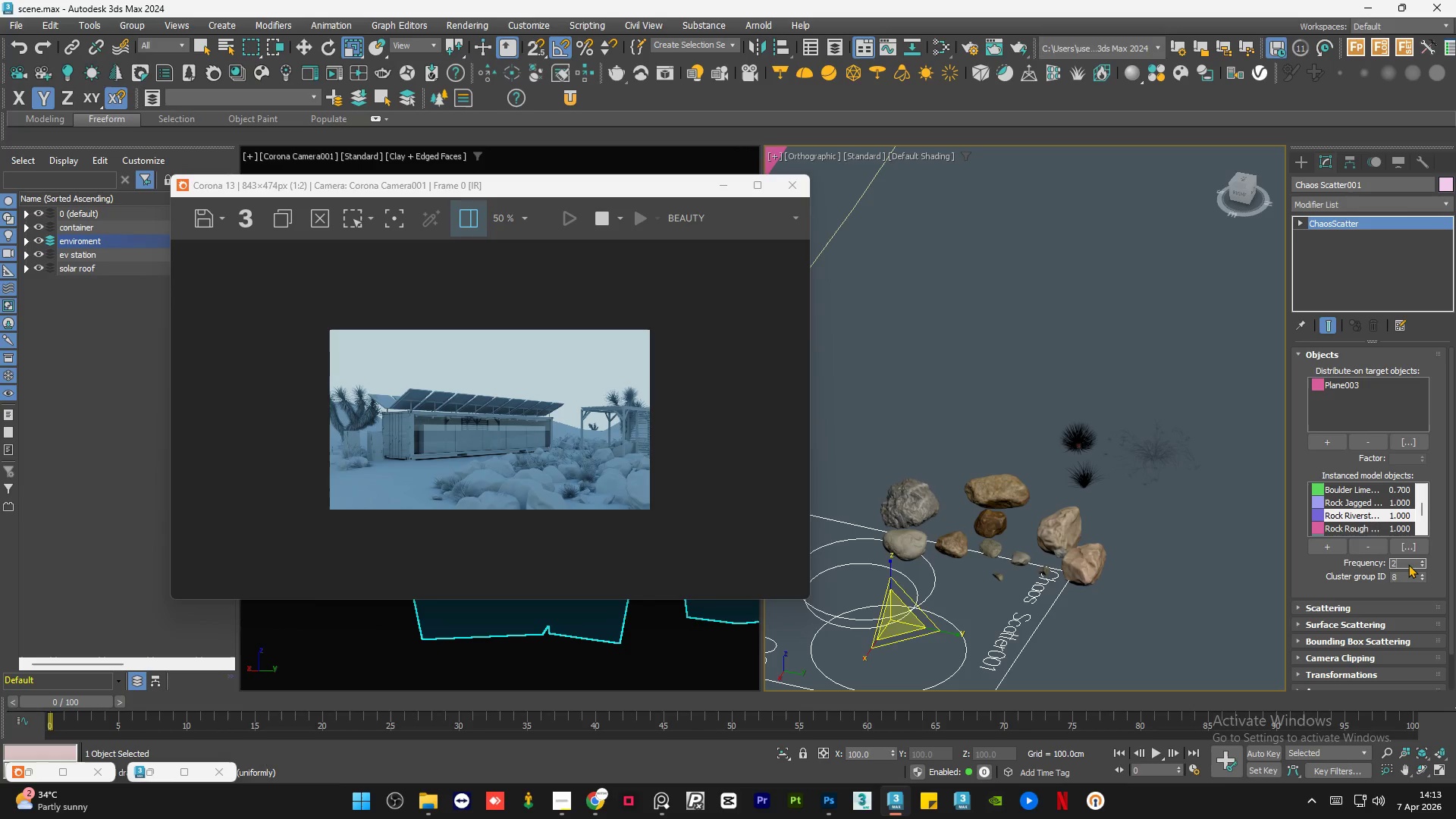 
key(NumpadEnter)
 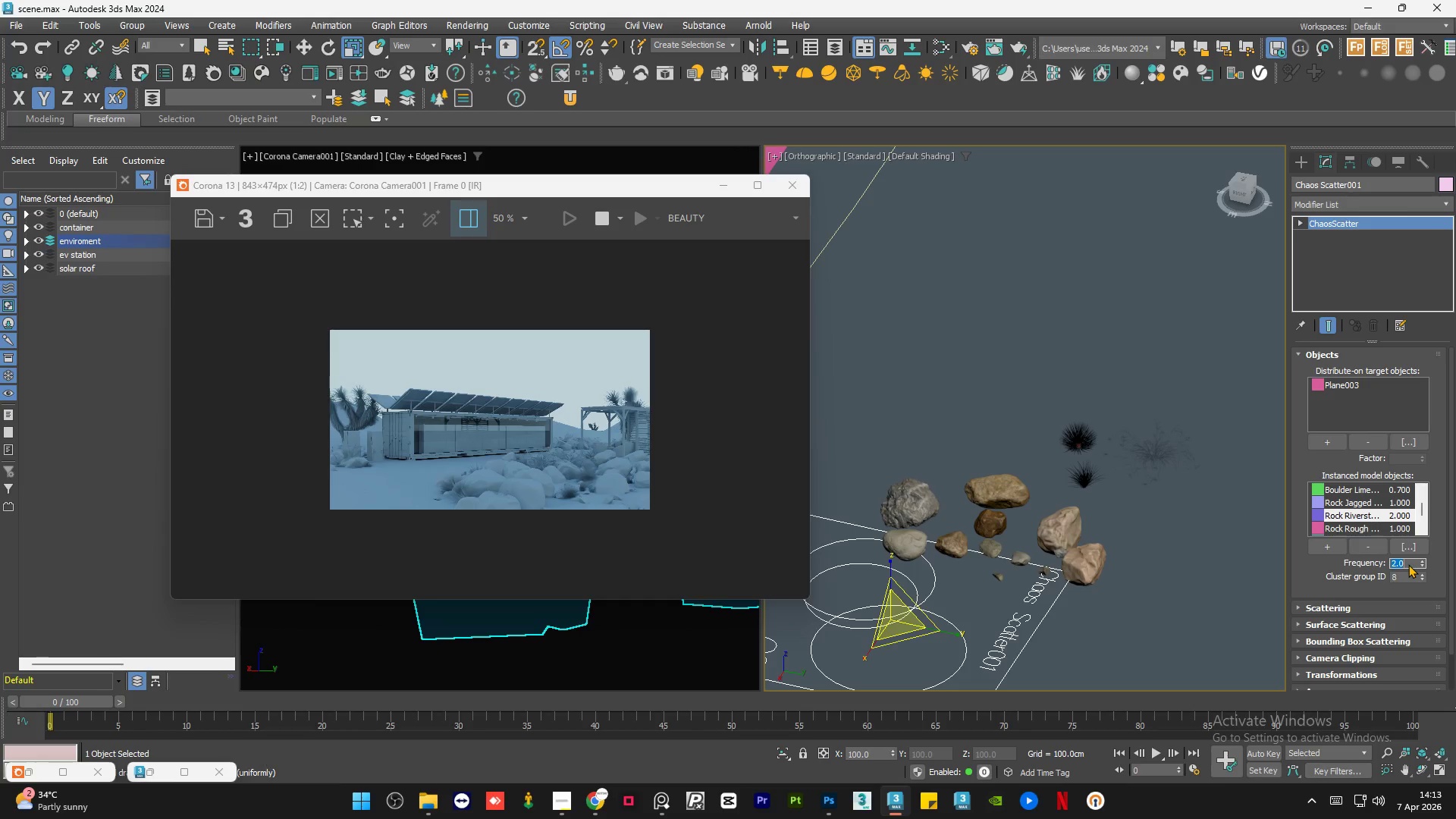 
key(ArrowRight)
 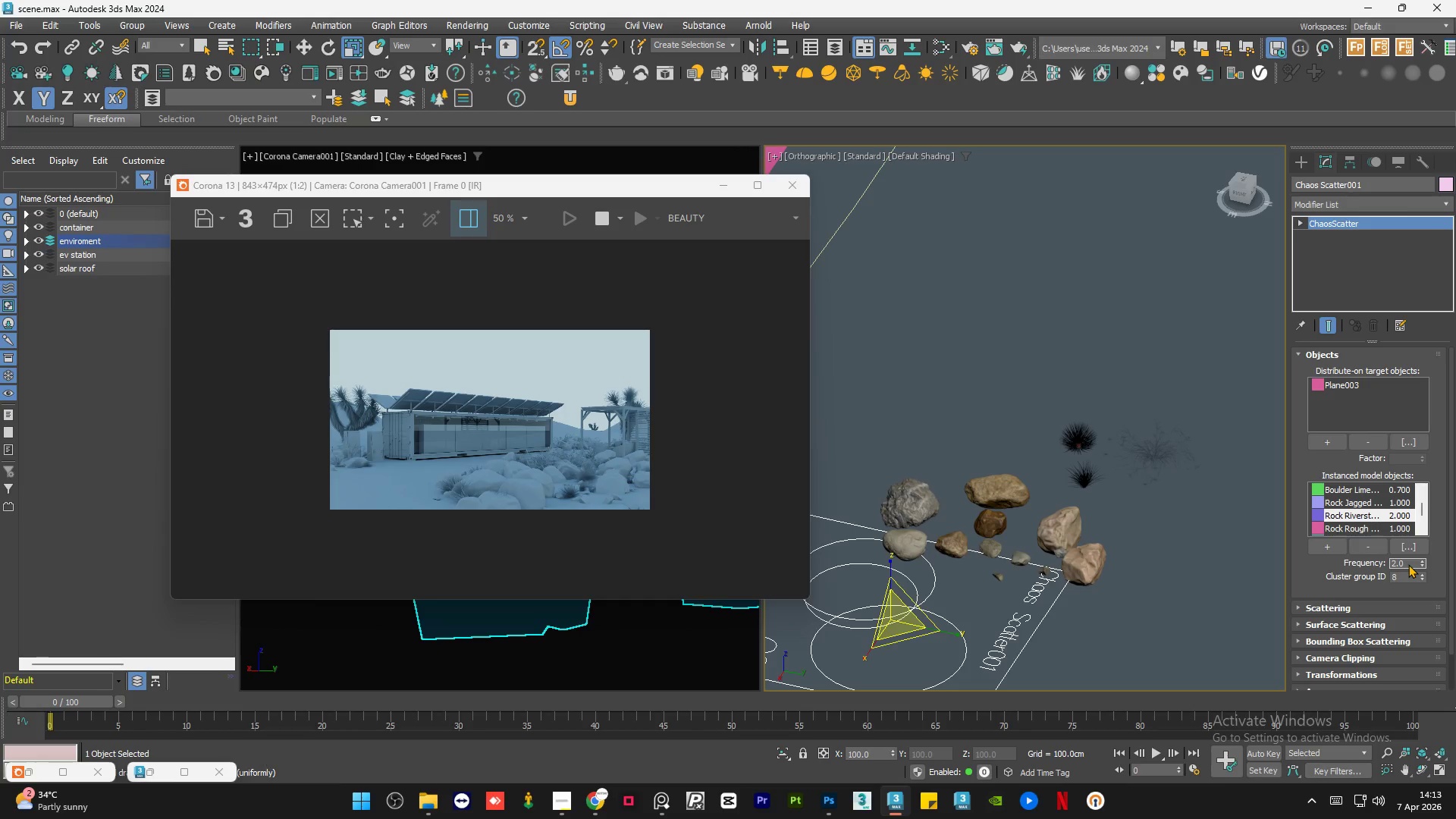 
key(Backspace)
 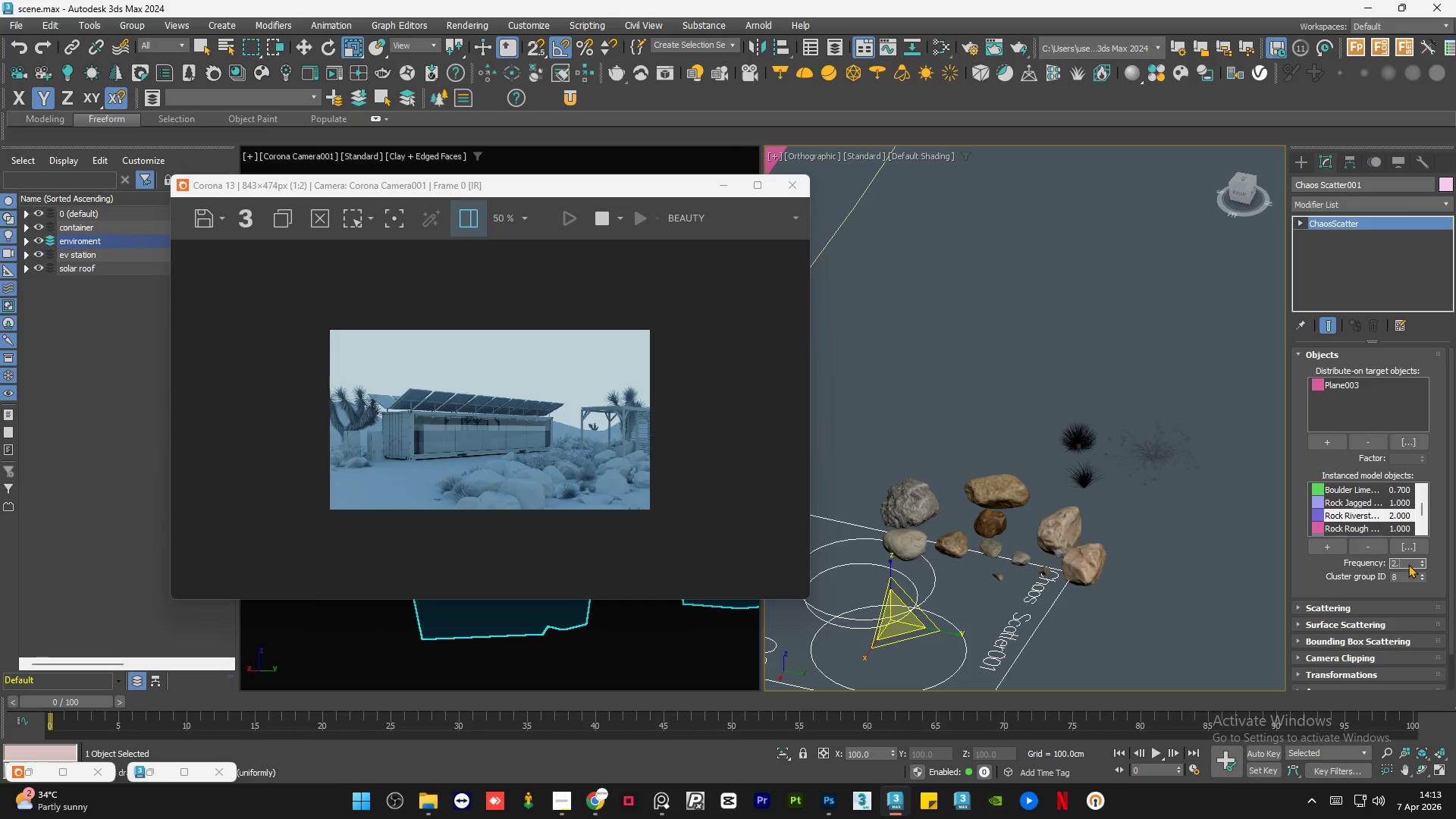 
key(Backspace)
 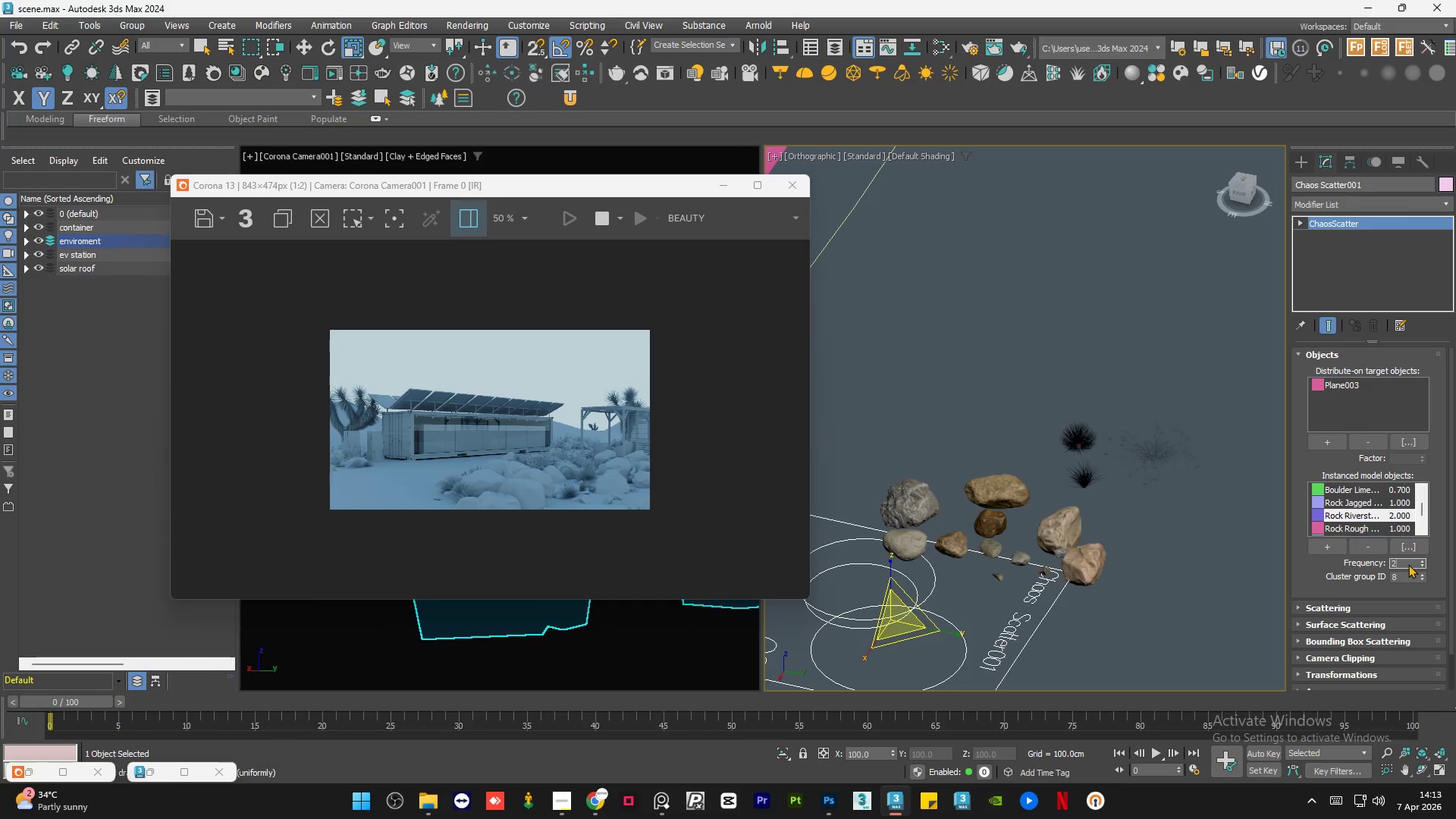 
key(Backspace)
 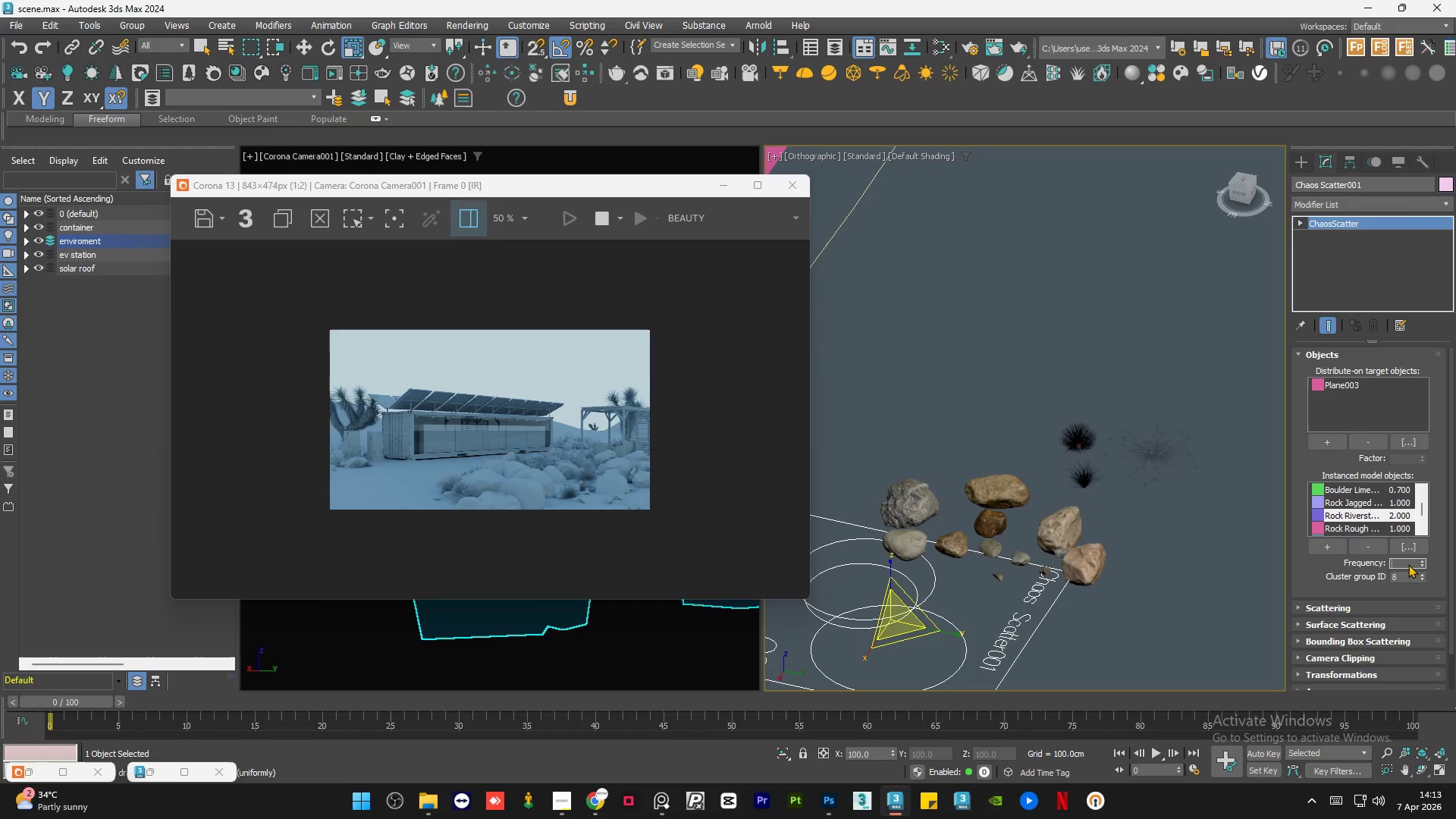 
key(Backspace)
 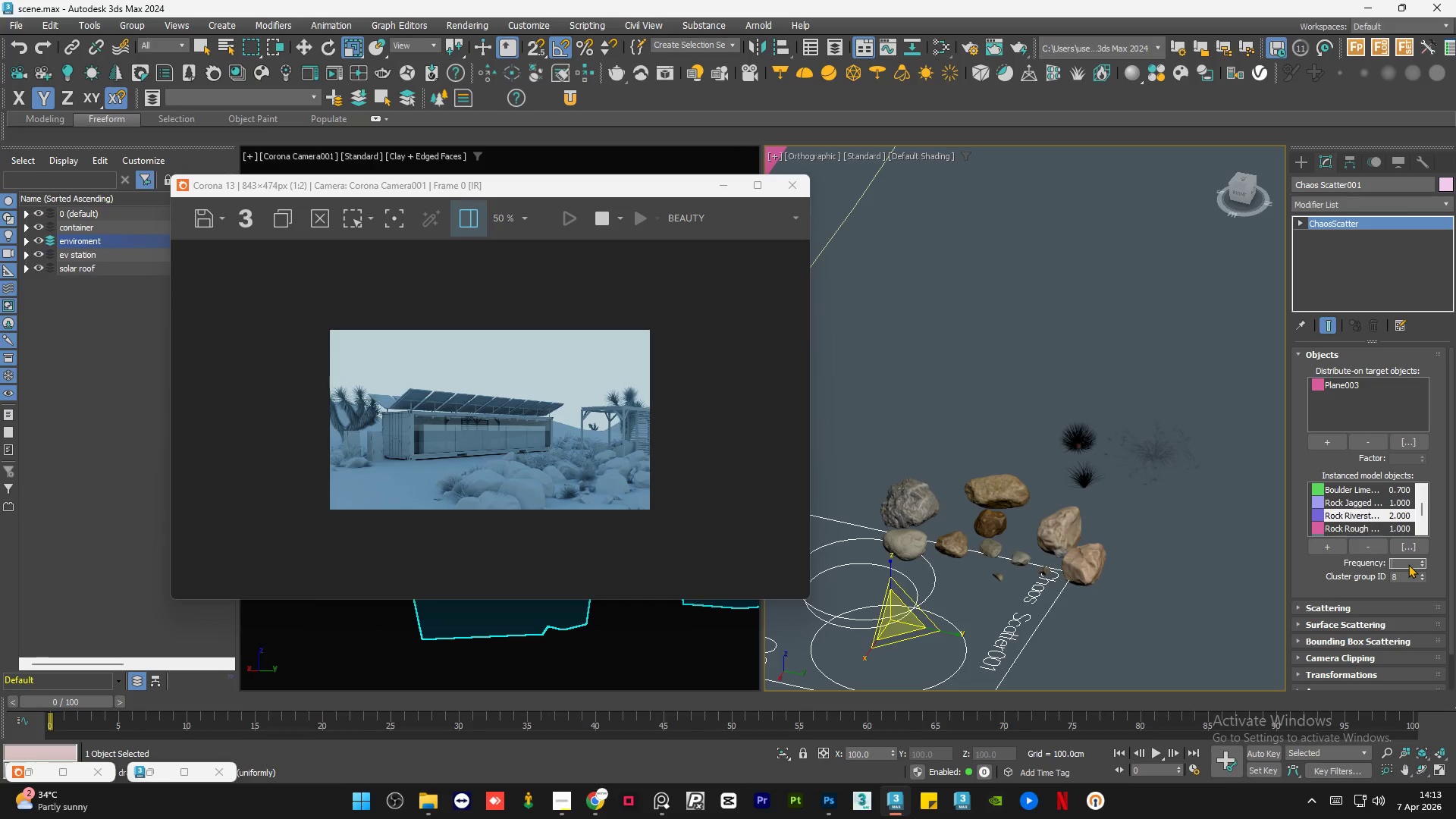 
key(Backspace)
 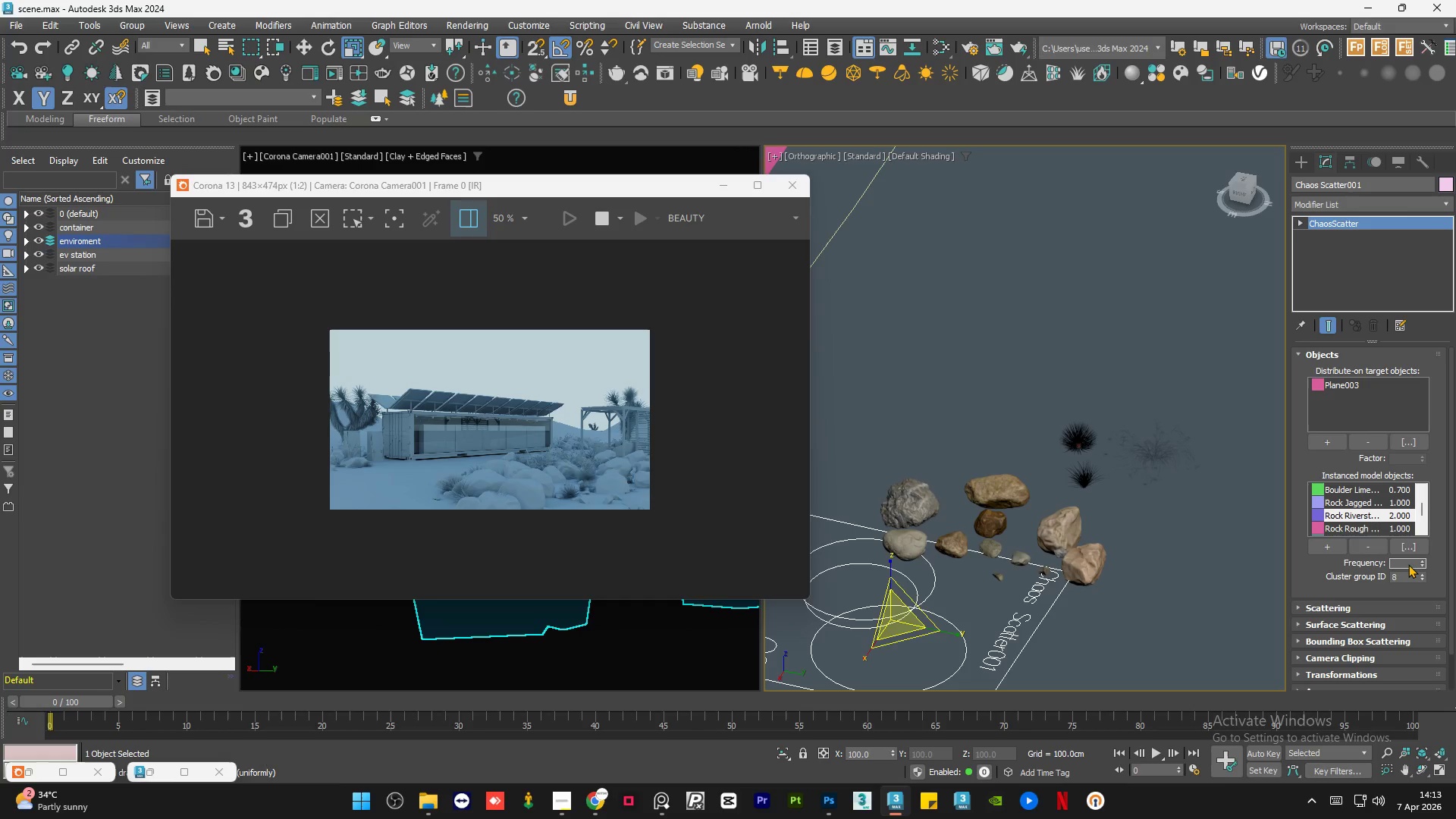 
key(Numpad1)
 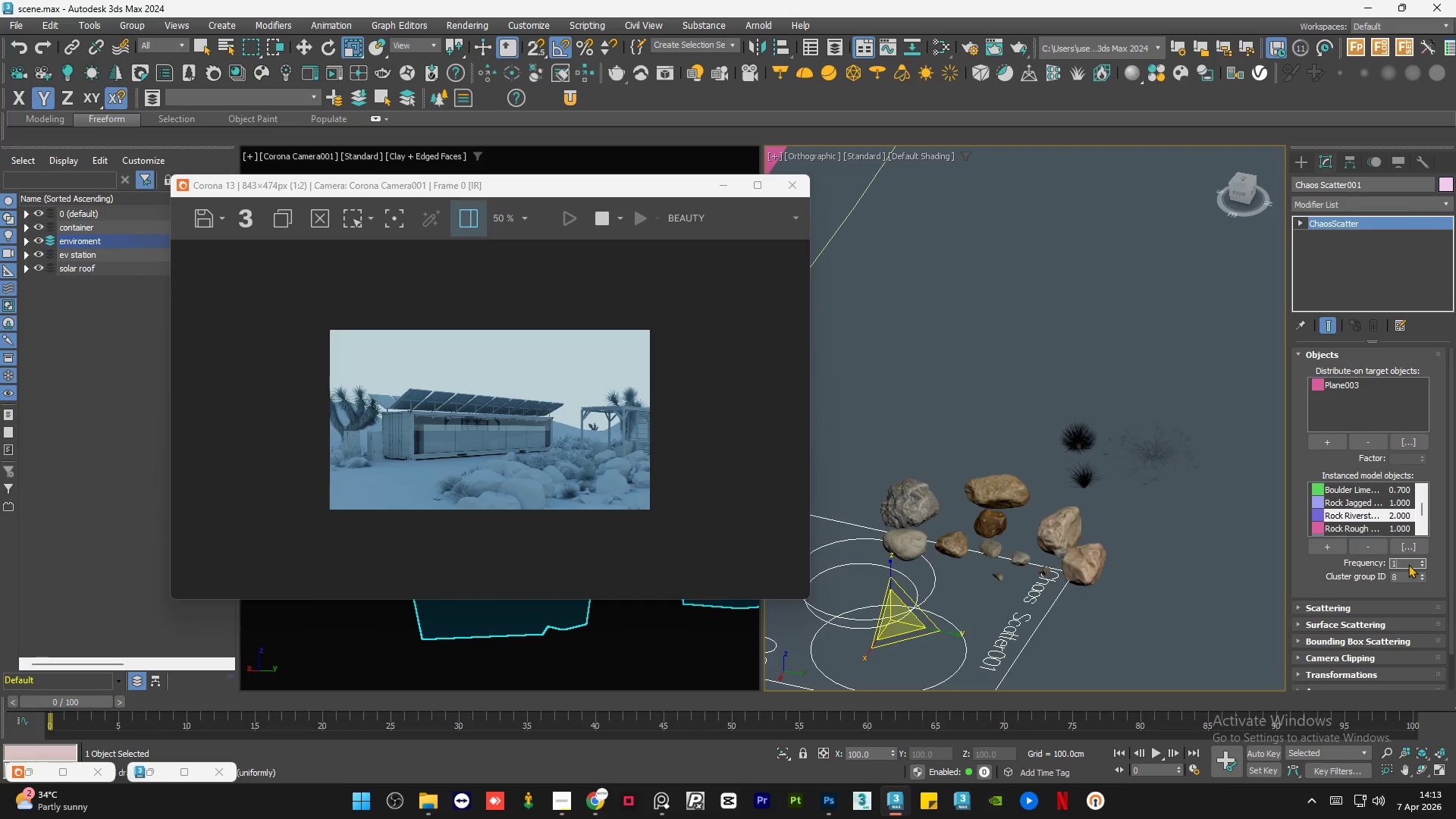 
key(NumpadEnter)
 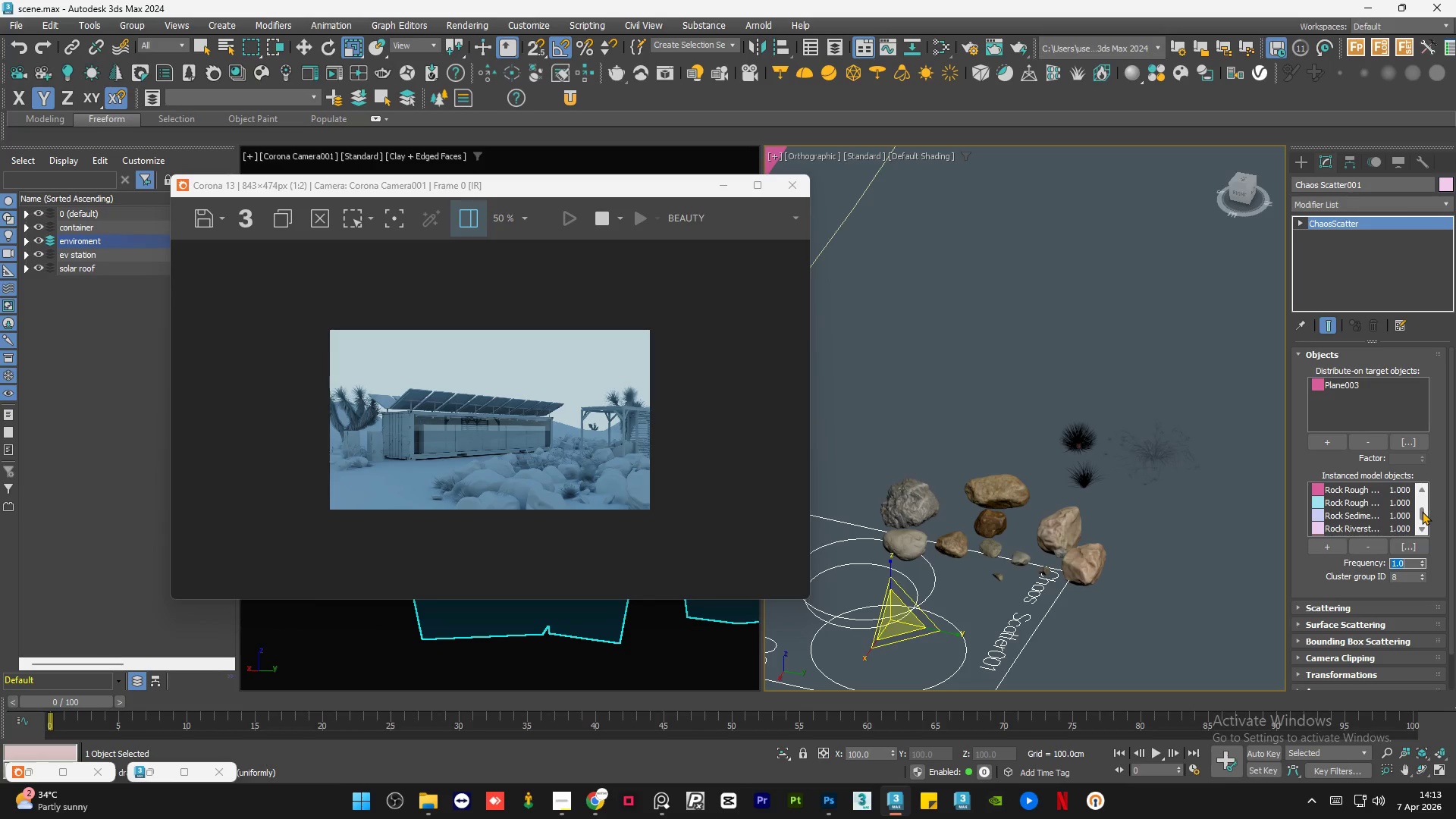 
left_click([1368, 501])
 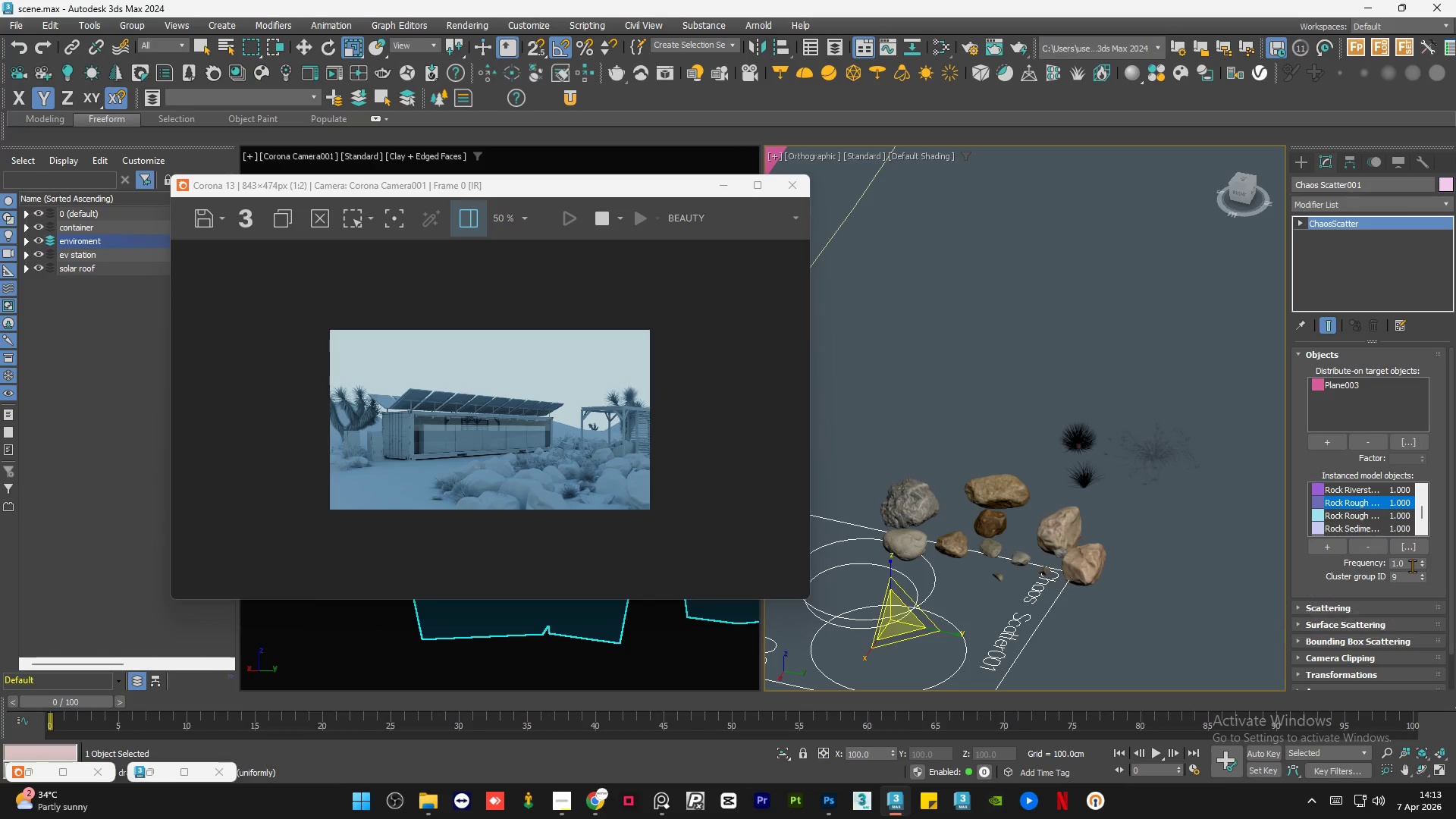 
double_click([1410, 564])
 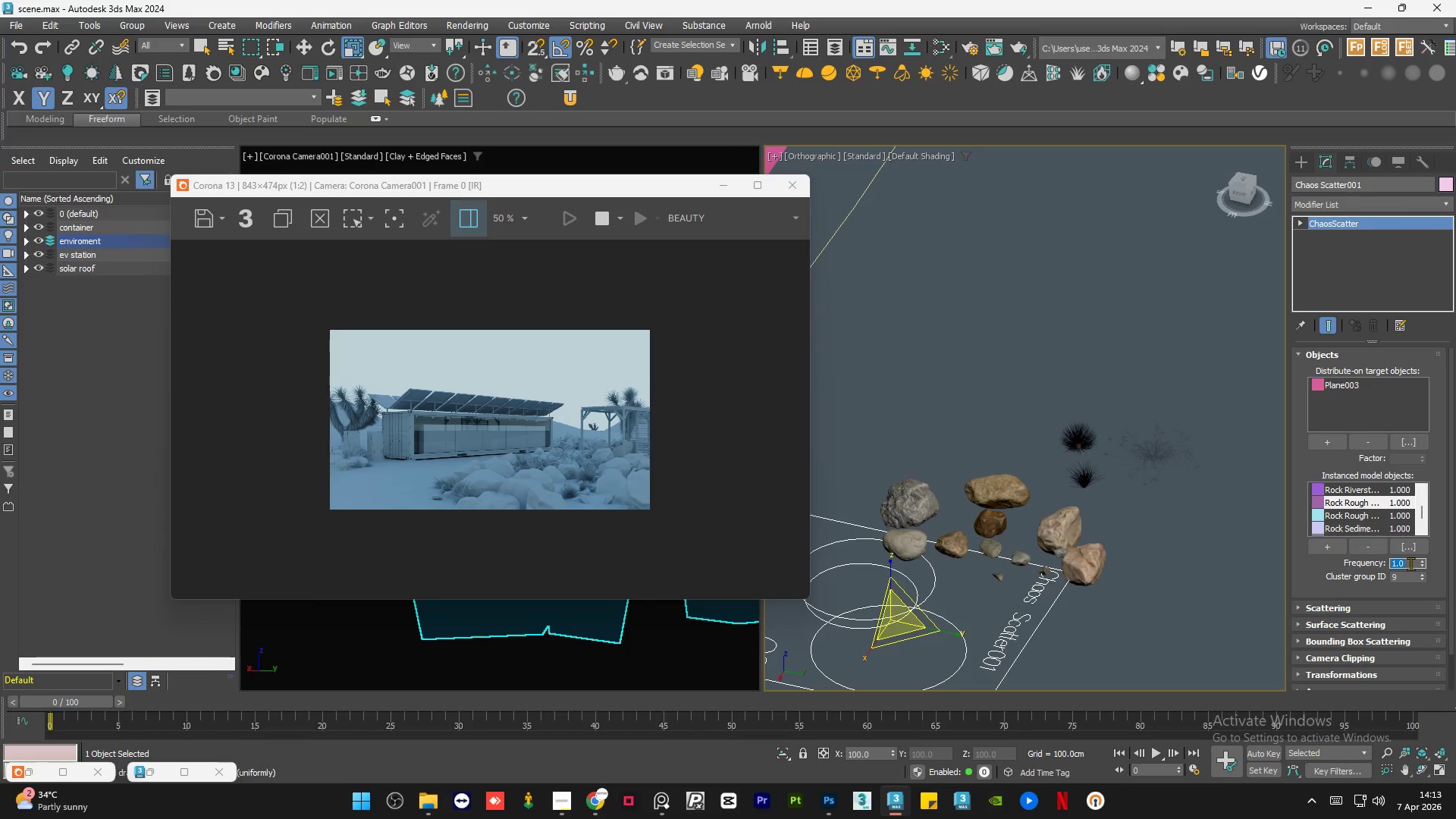 
key(Numpad2)
 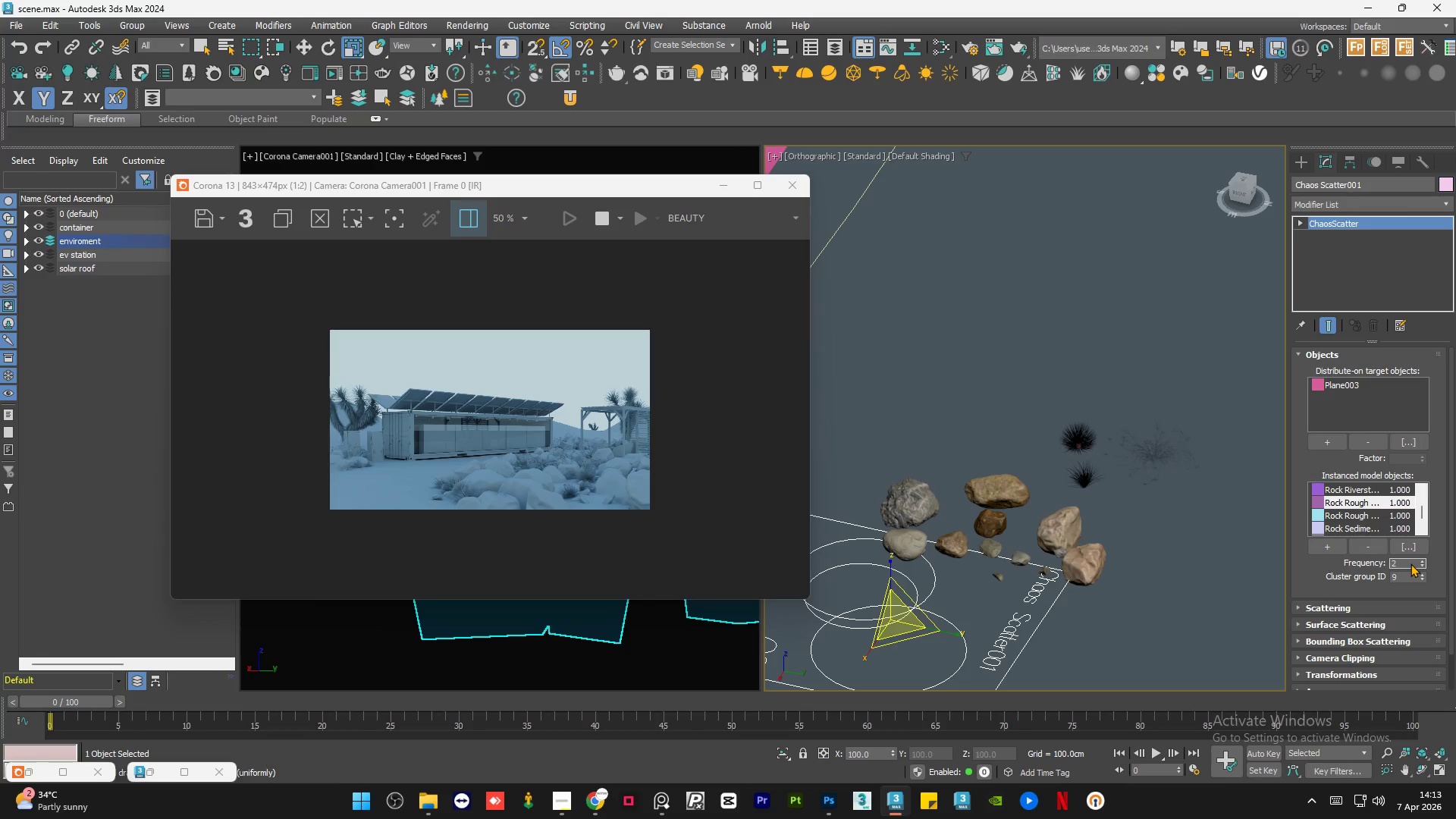 
key(NumpadEnter)
 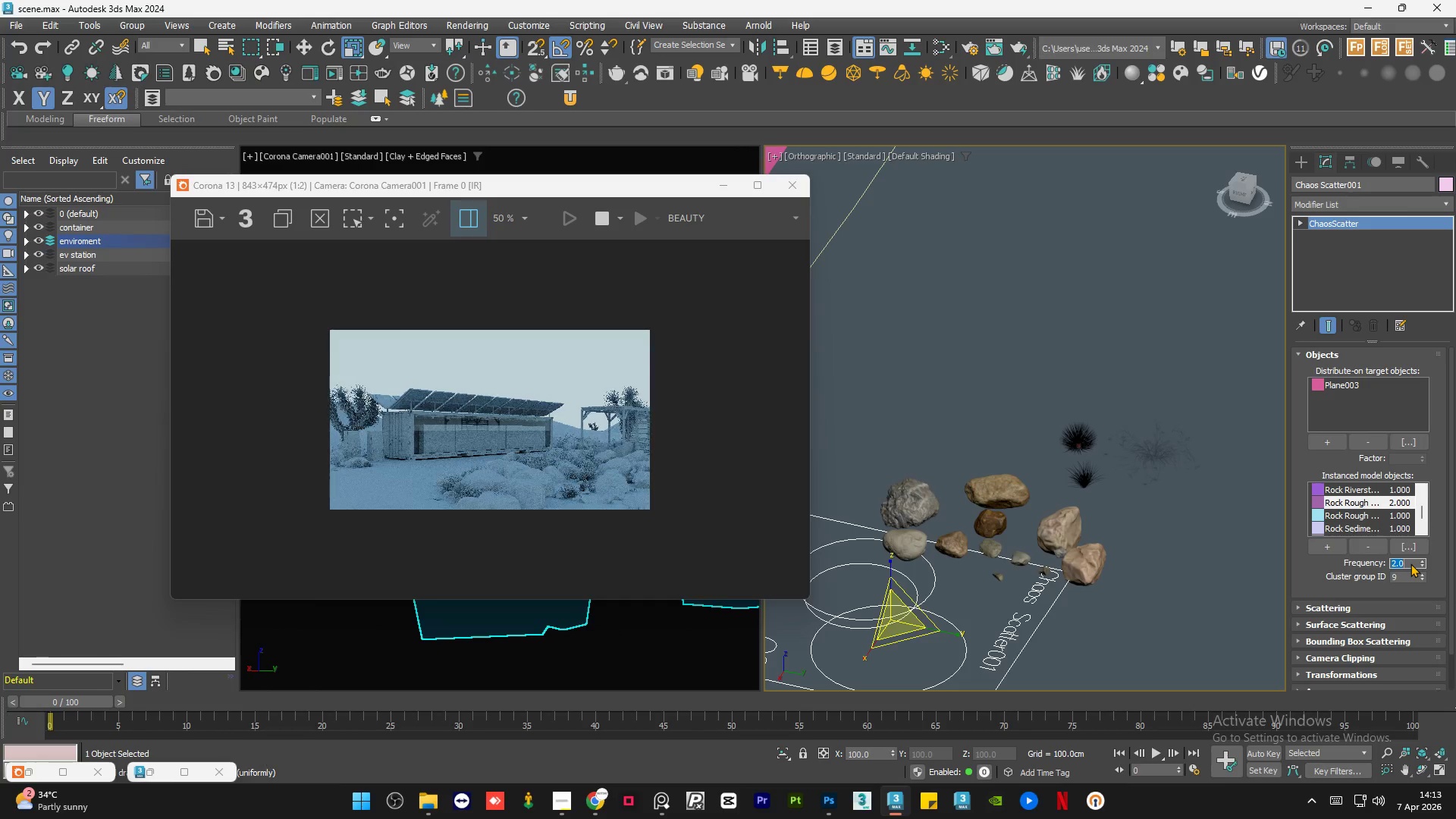 
key(Numpad1)
 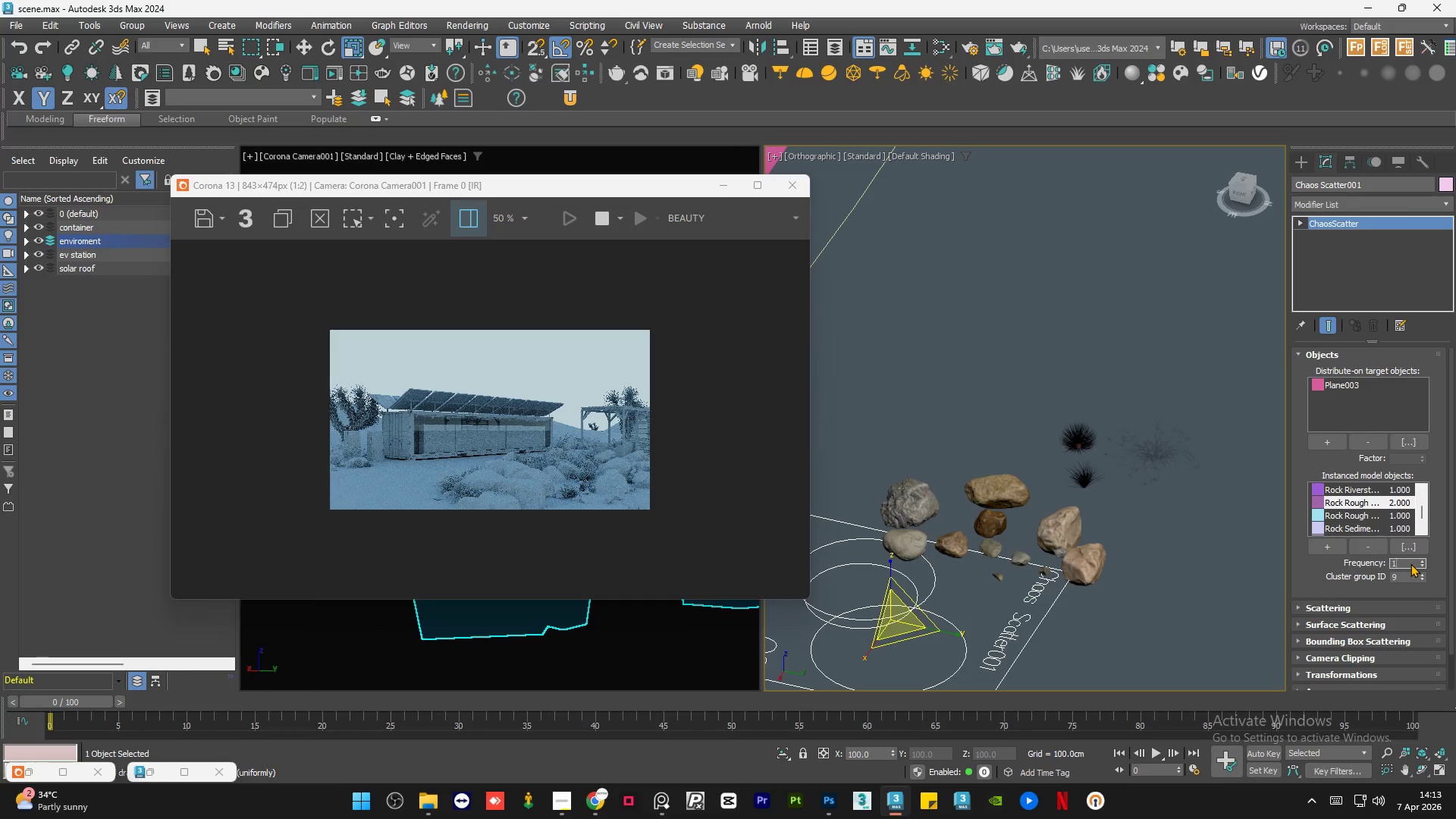 
key(NumpadEnter)
 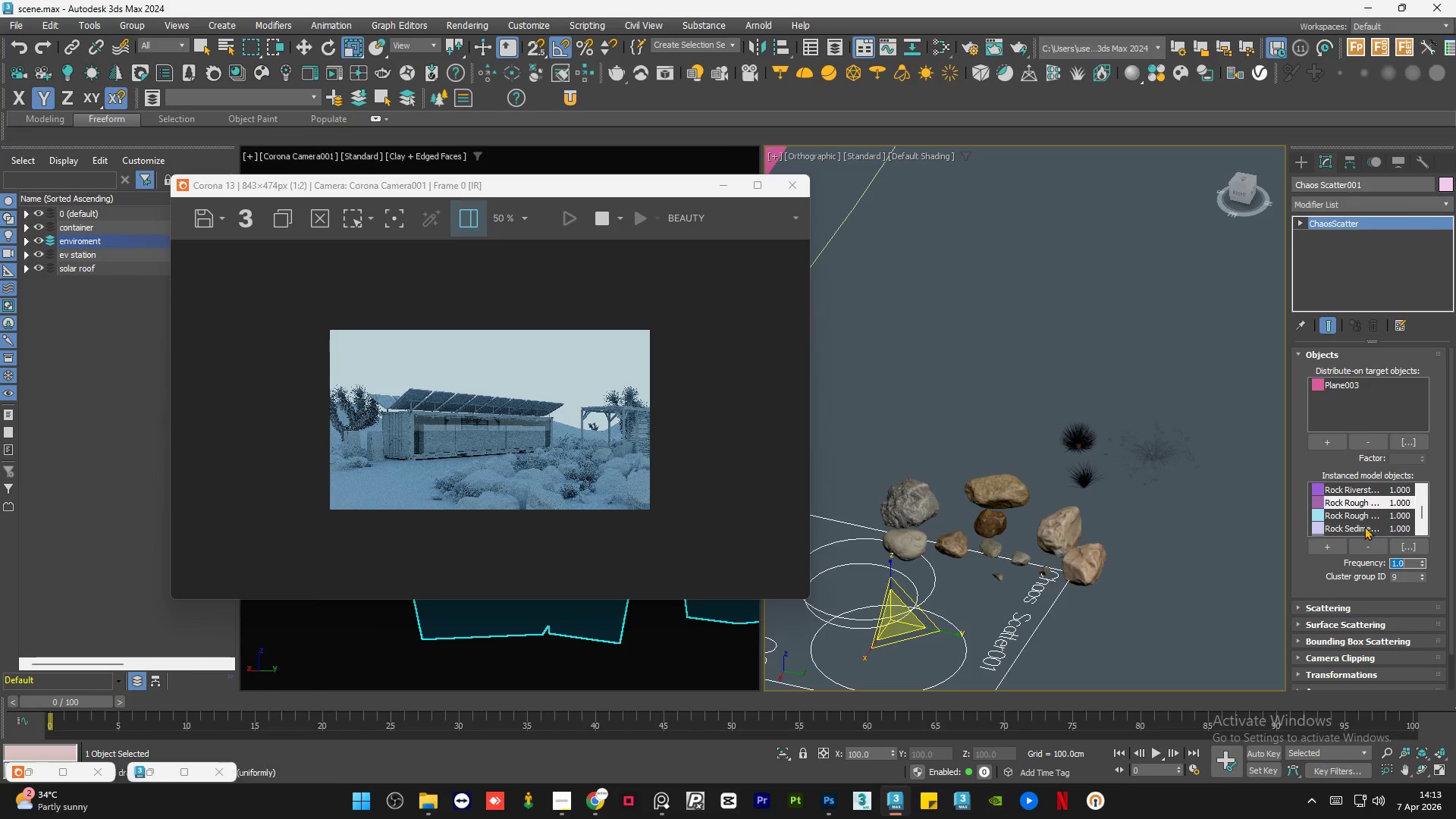 
left_click([1365, 518])
 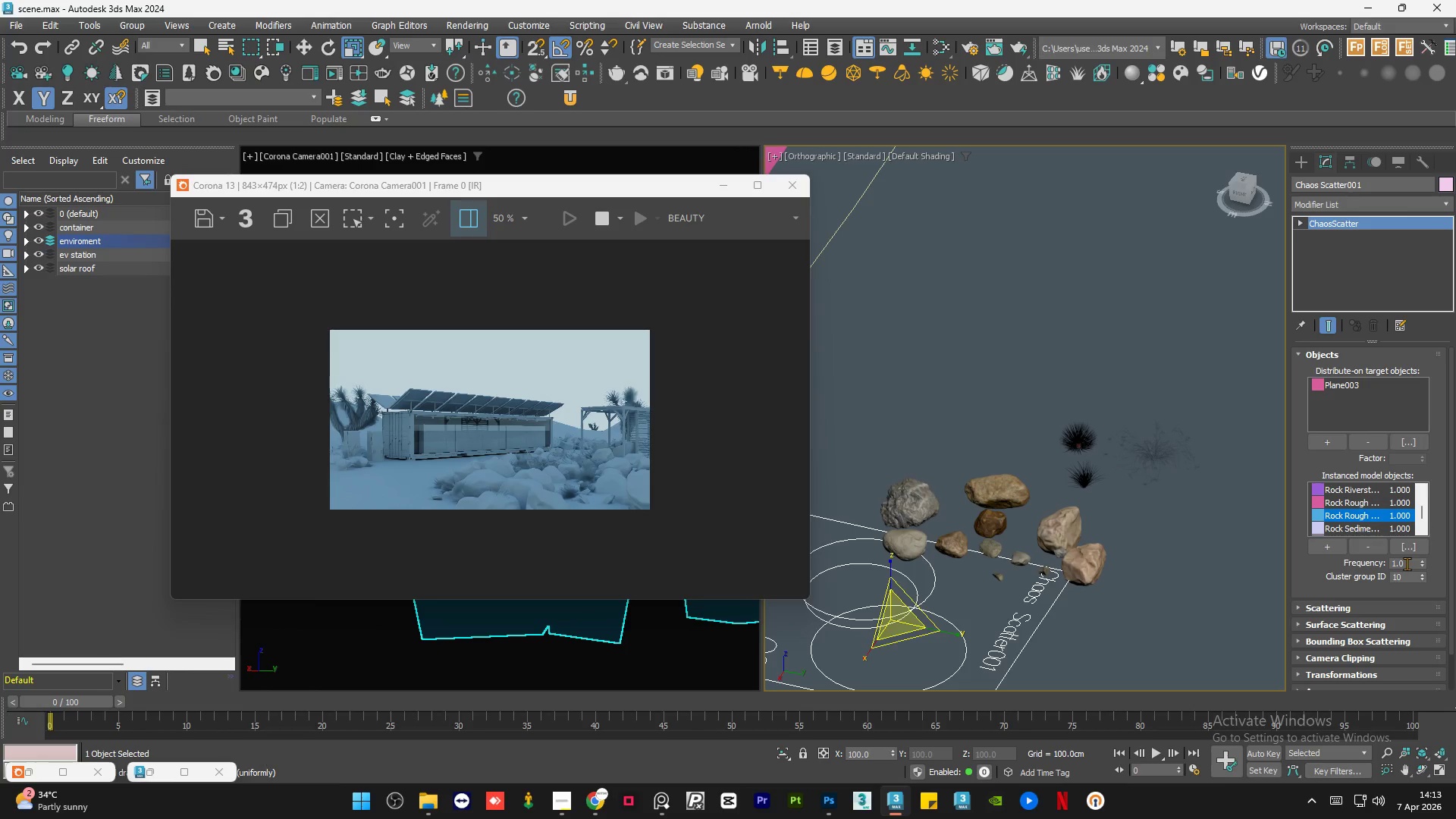 
double_click([1407, 563])
 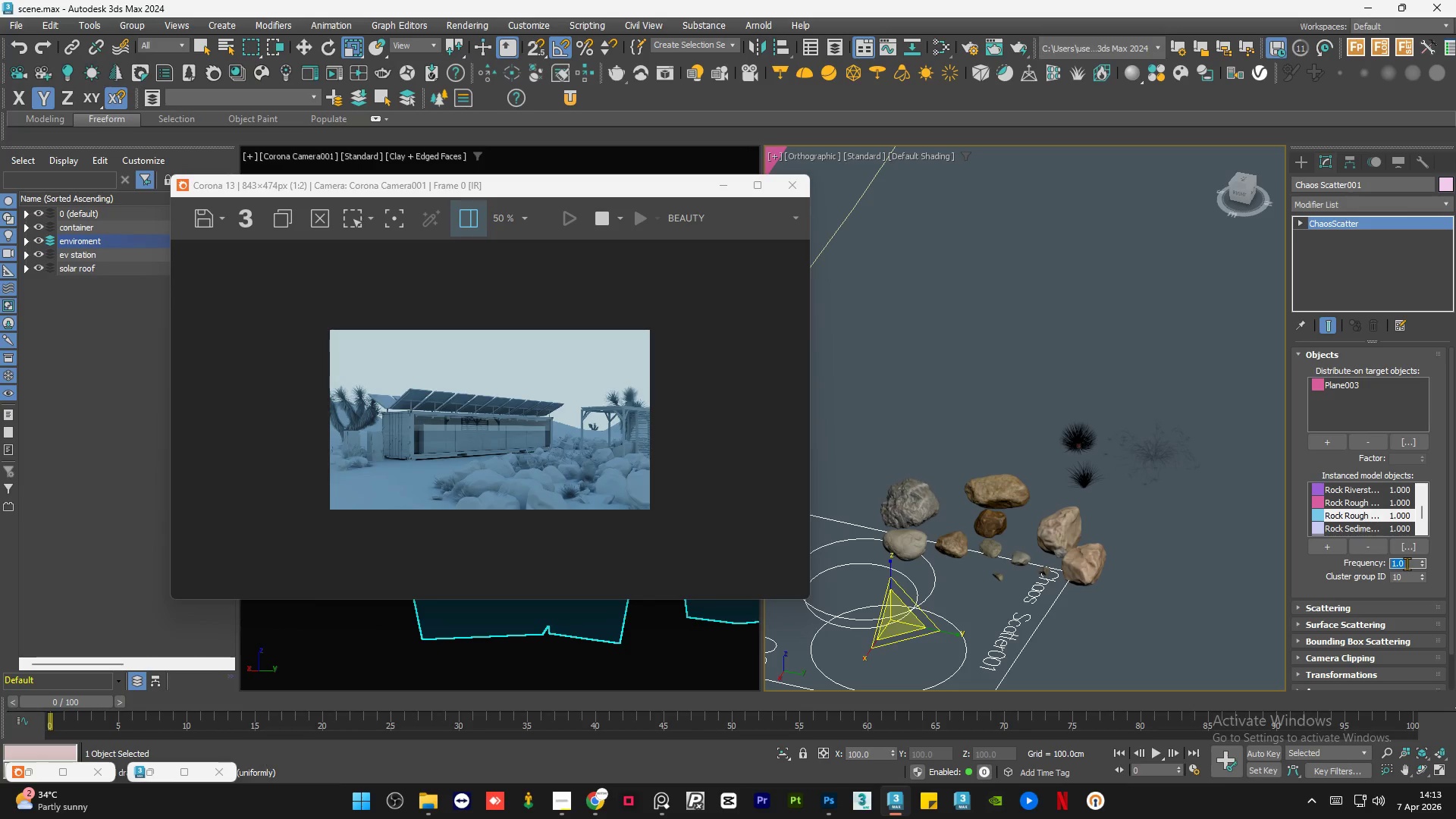 
key(Numpad2)
 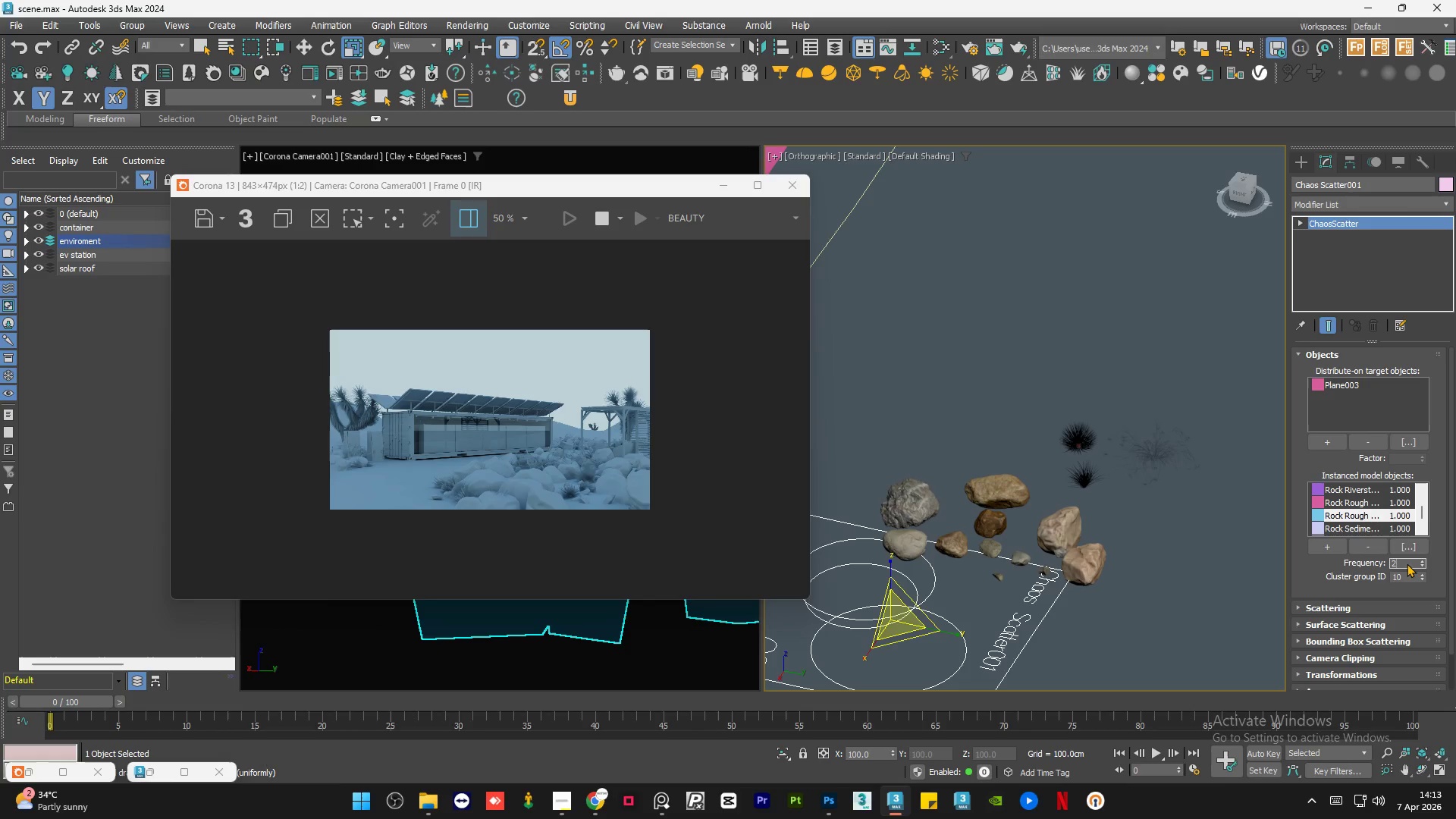 
key(NumpadEnter)
 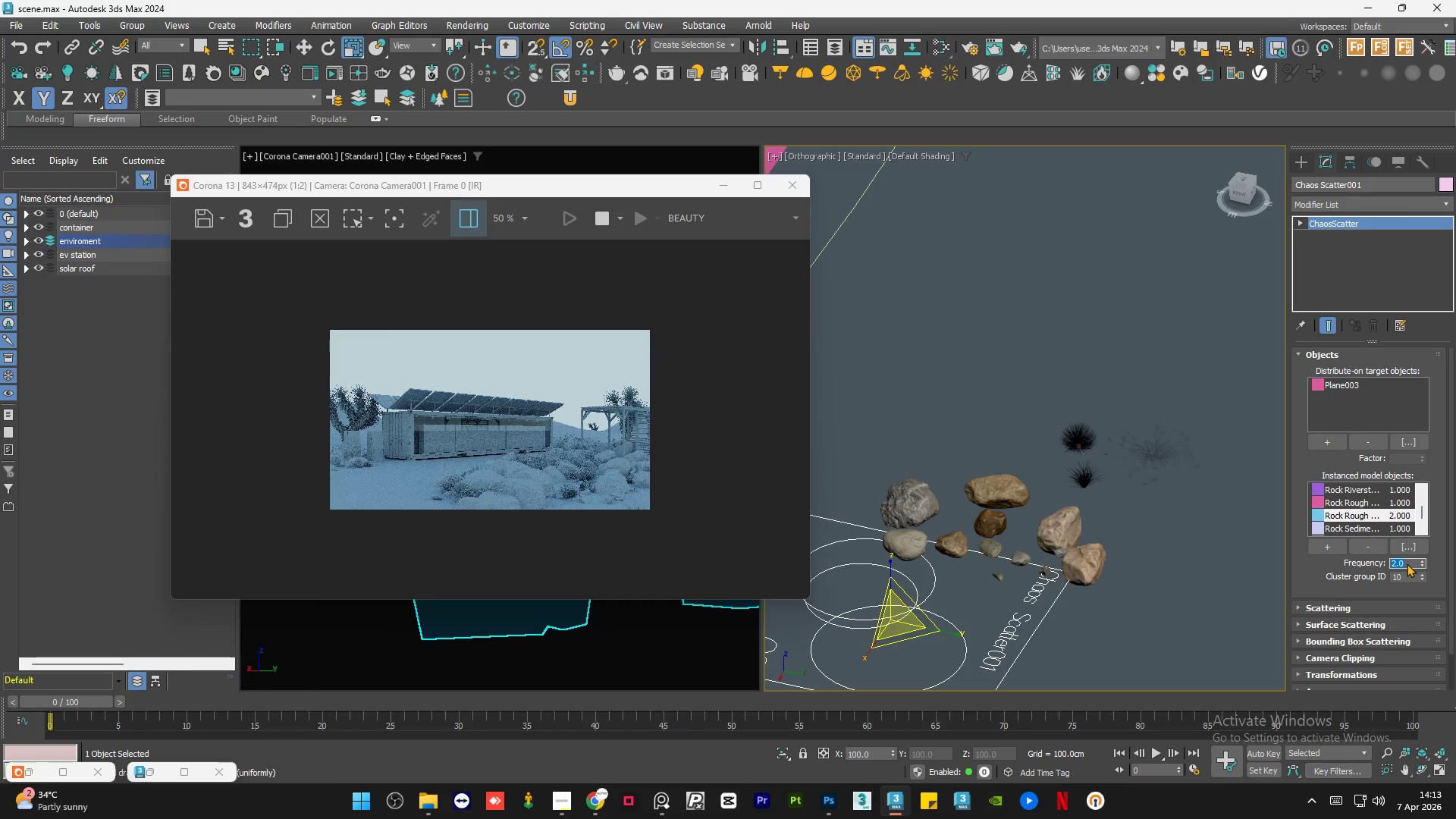 
key(Numpad1)
 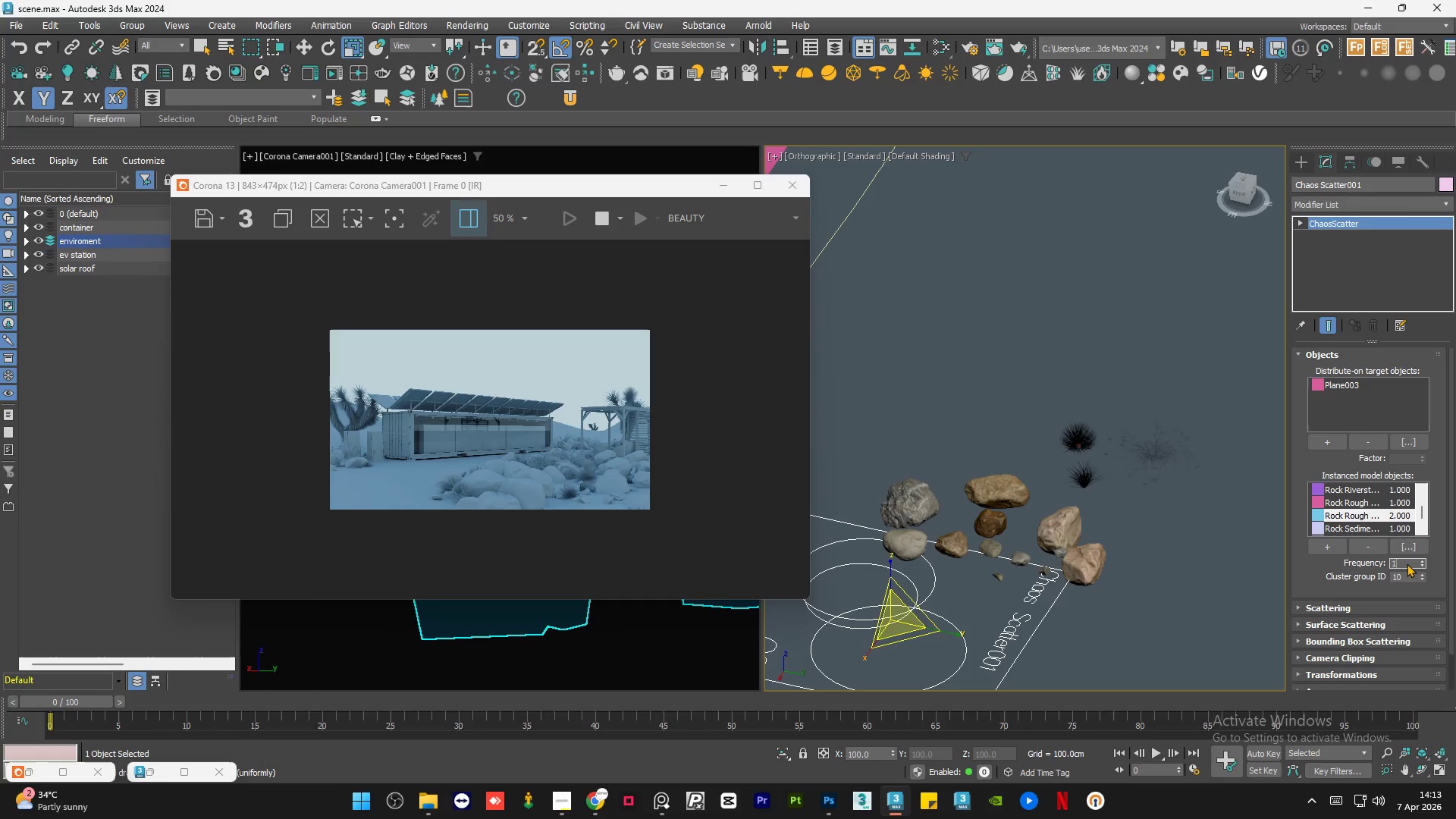 
key(NumpadEnter)
 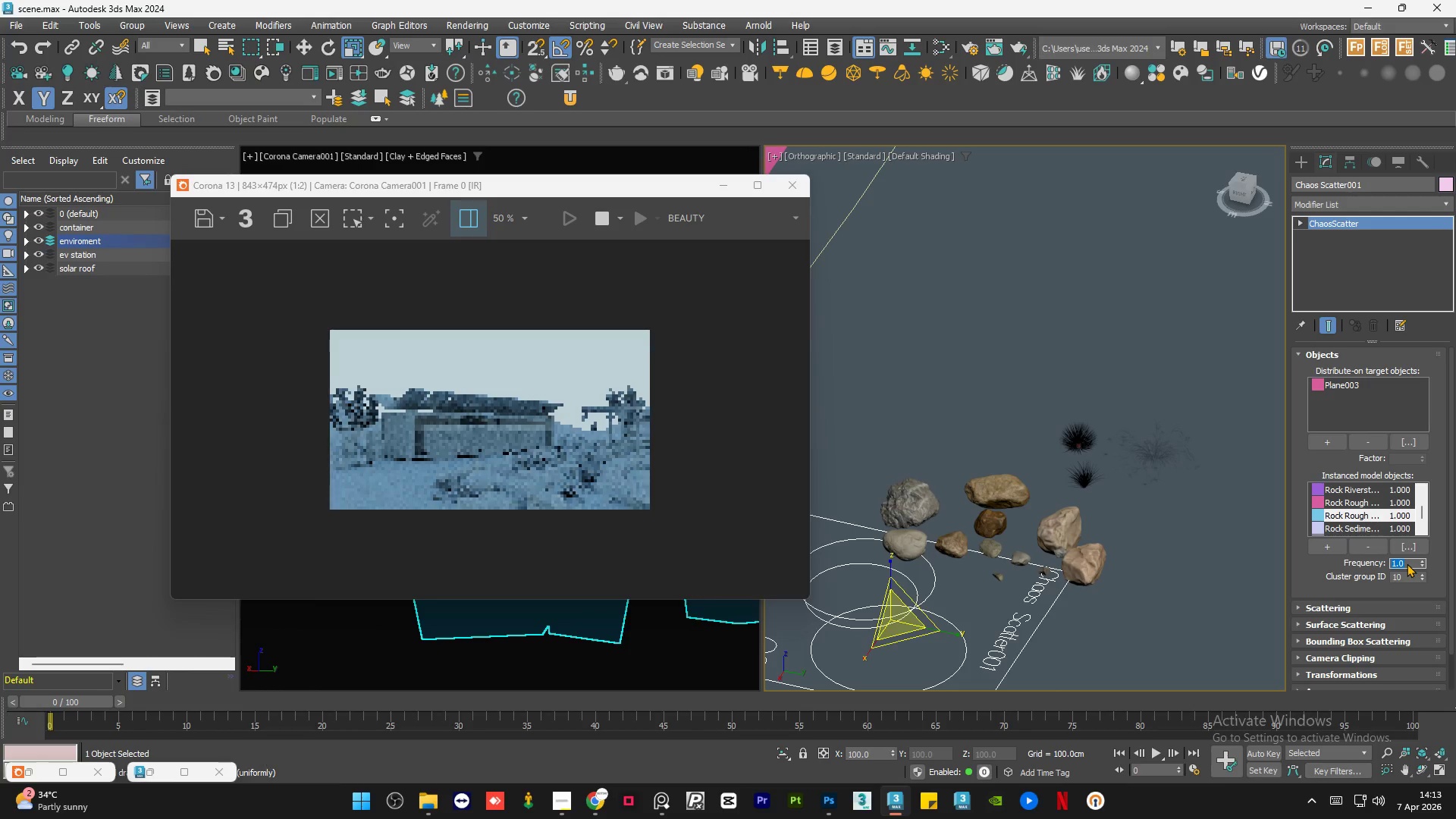 
key(Numpad1)
 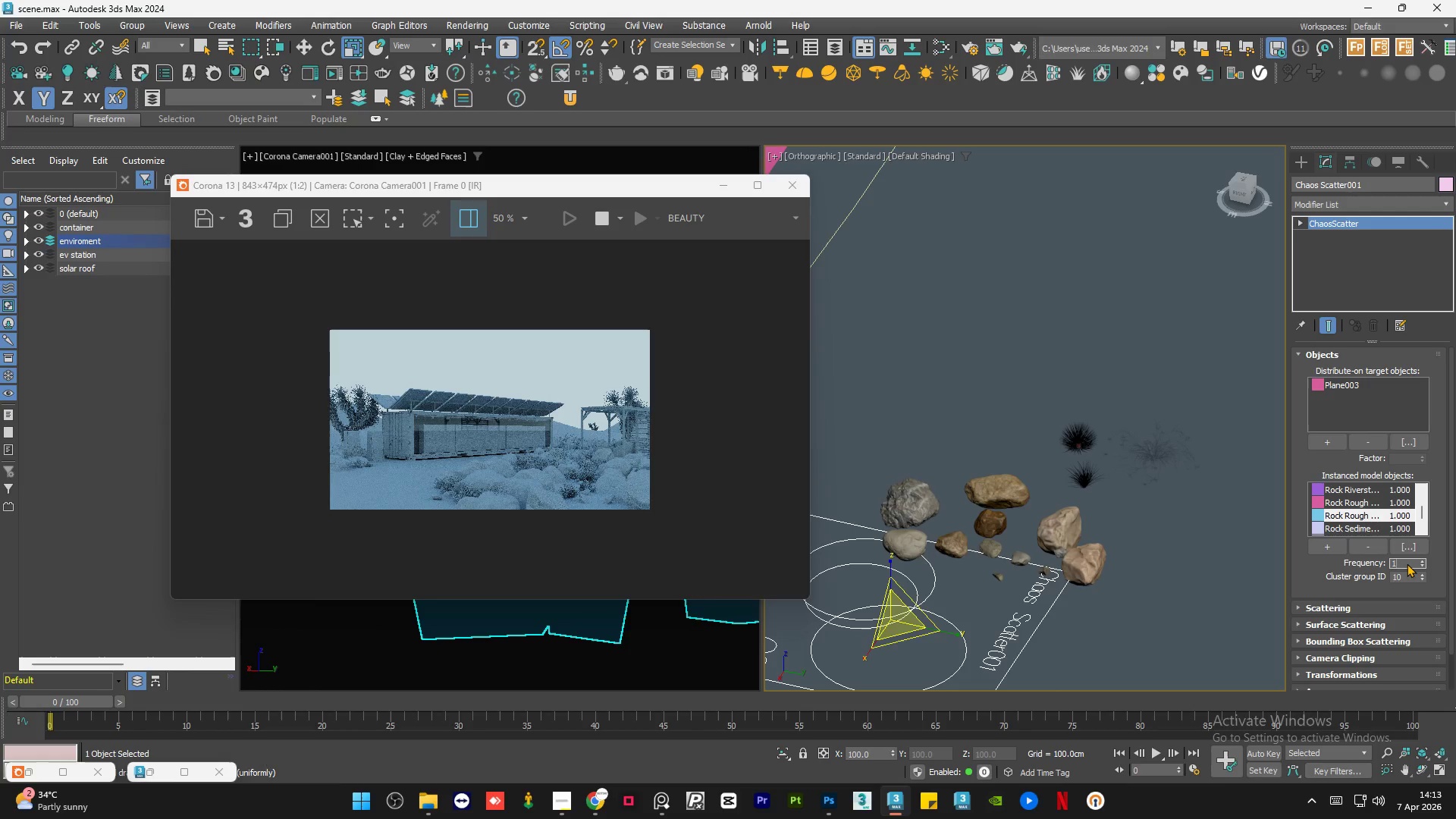 
key(NumpadDecimal)
 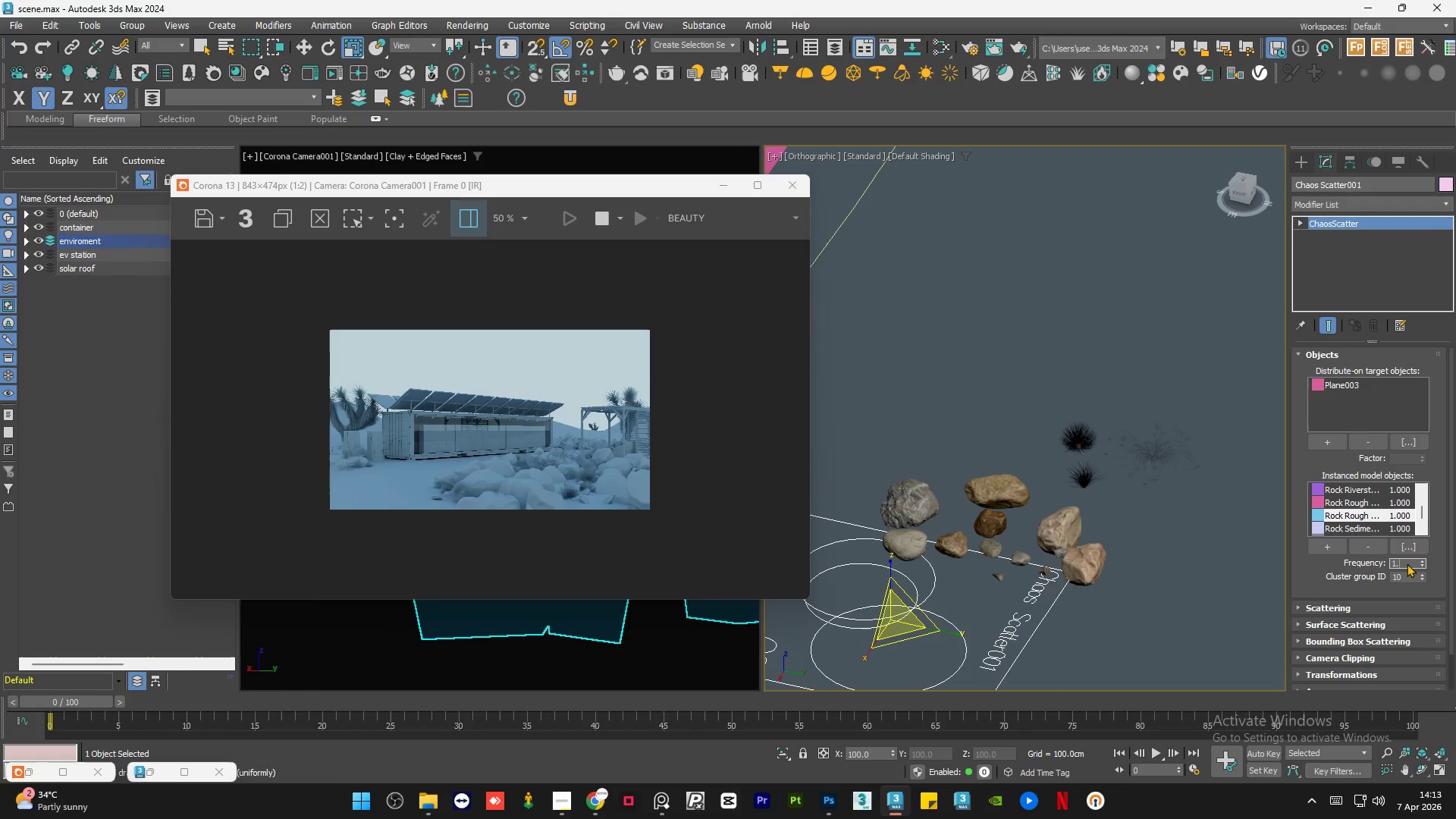 
key(Numpad2)
 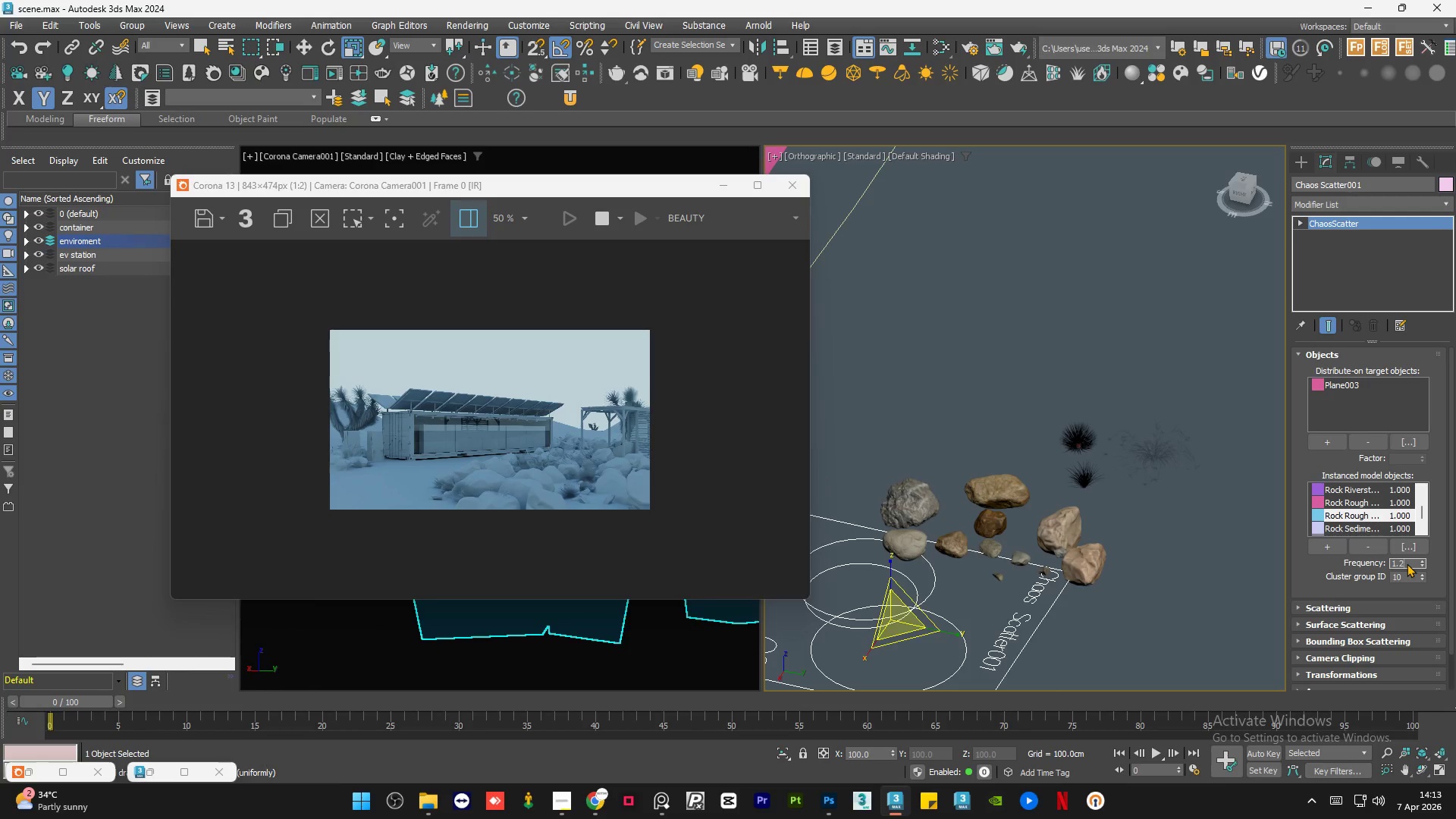 
key(NumpadEnter)
 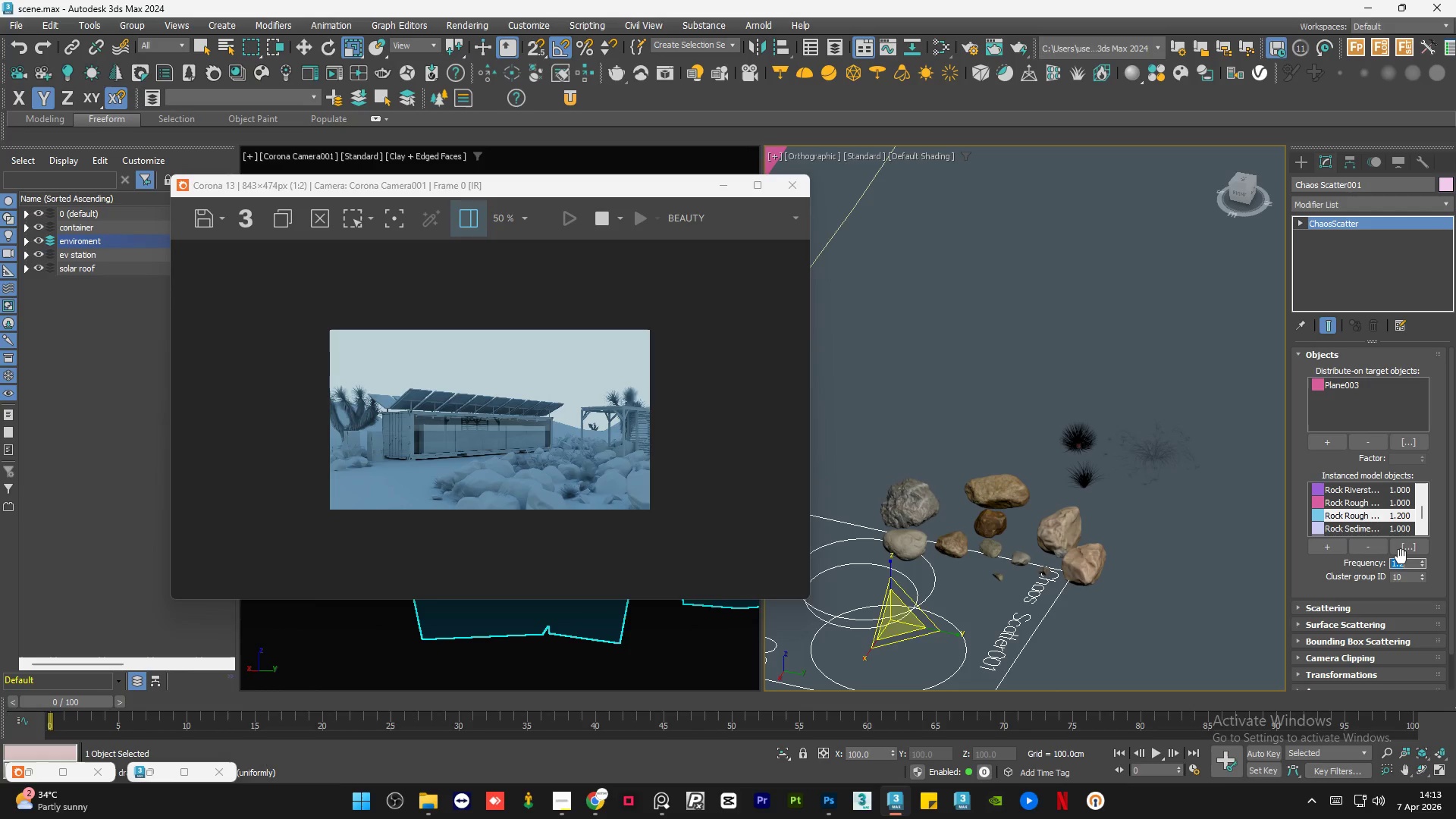 
key(Numpad1)
 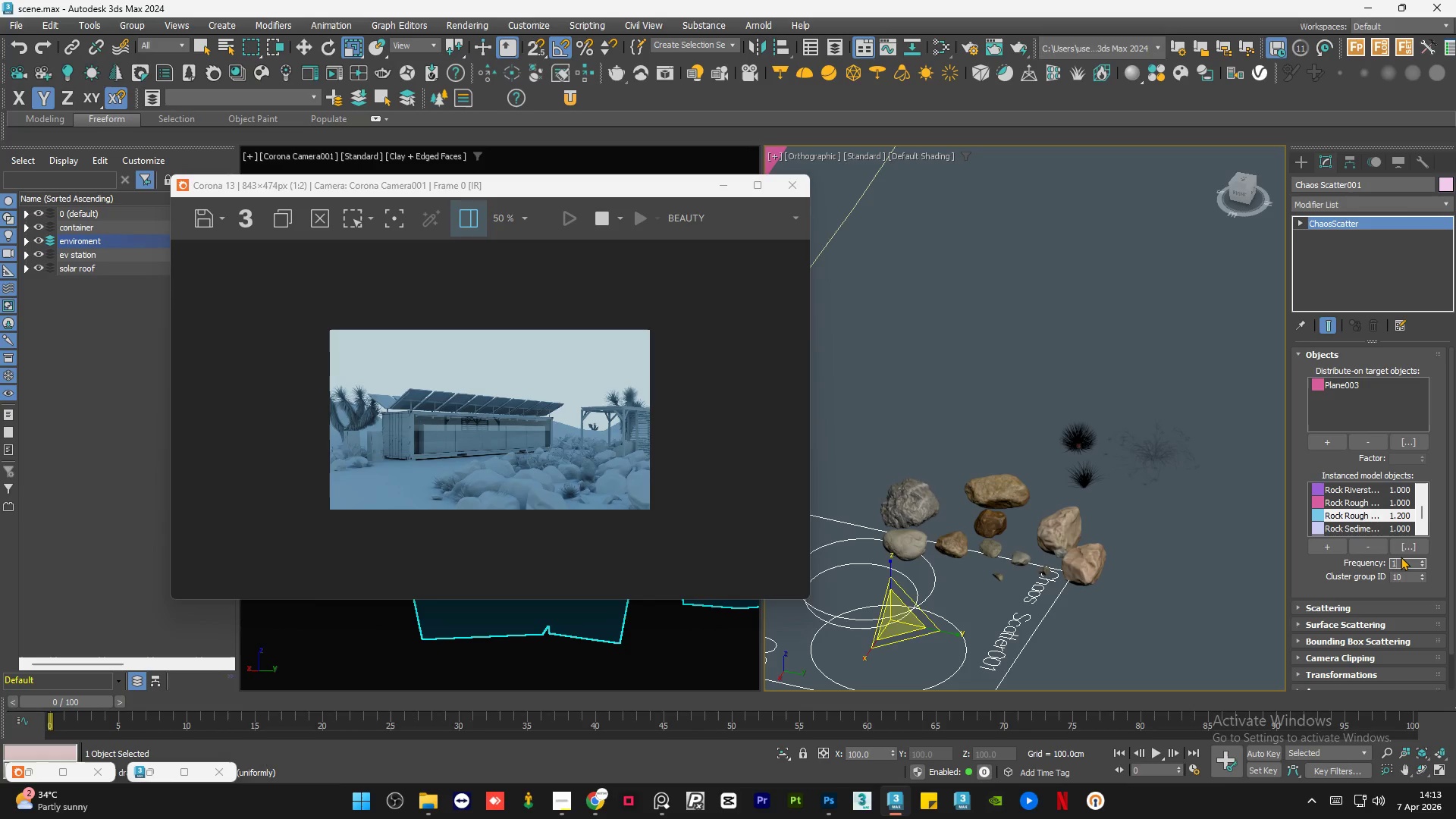 
key(NumpadEnter)
 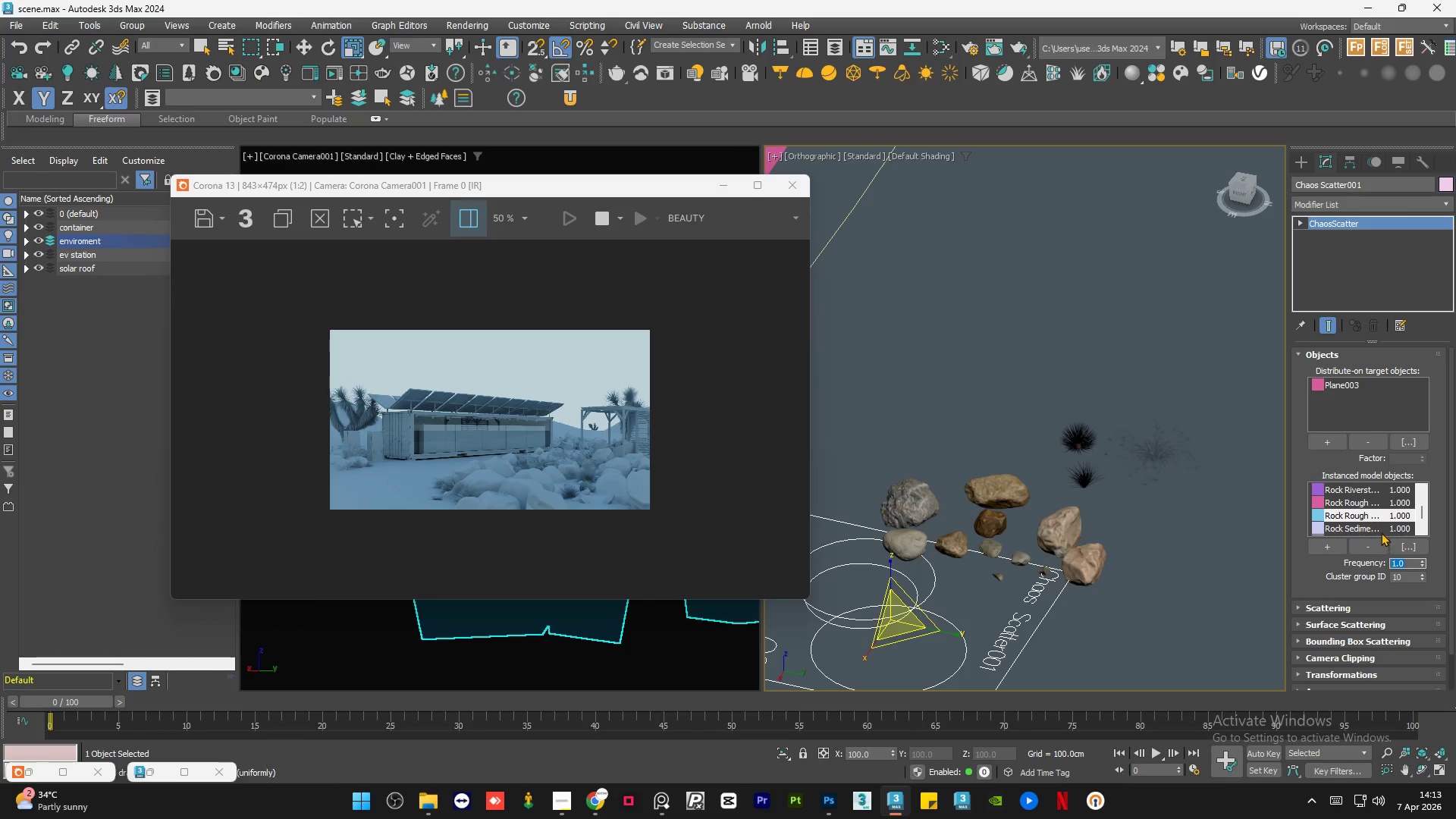 
left_click_drag(start_coordinate=[1422, 510], to_coordinate=[1423, 518])
 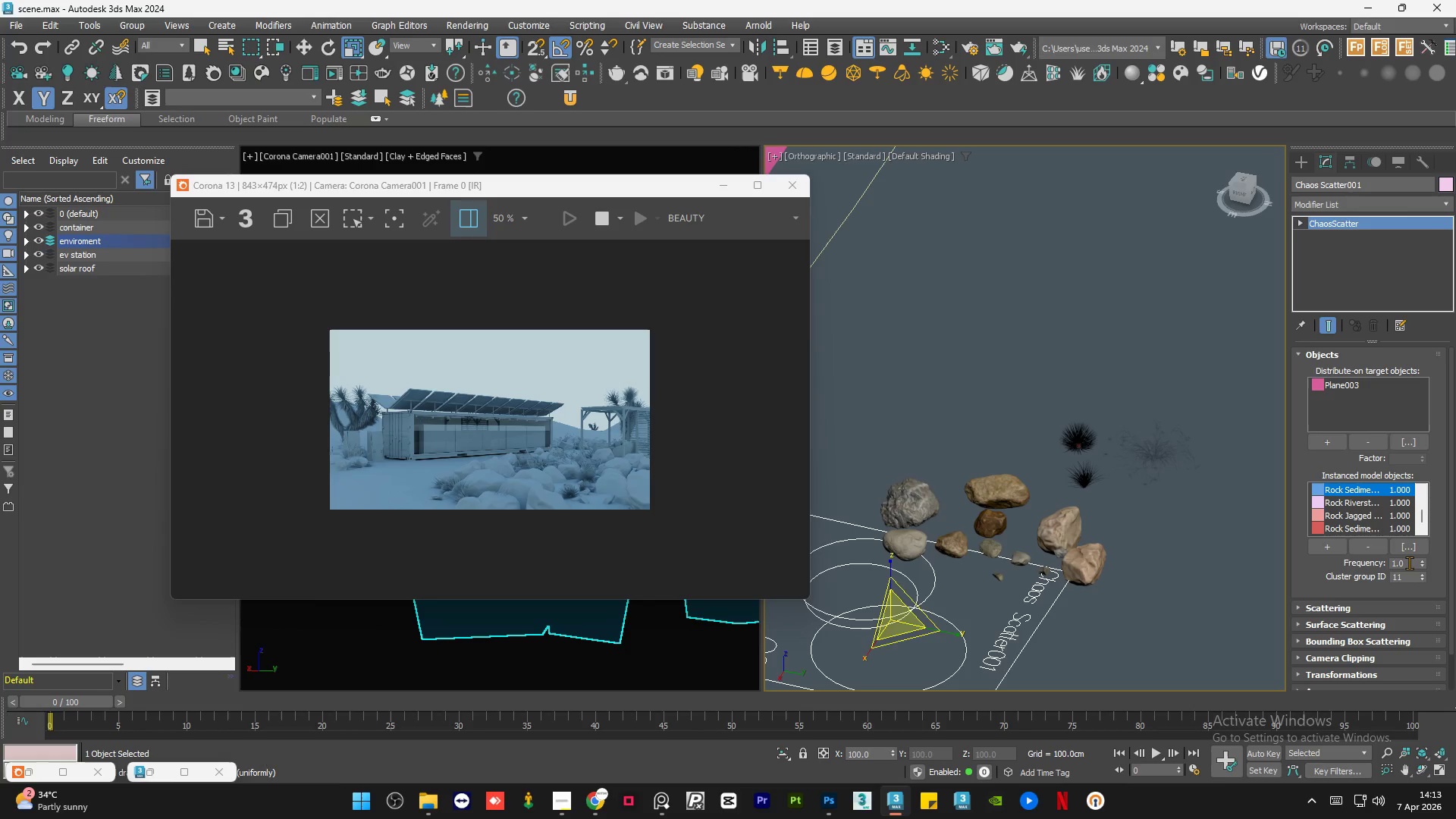 
double_click([1409, 563])
 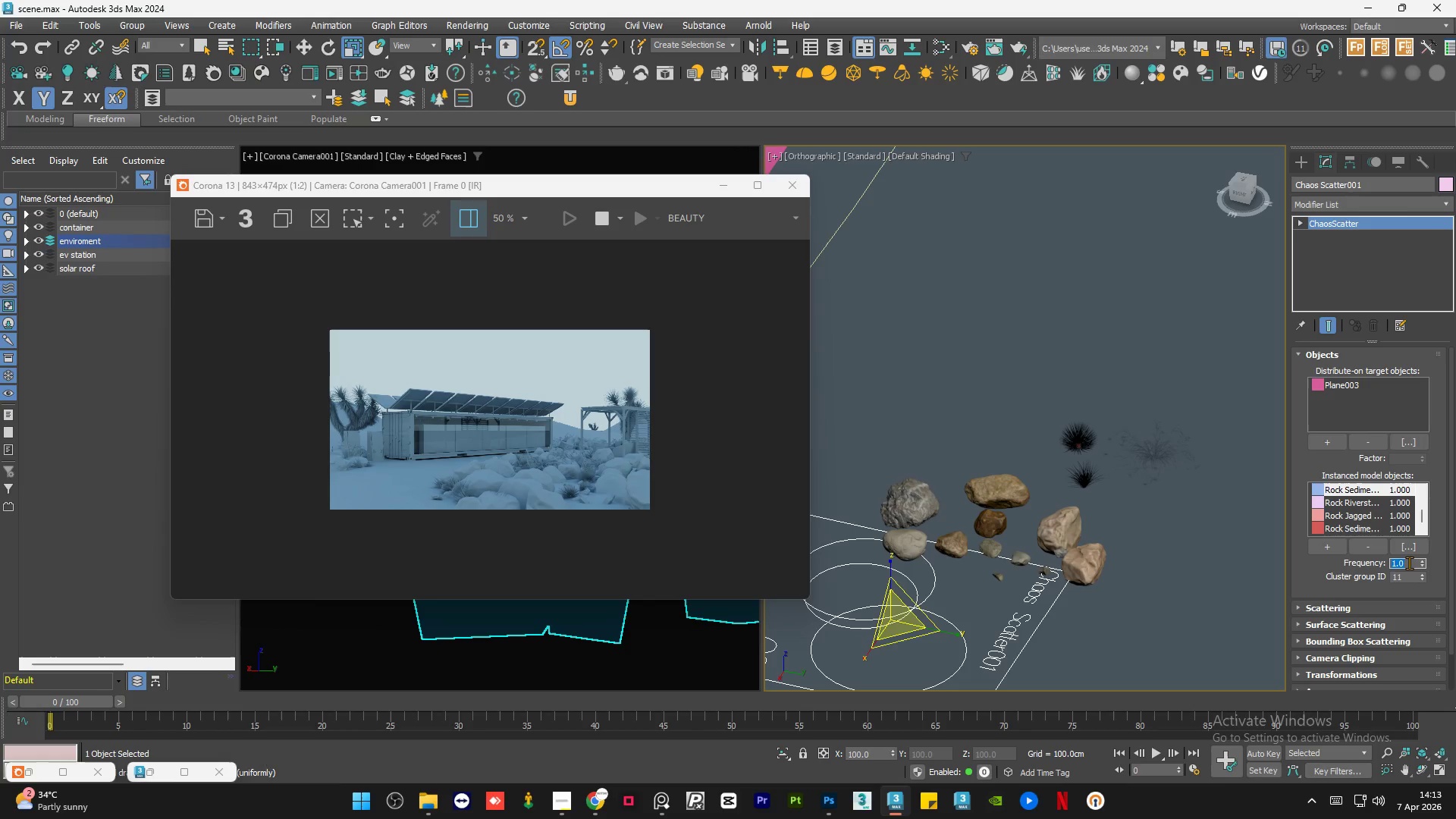 
key(Numpad3)
 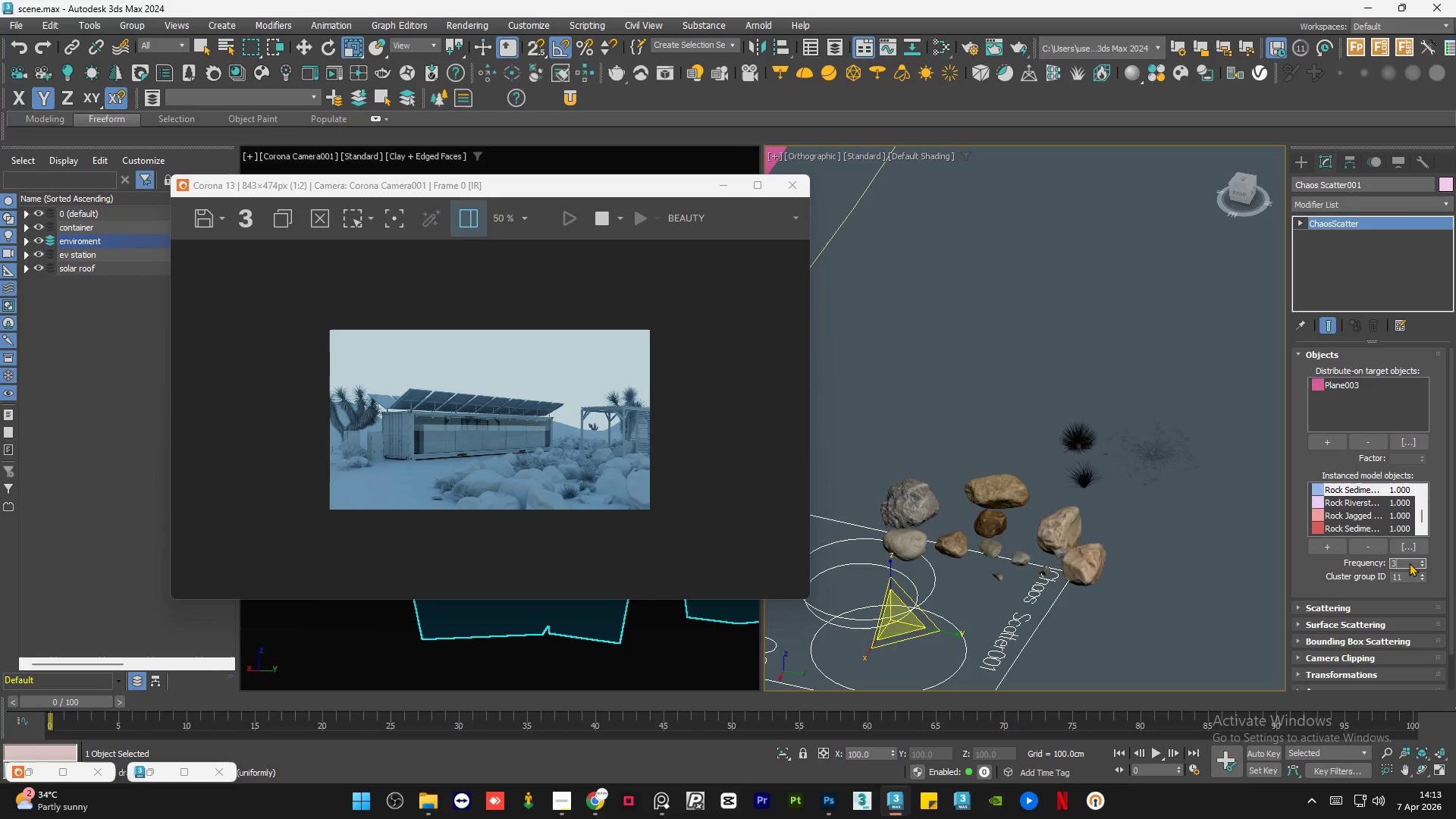 
key(NumpadEnter)
 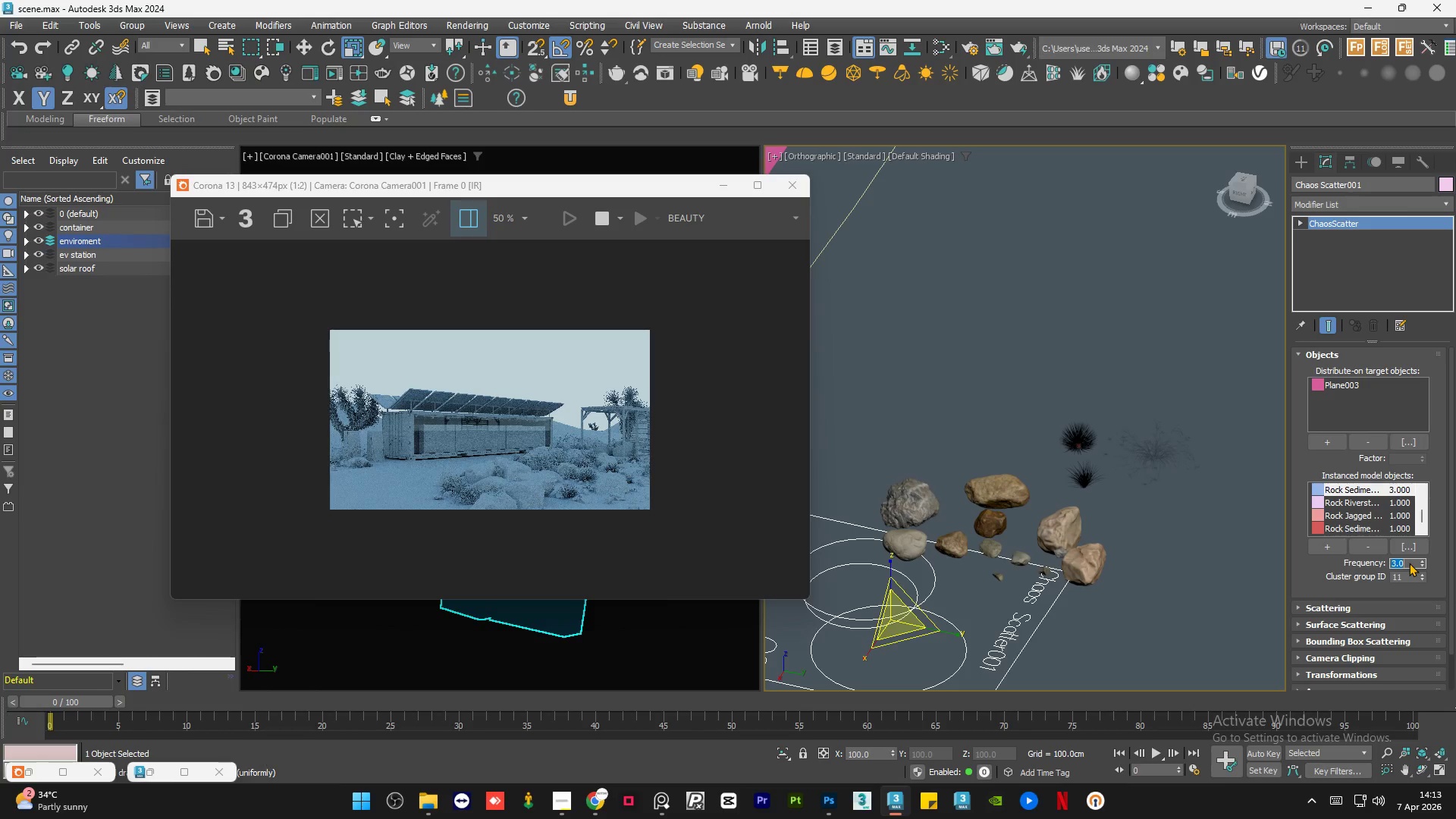 
key(Numpad1)
 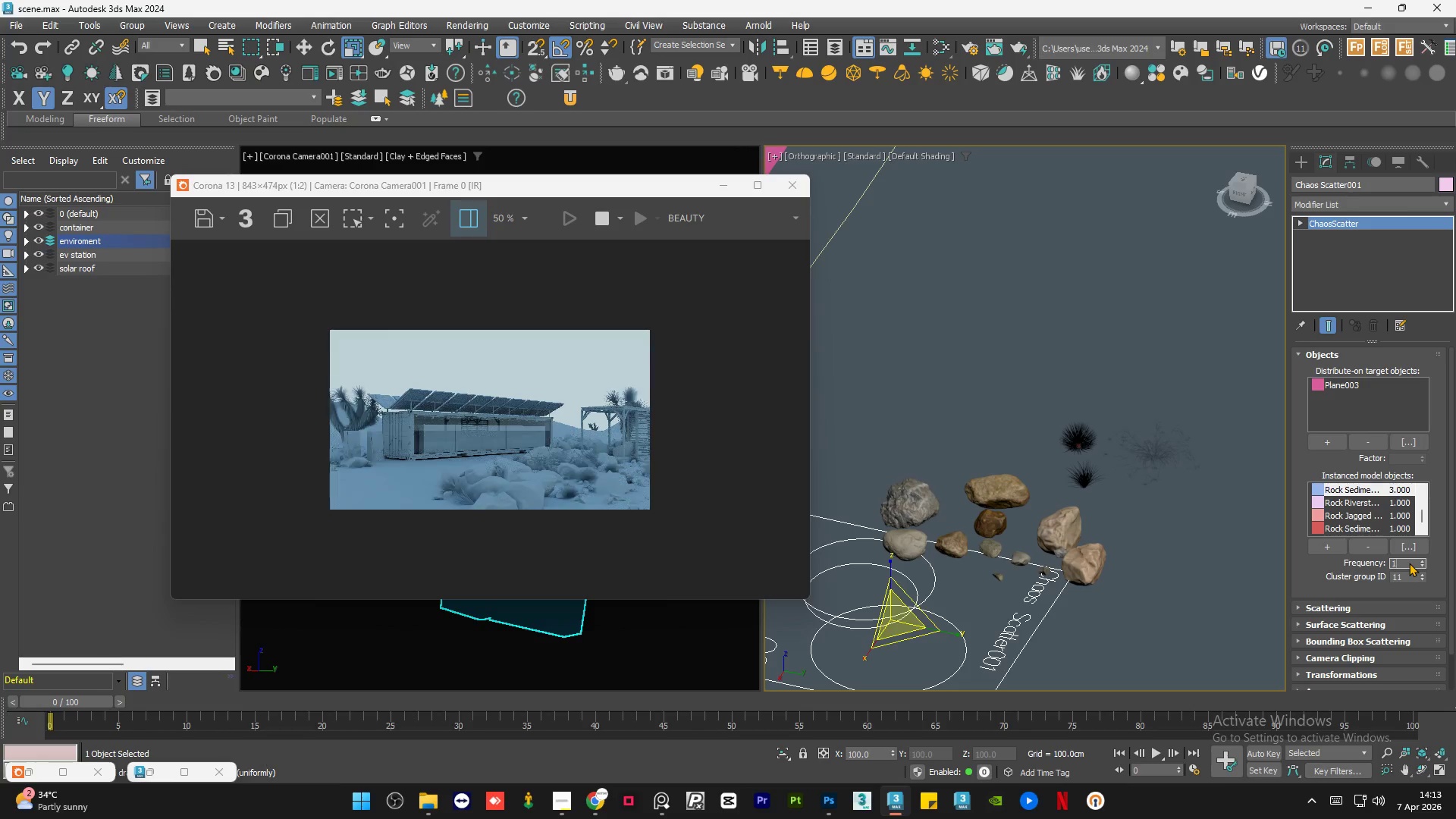 
key(NumpadEnter)
 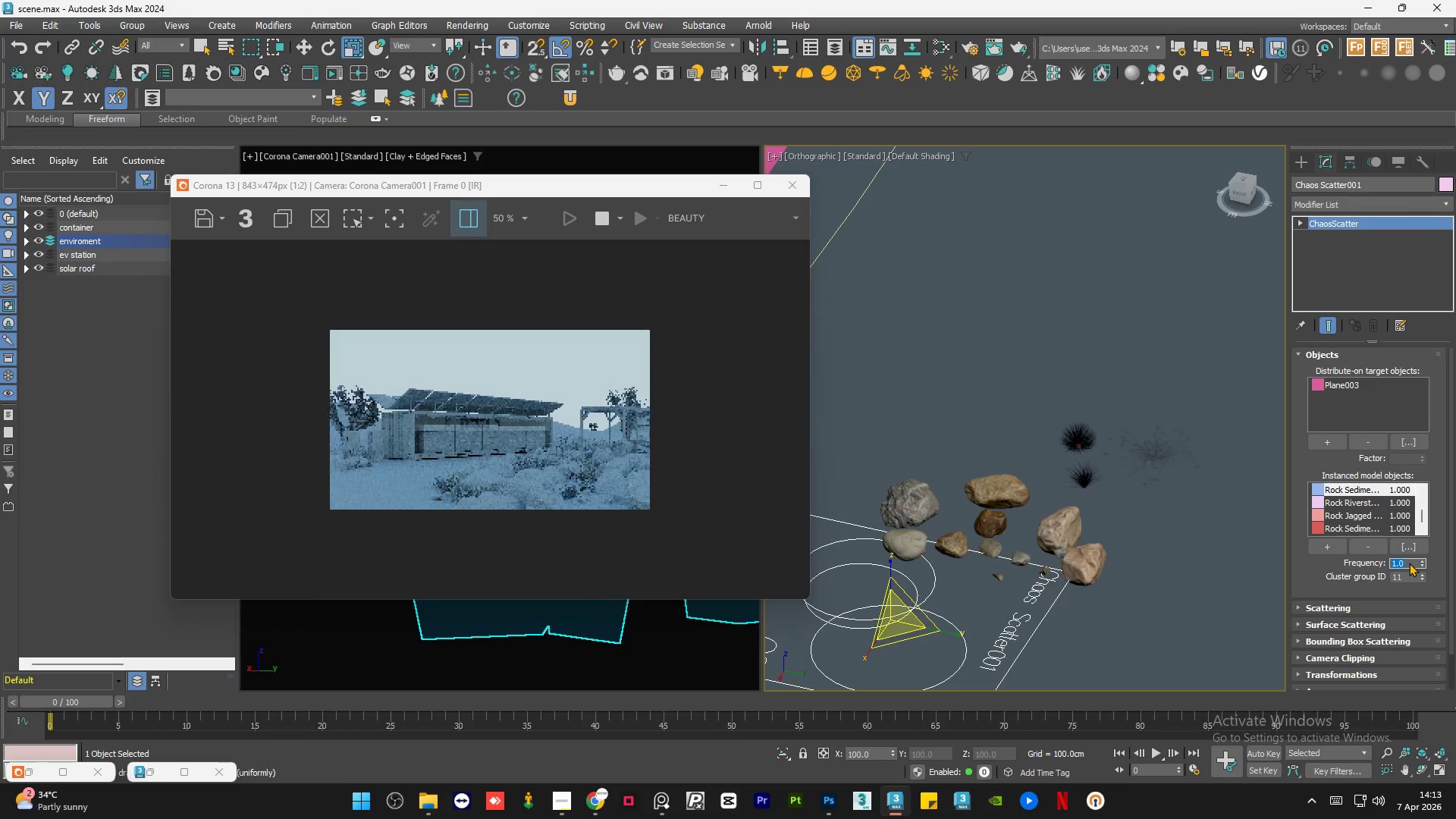 
key(Numpad2)
 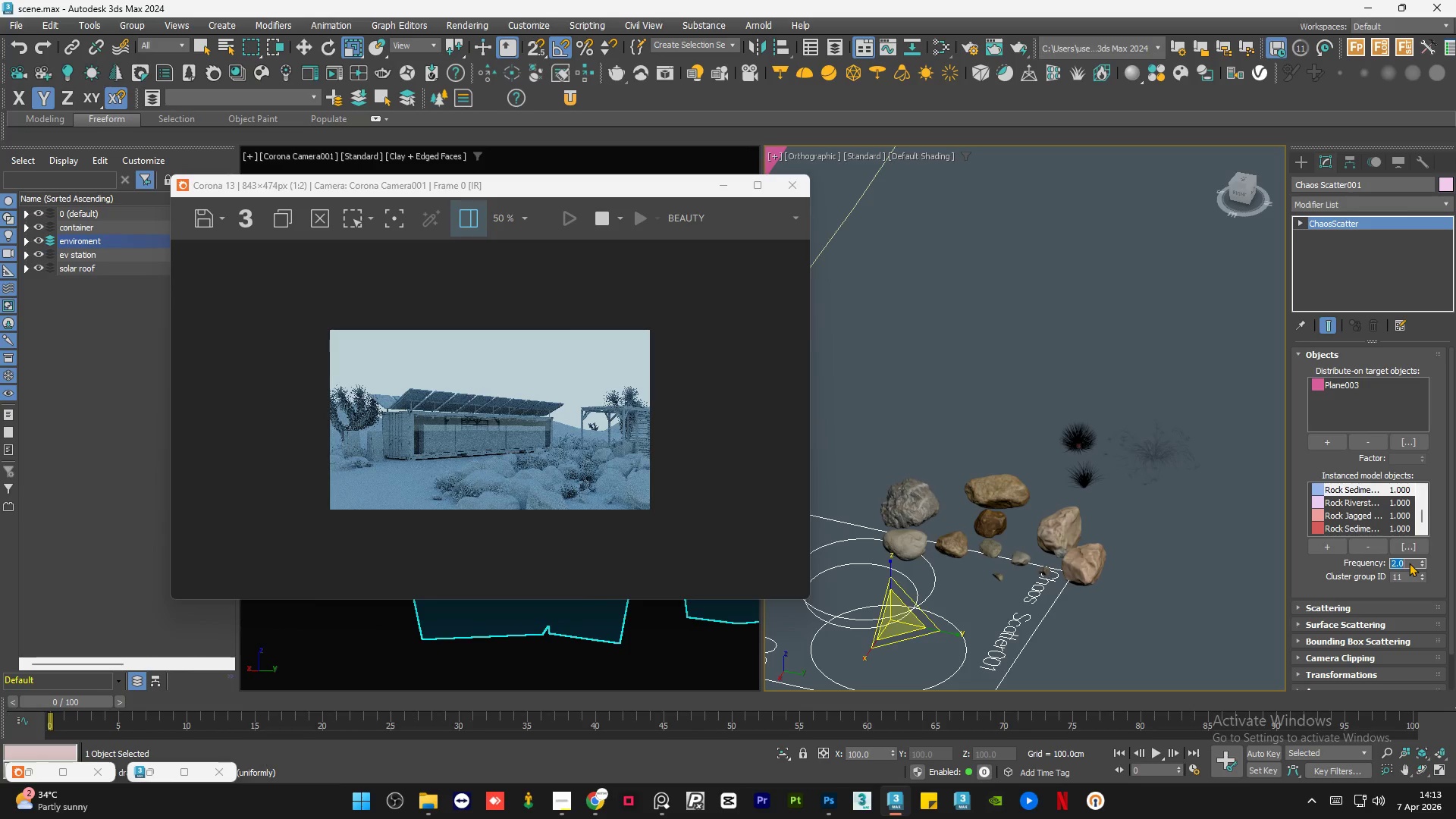 
key(NumpadEnter)
 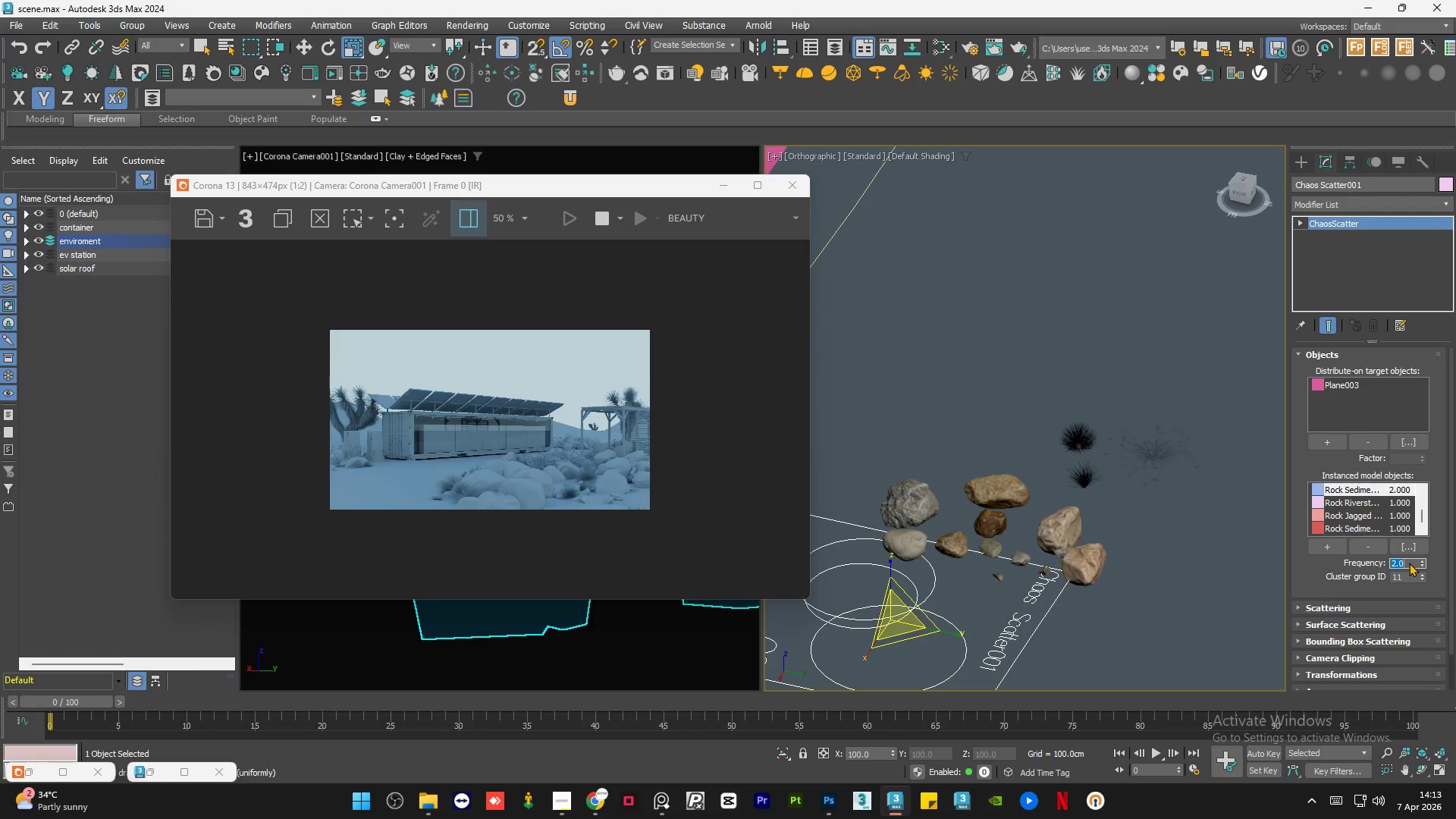 
key(Numpad1)
 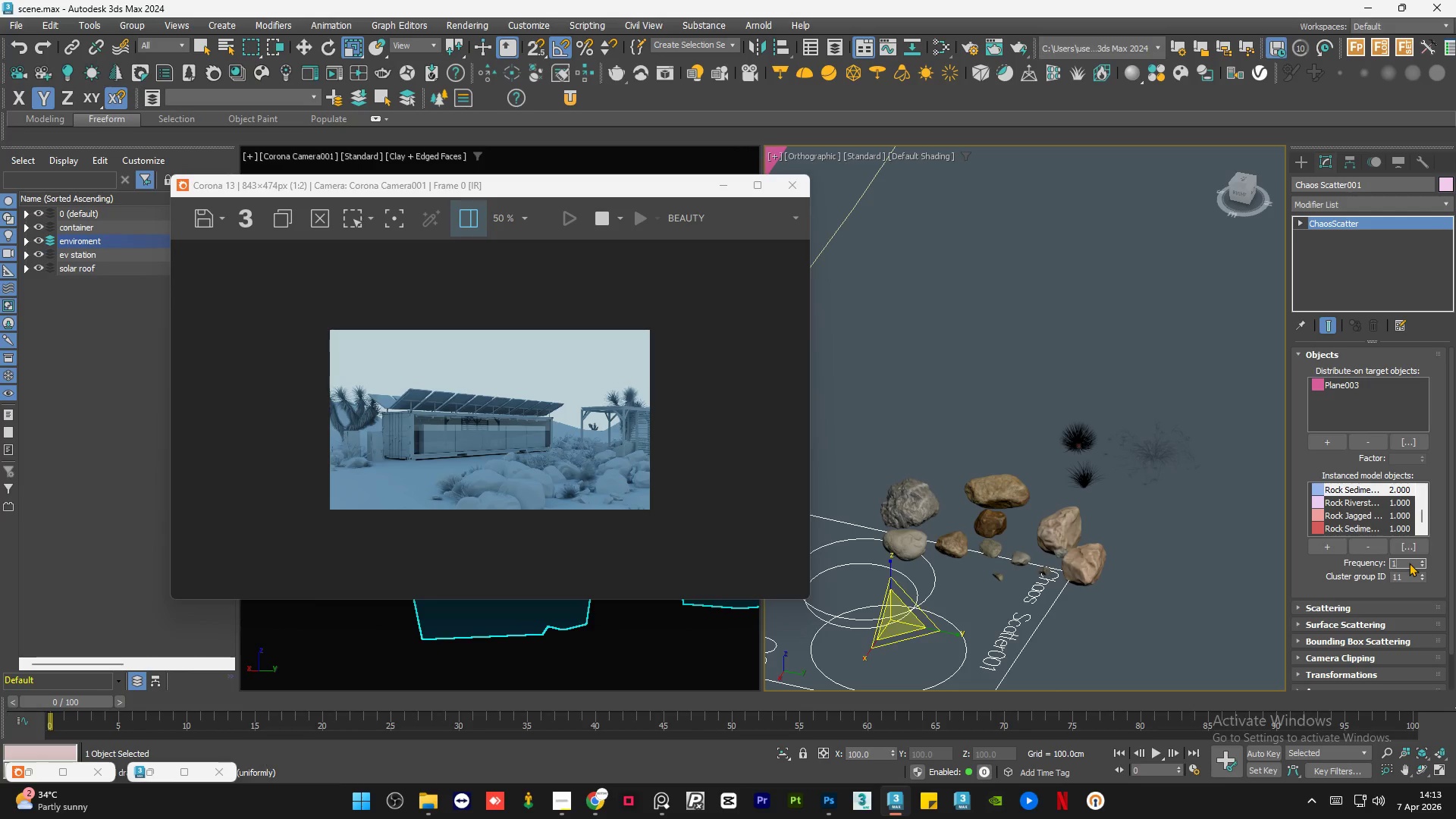 
key(Backspace)
 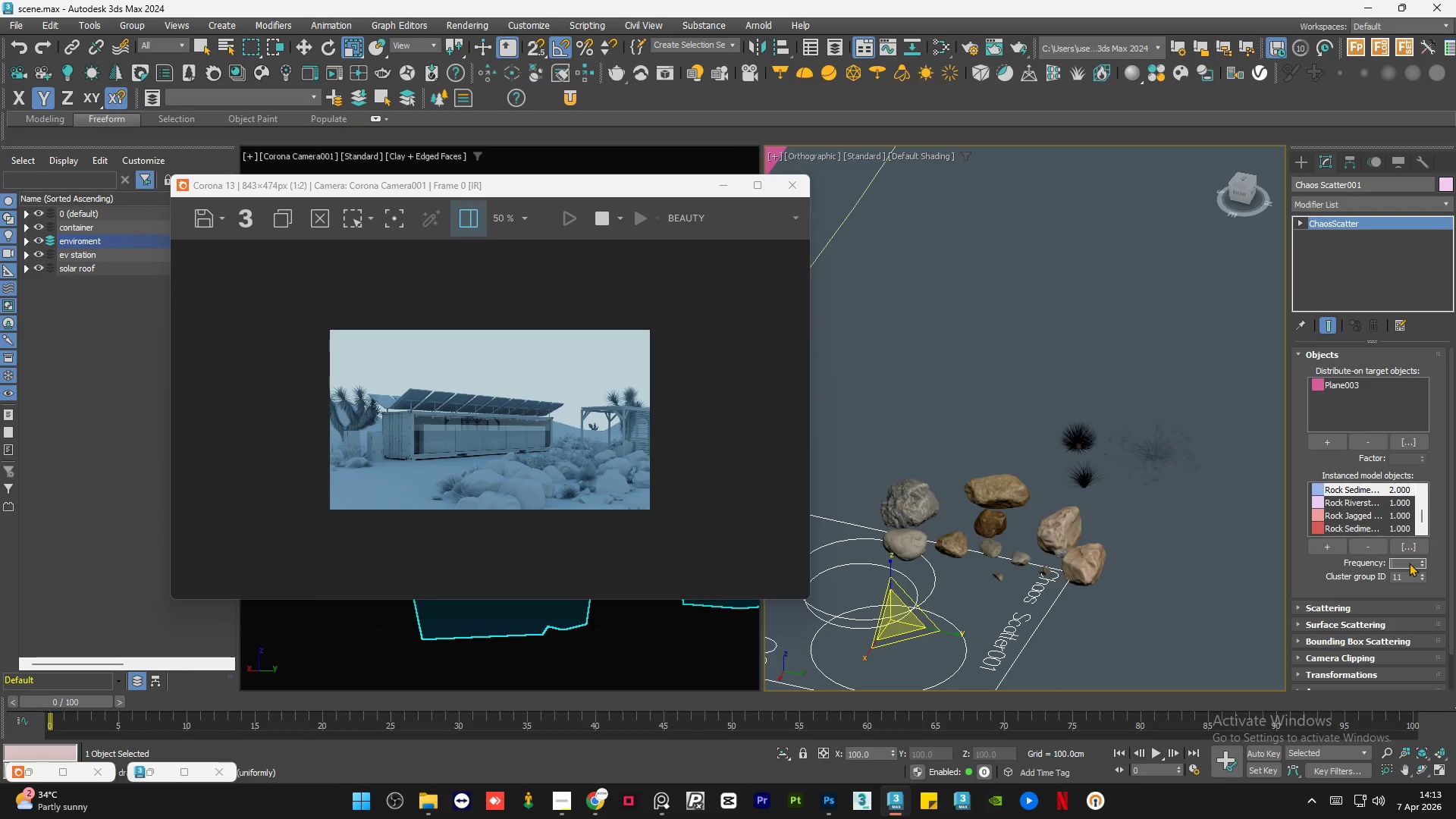 
key(Backspace)
 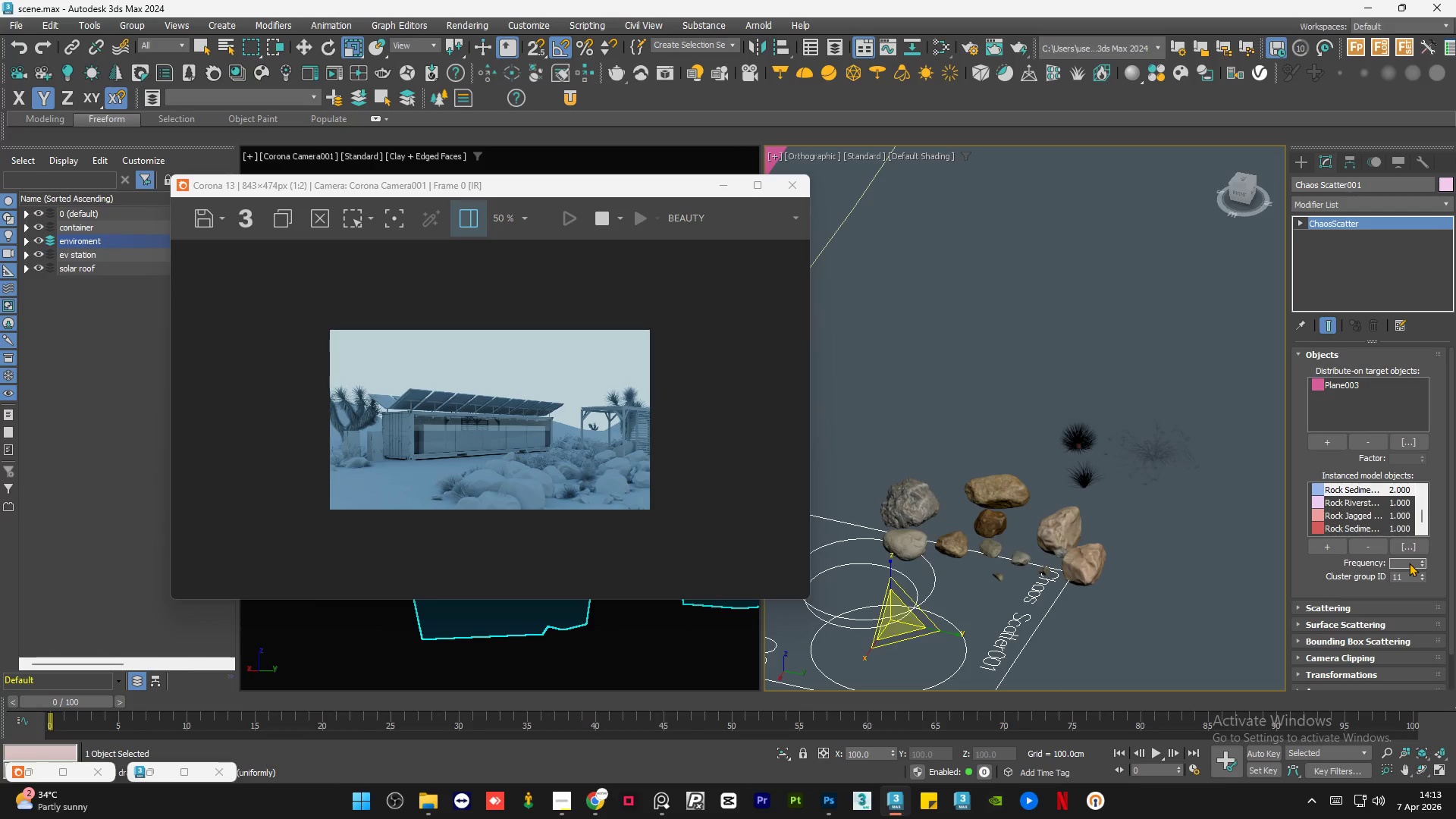 
key(NumpadDecimal)
 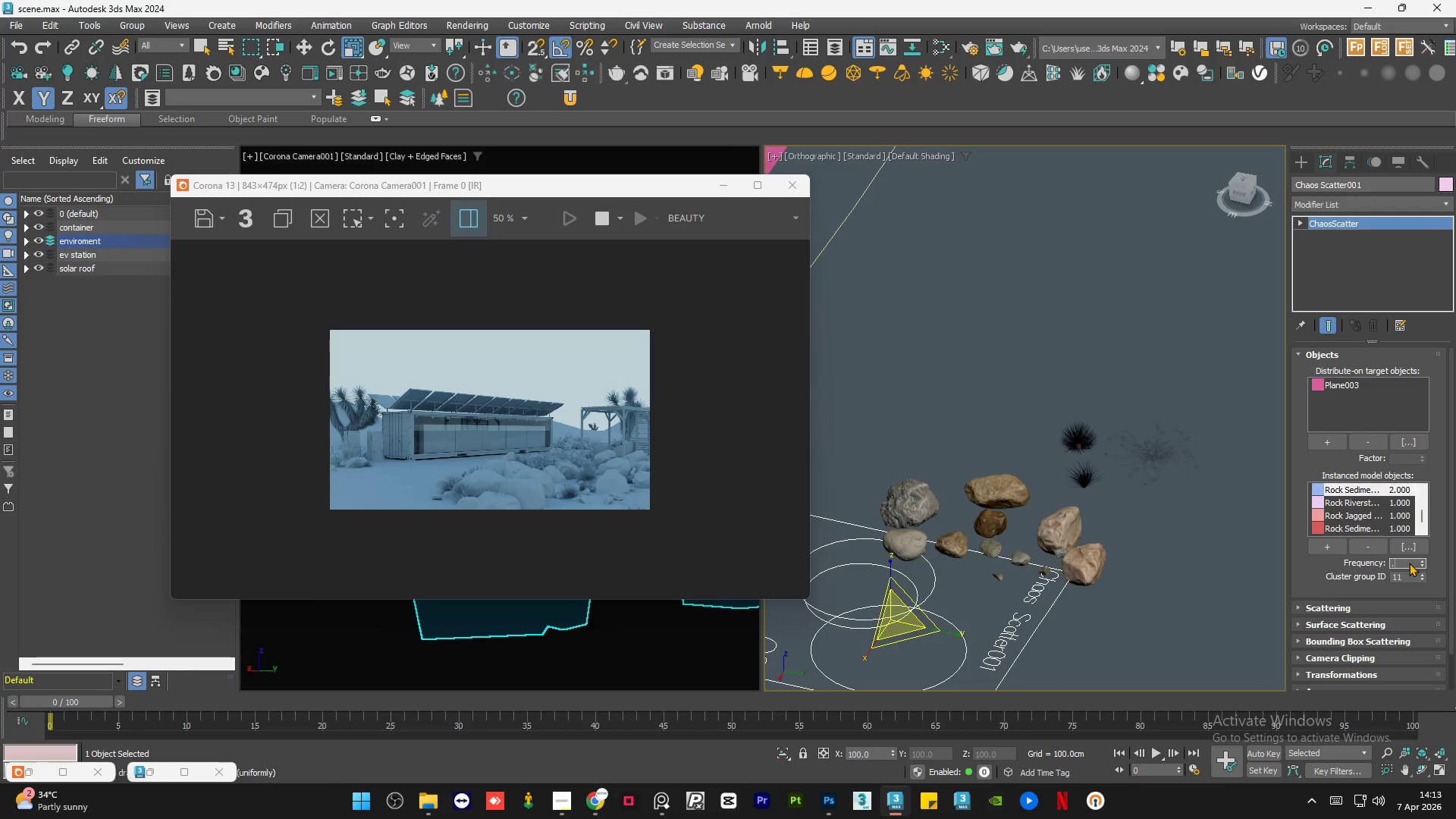 
key(Numpad7)
 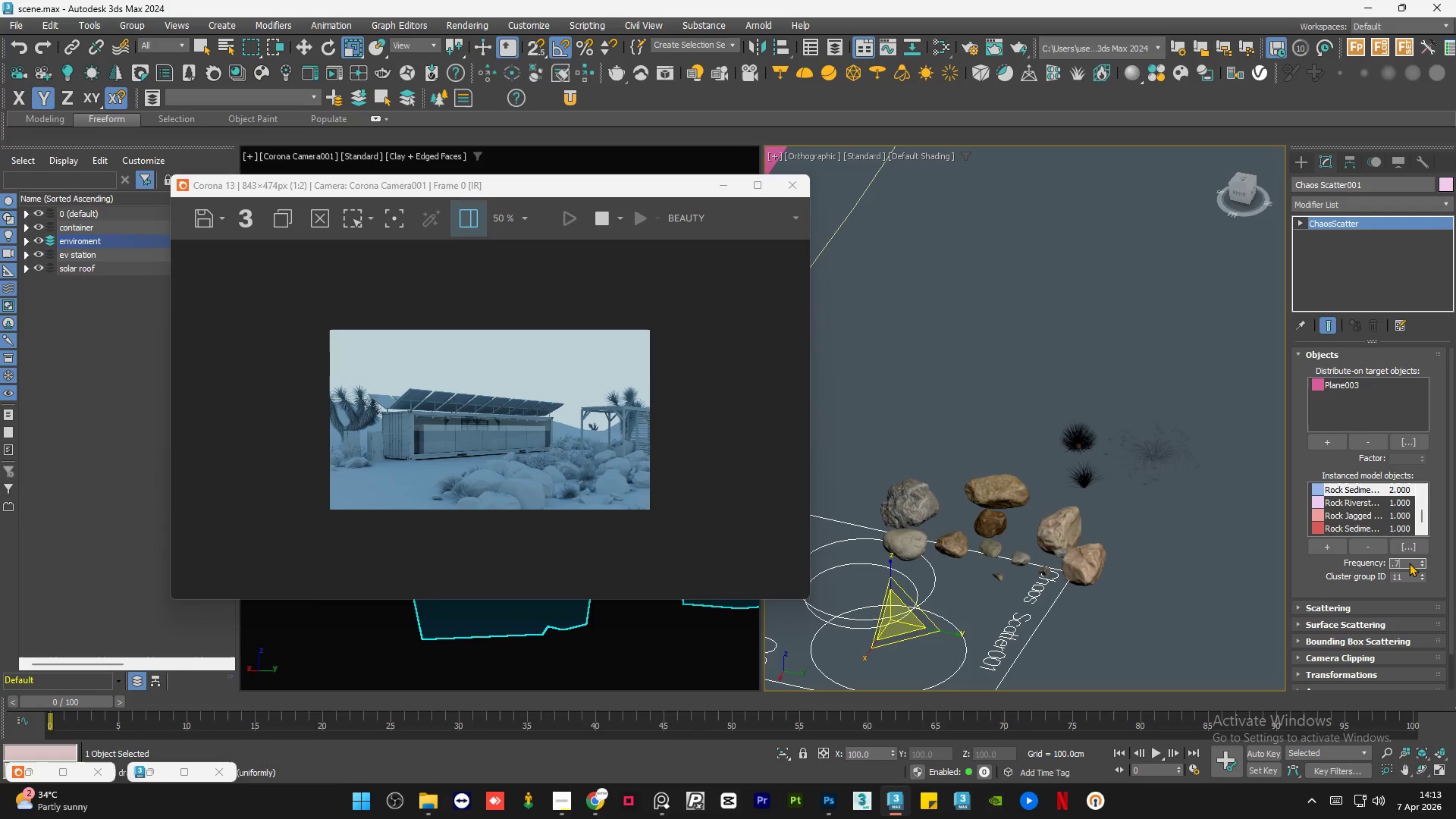 
key(NumpadEnter)
 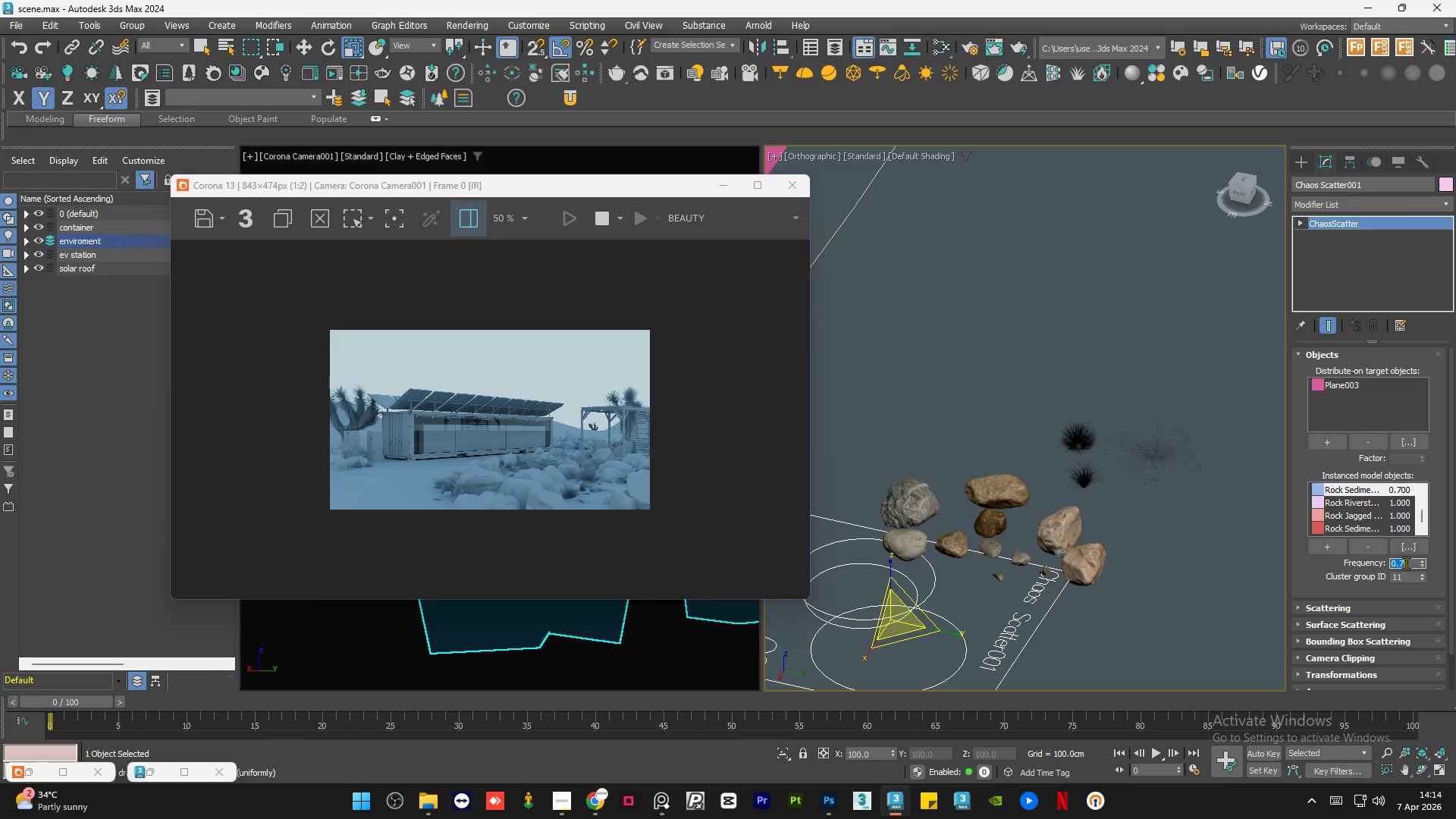 
left_click([1380, 500])
 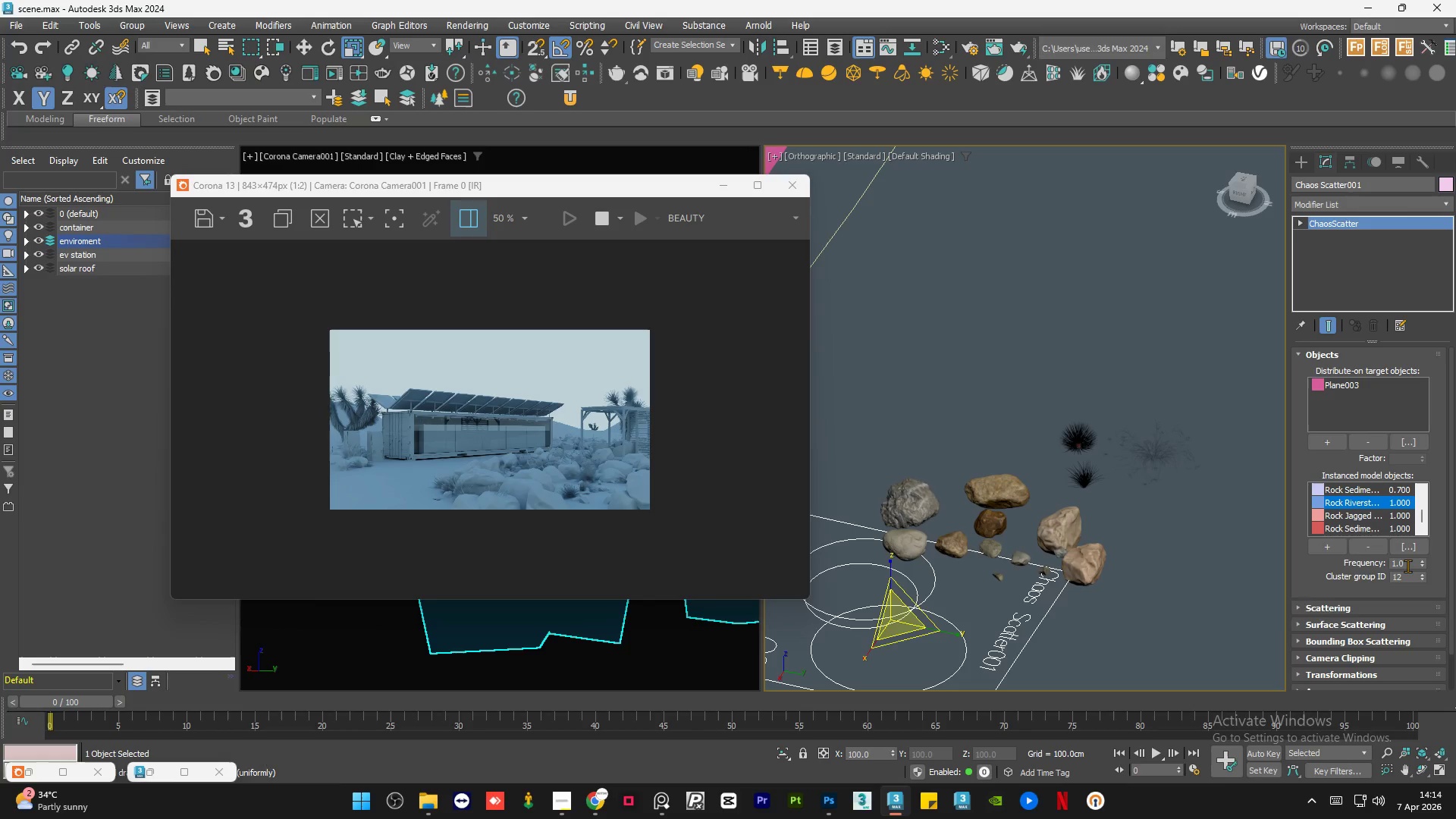 
double_click([1407, 566])
 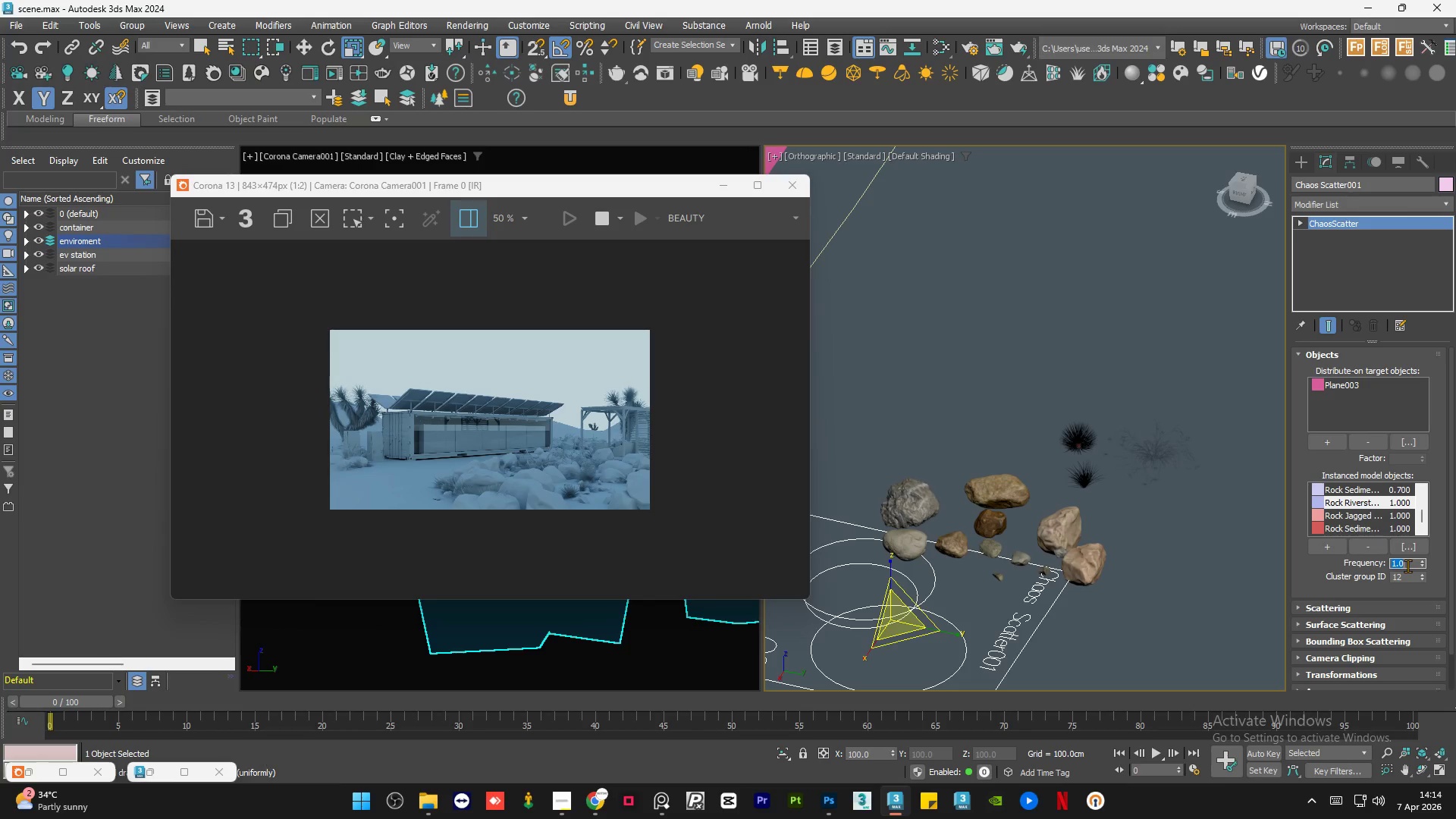 
key(NumpadDecimal)
 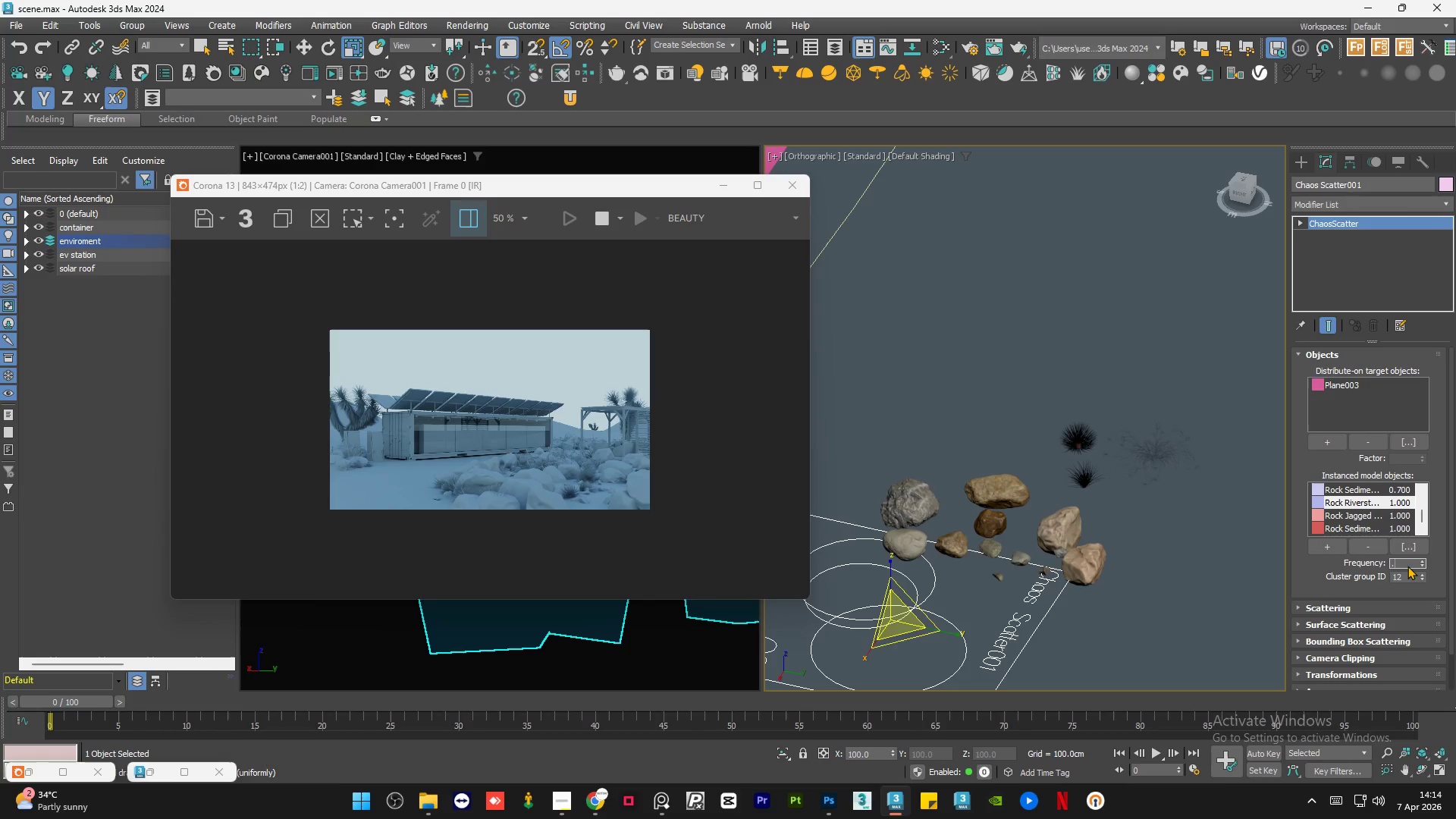 
key(Numpad5)
 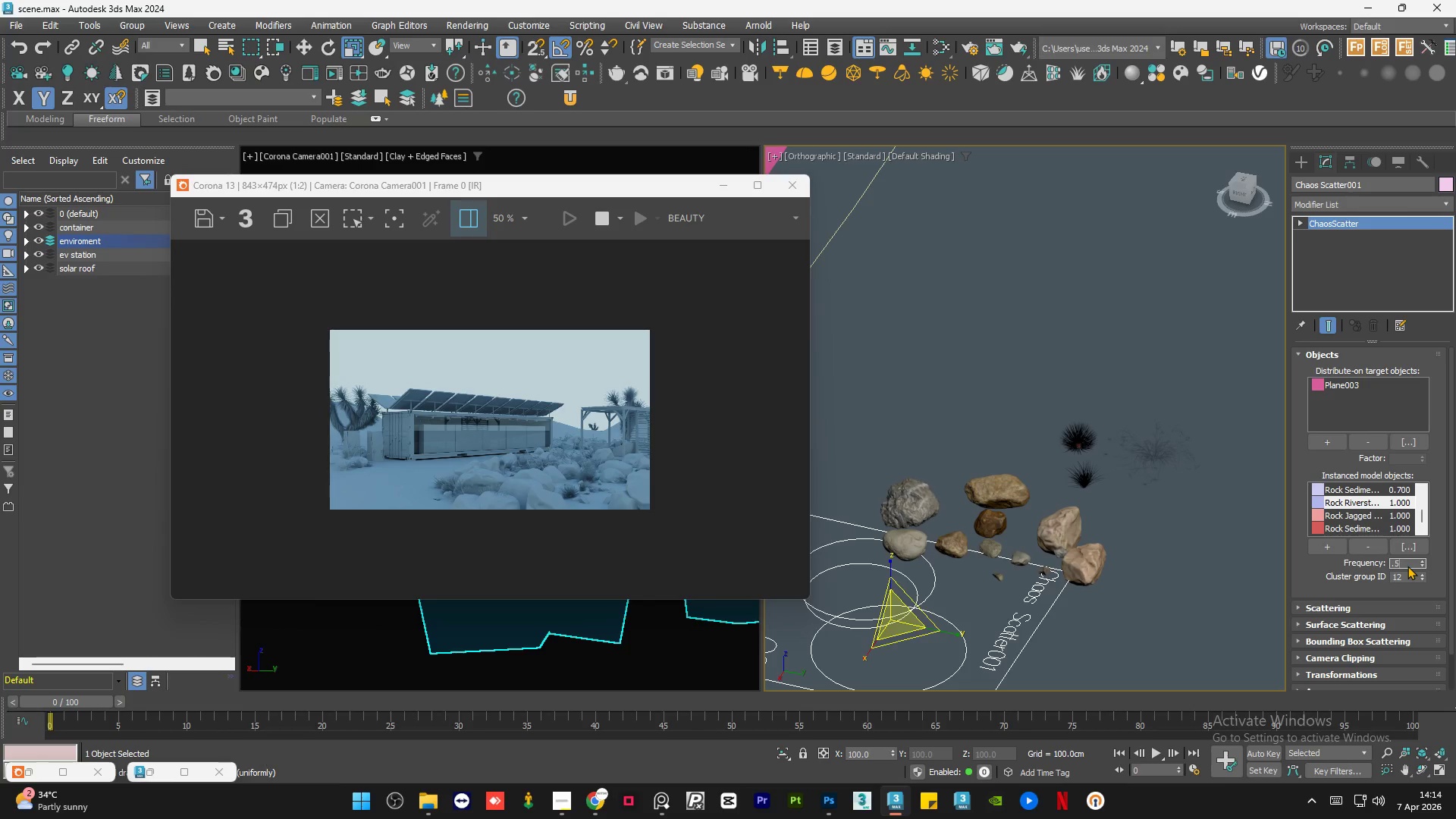 
key(NumpadEnter)
 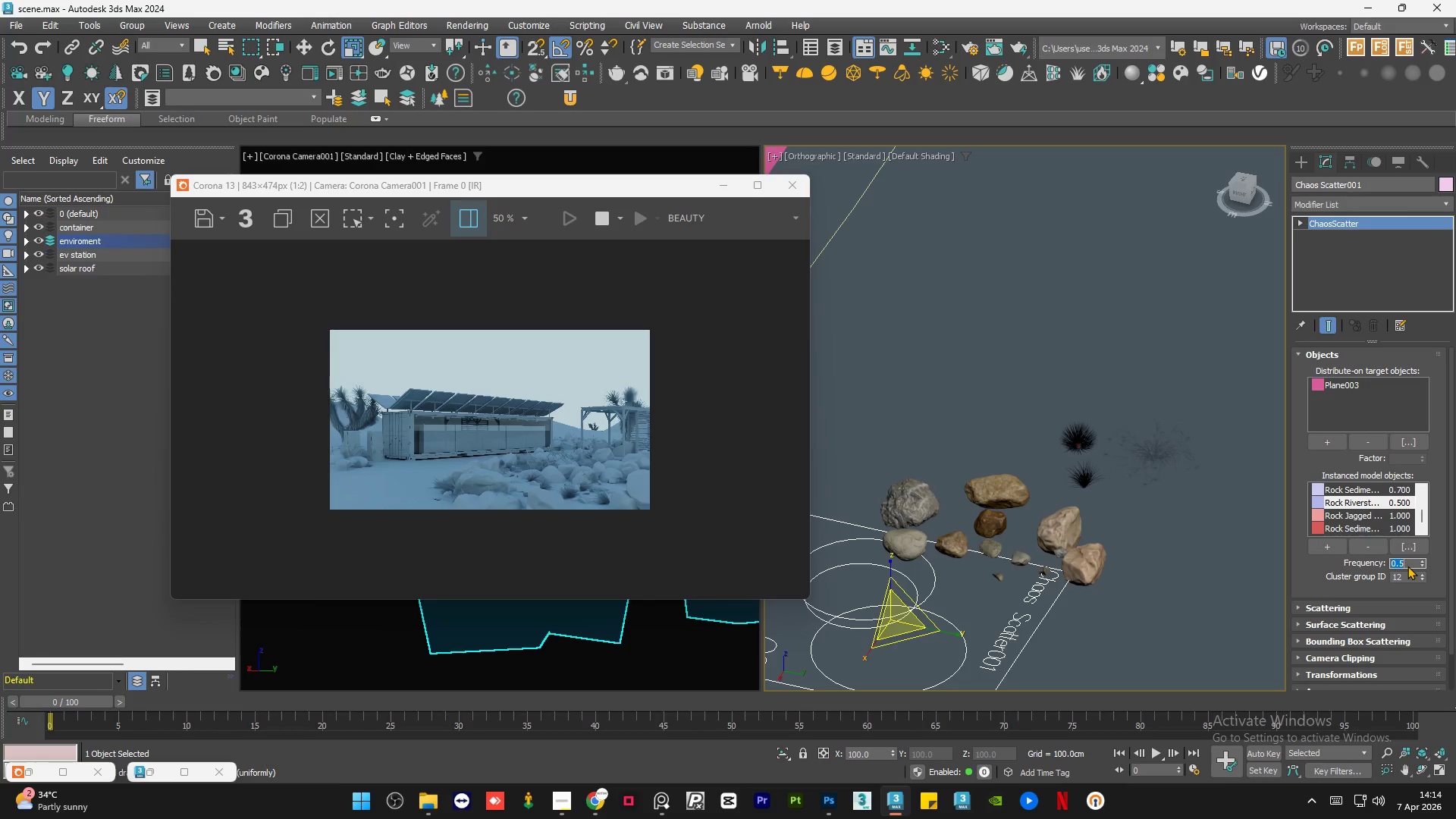 
key(Numpad1)
 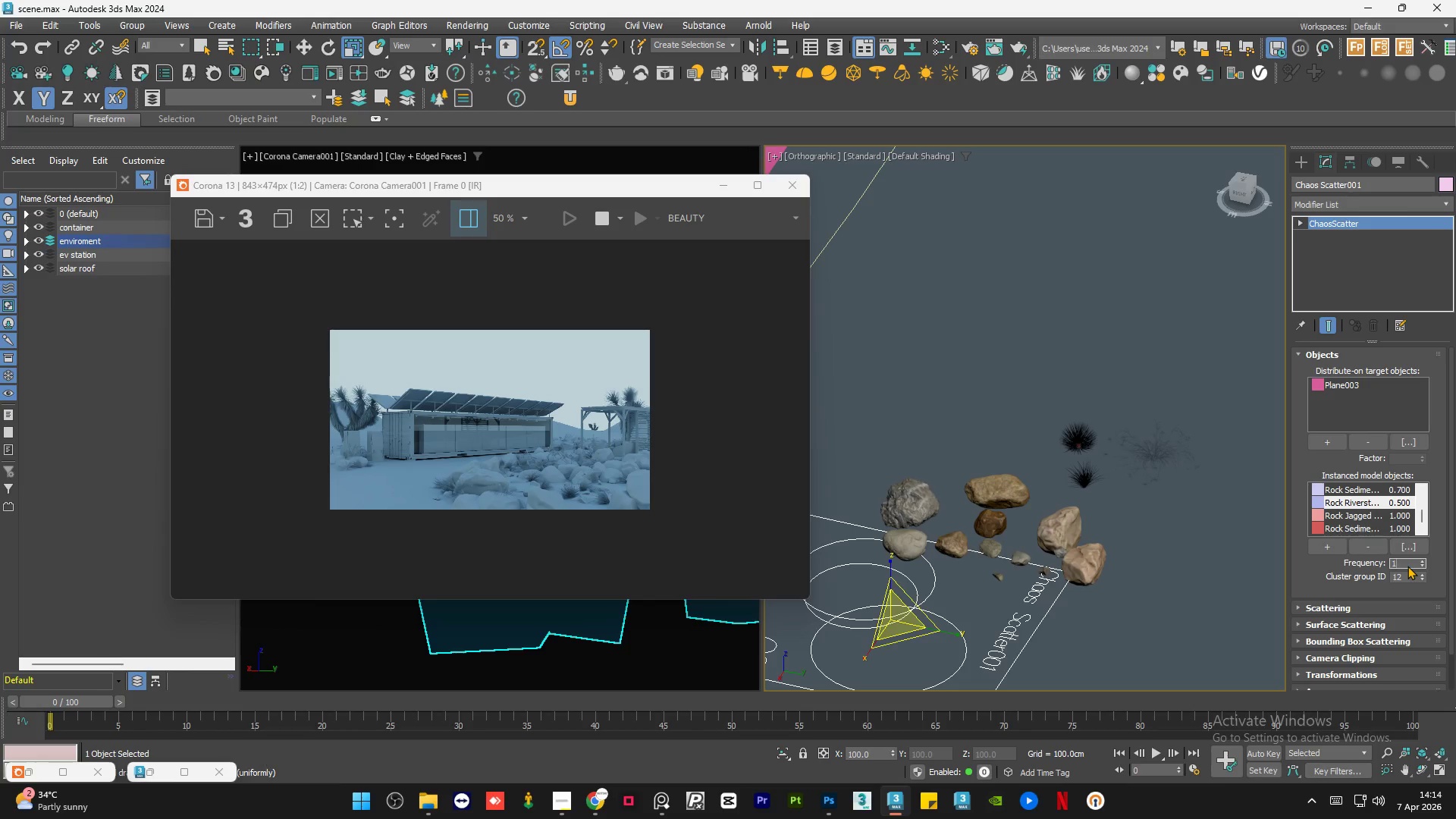 
key(NumpadEnter)
 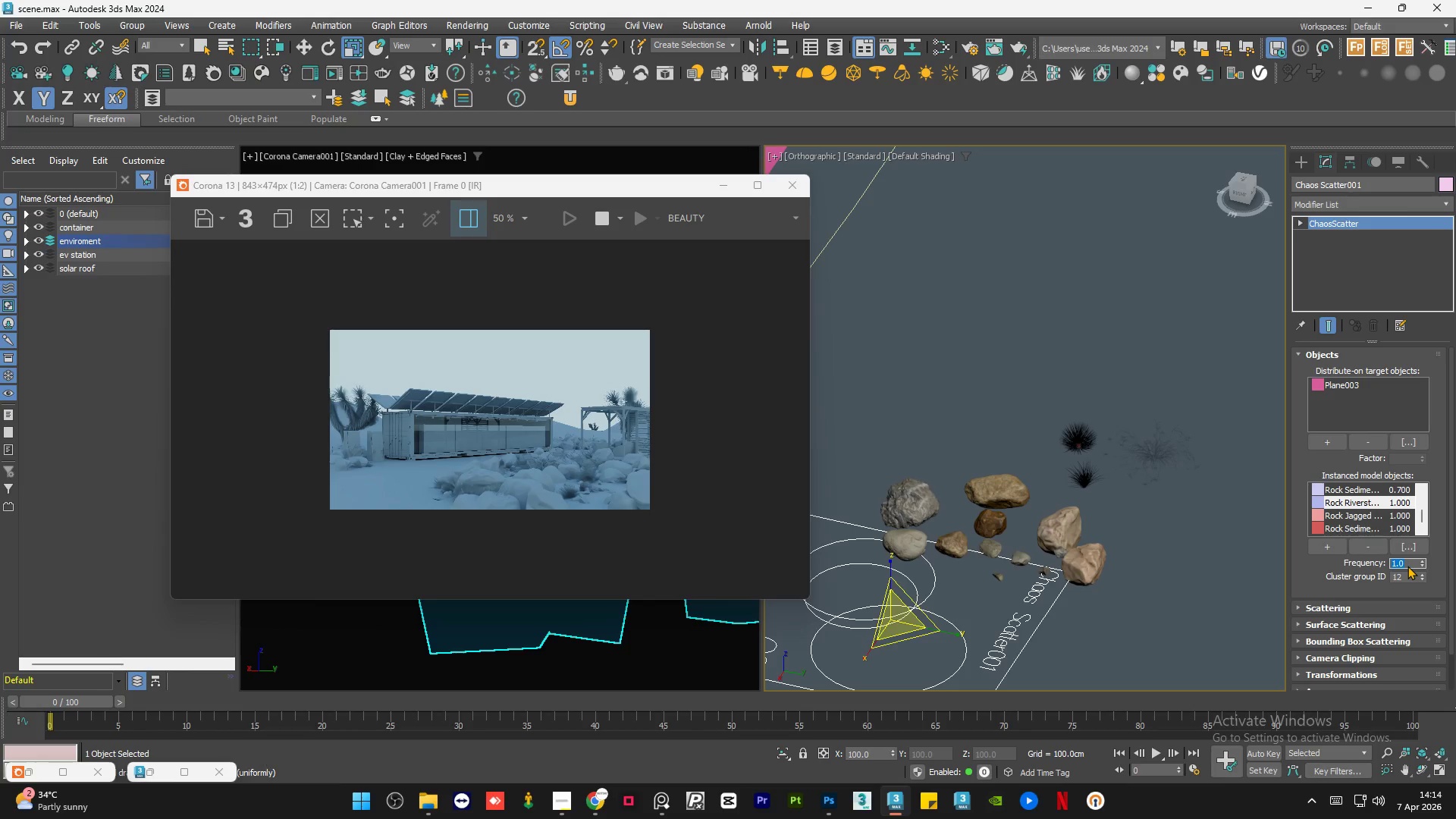 
key(NumpadDecimal)
 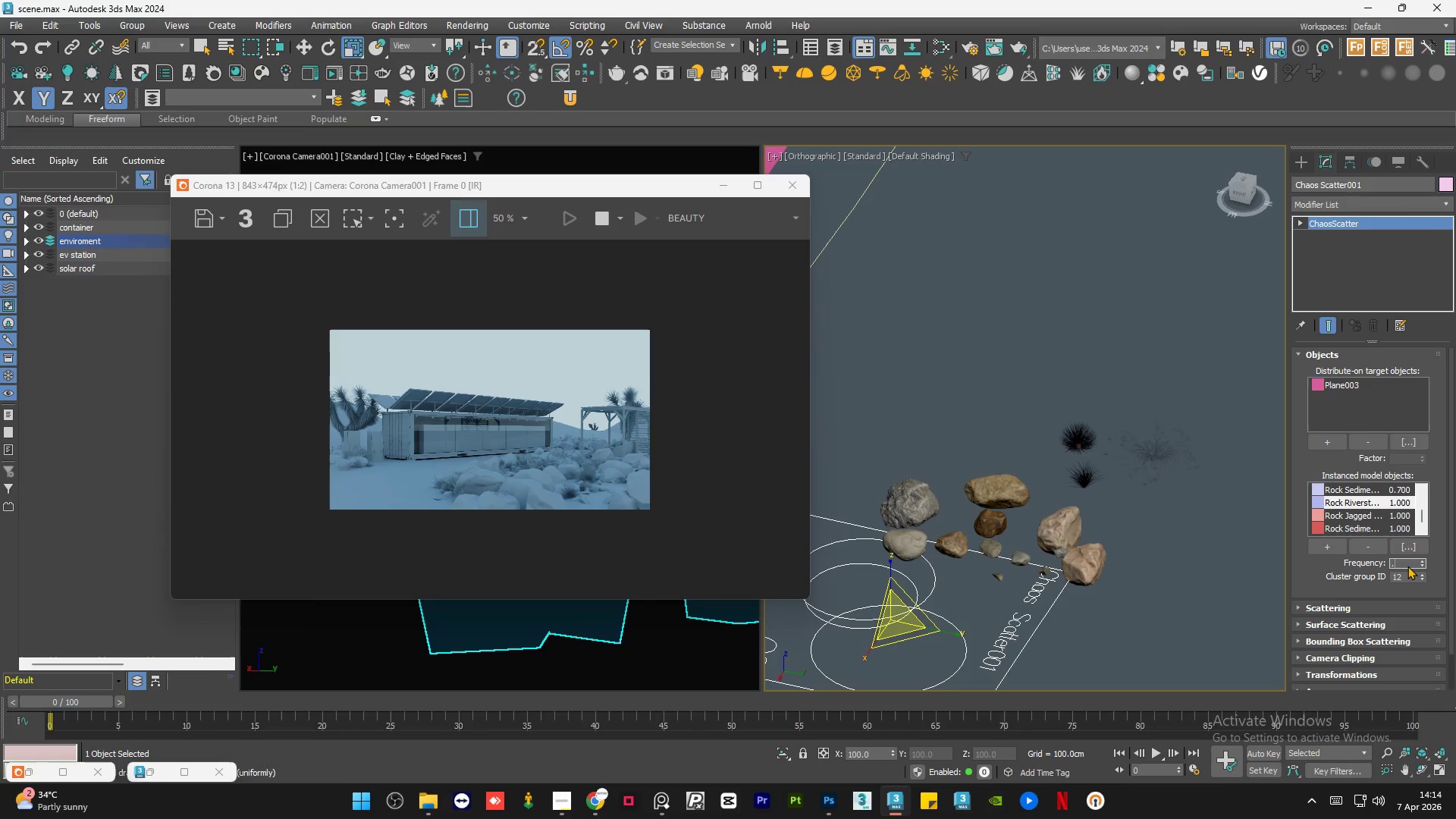 
key(Numpad8)
 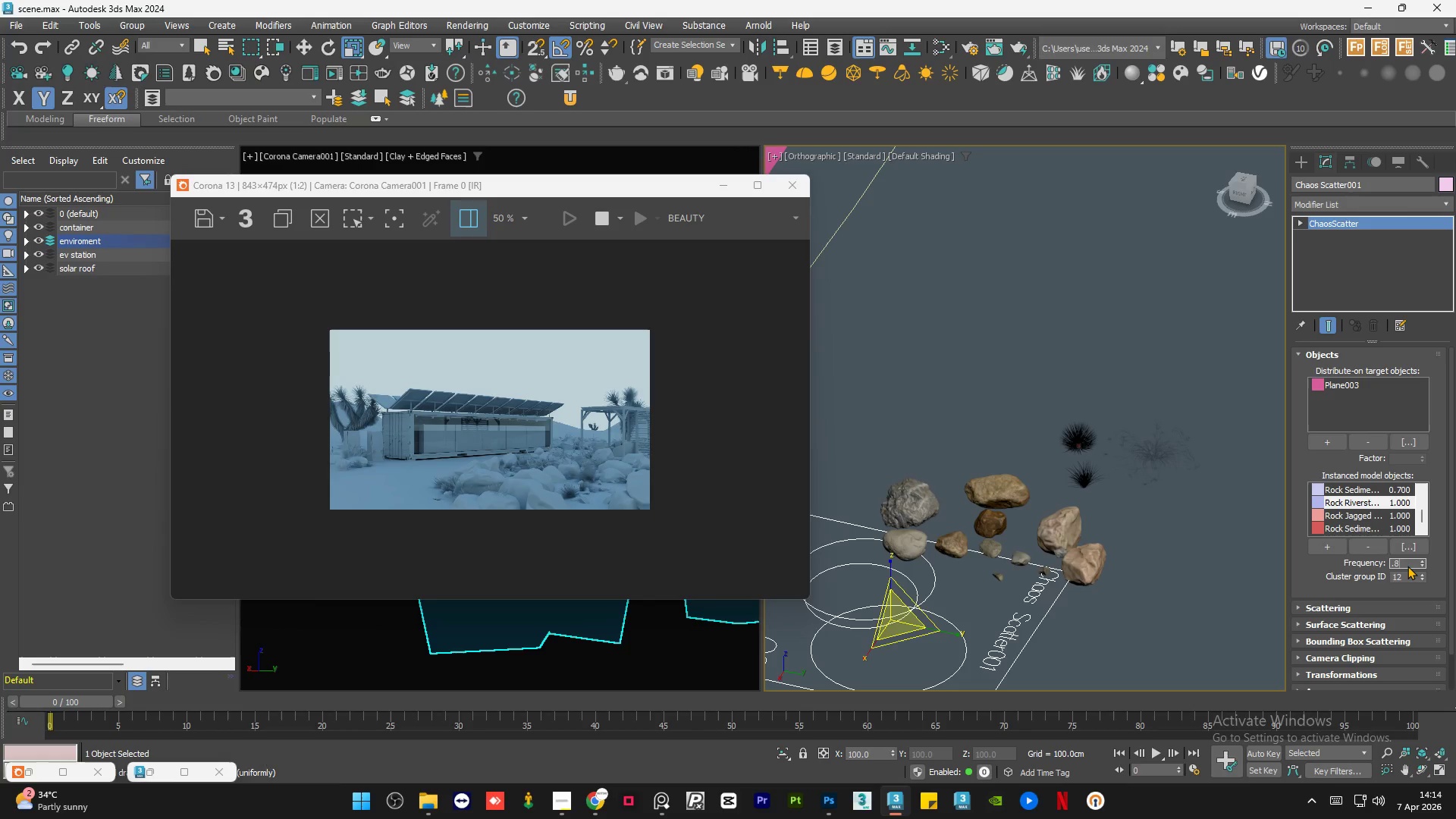 
key(NumpadEnter)
 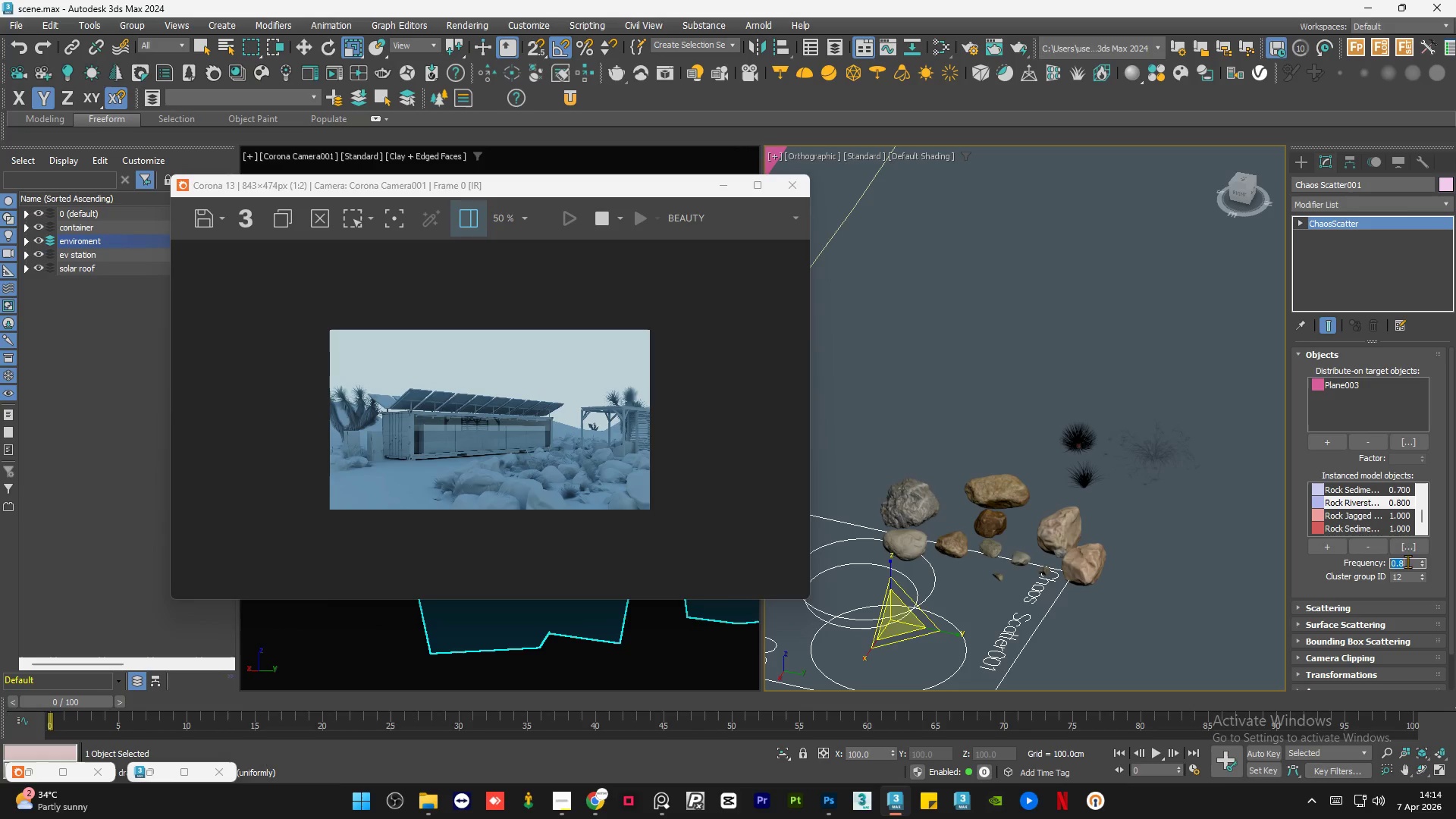 
left_click([1386, 516])
 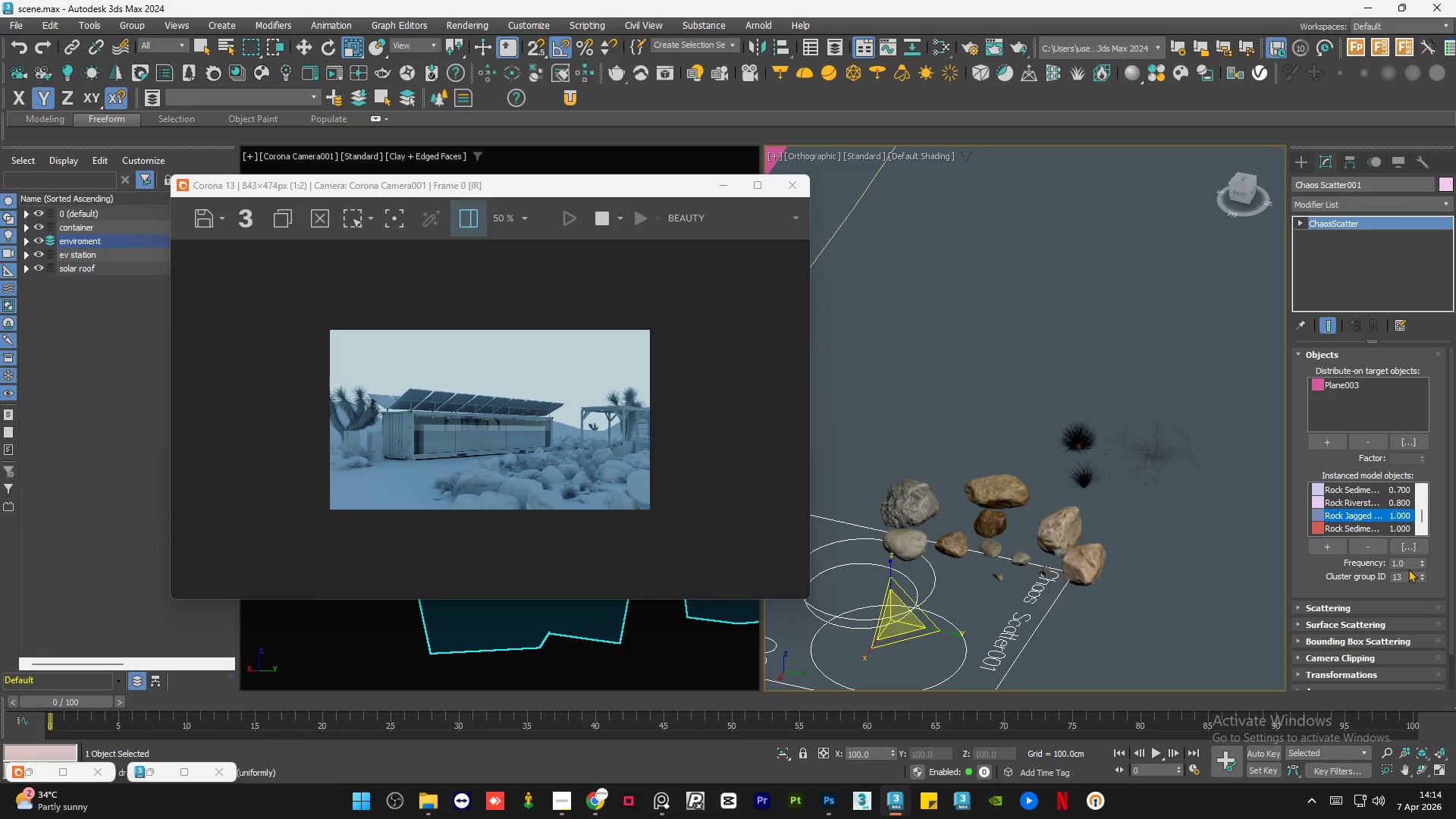 
double_click([1408, 569])
 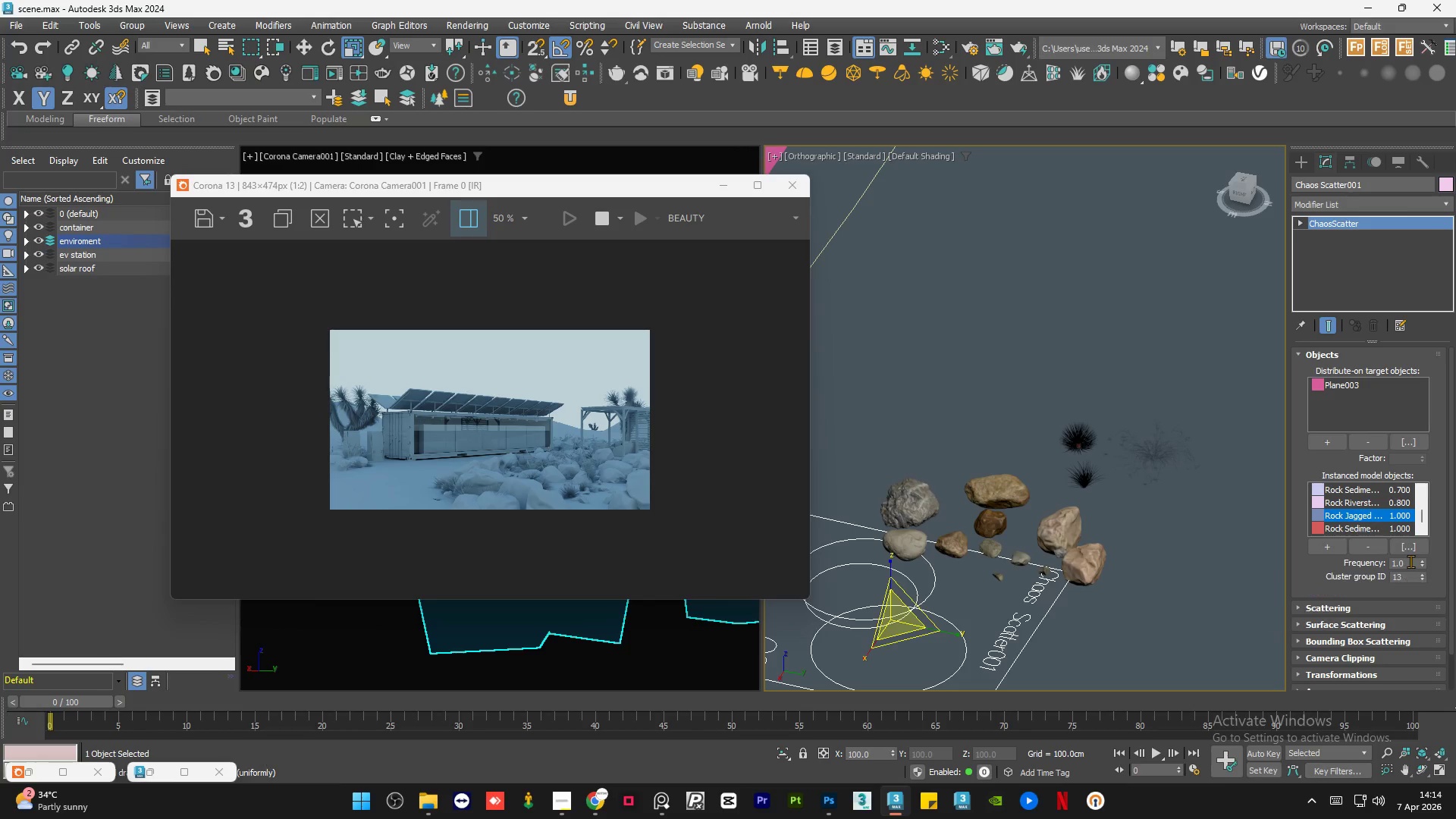 
double_click([1410, 561])
 